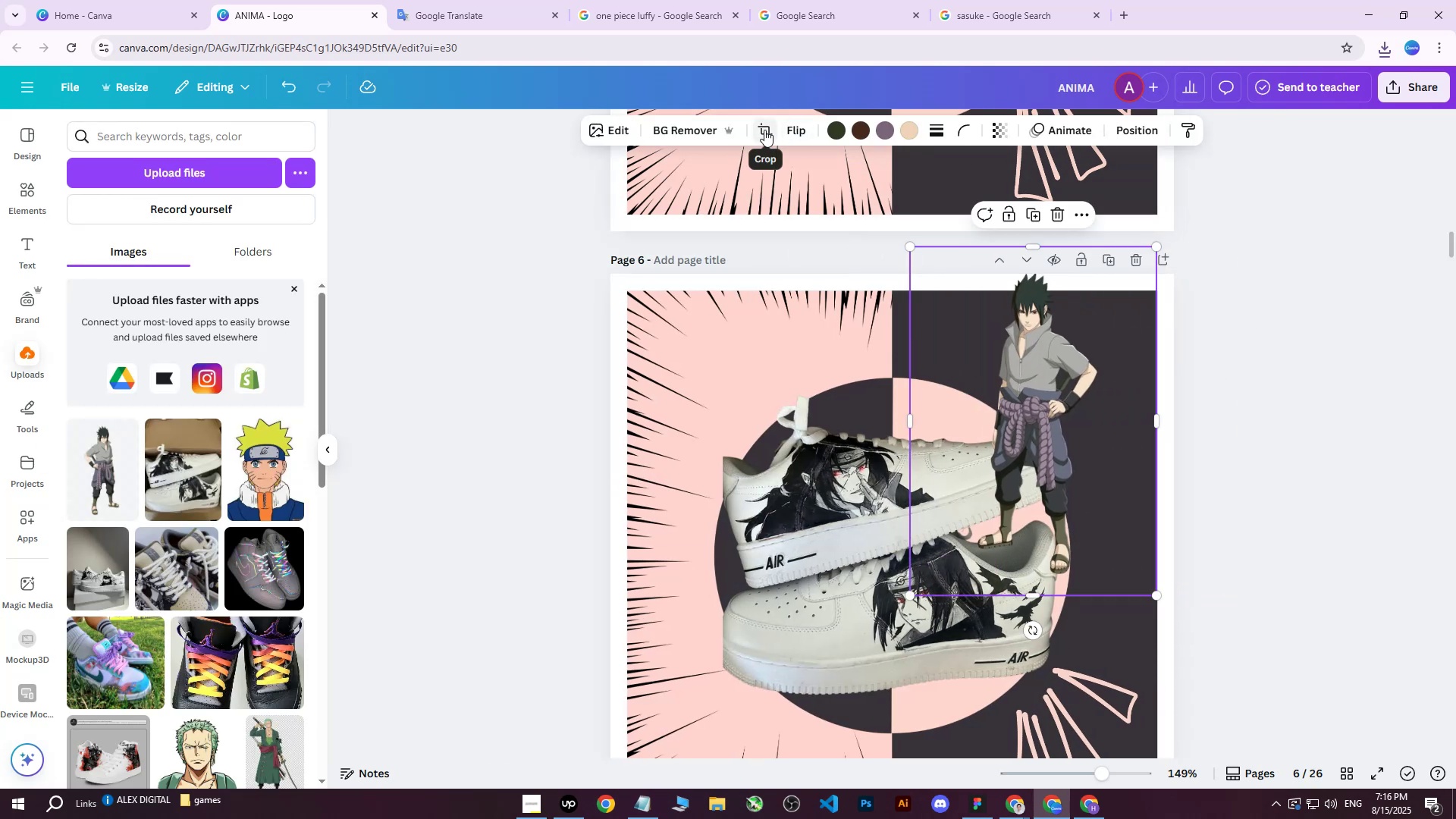 
left_click([764, 130])
 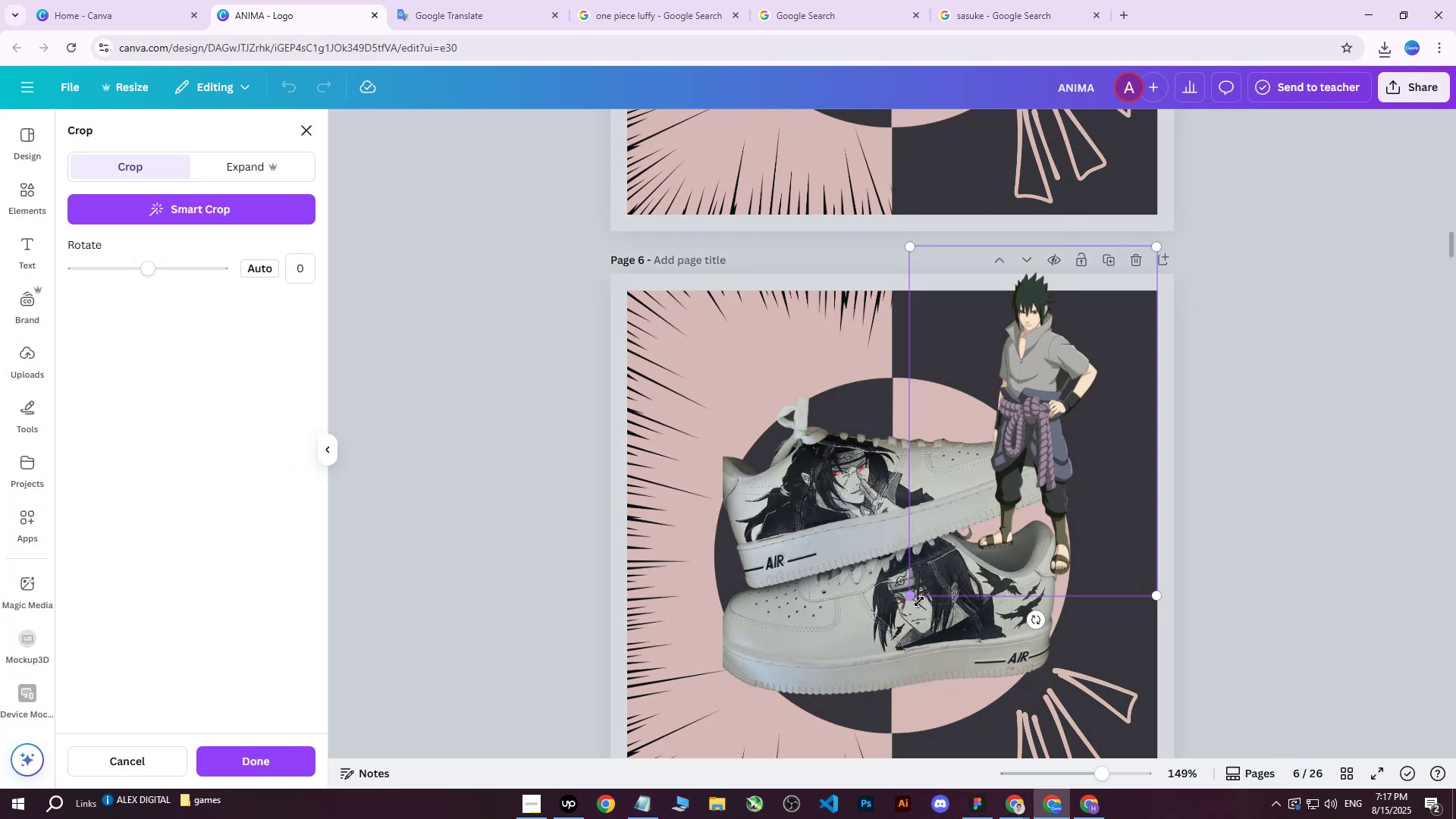 
left_click_drag(start_coordinate=[912, 598], to_coordinate=[954, 423])
 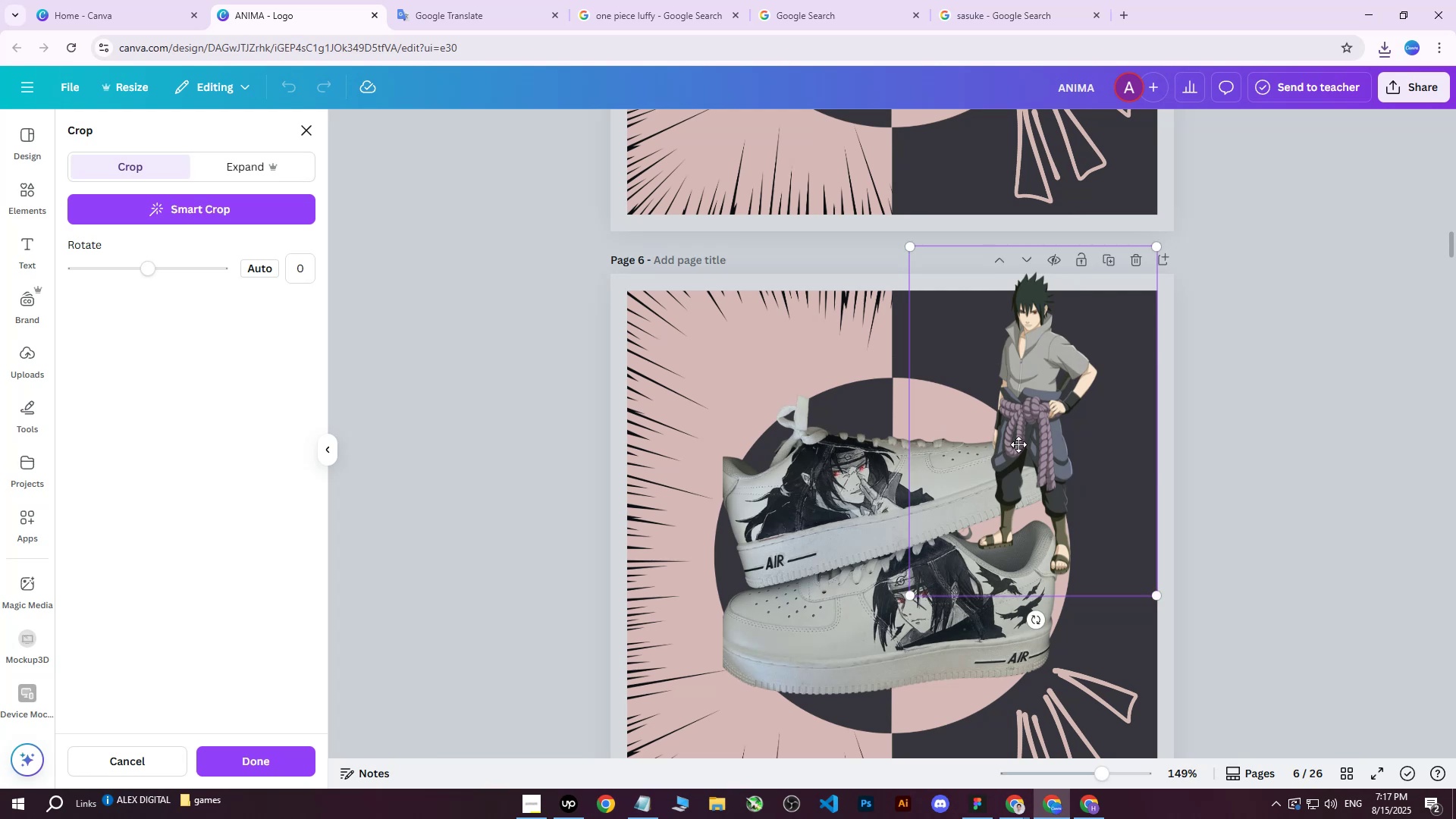 
double_click([1018, 444])
 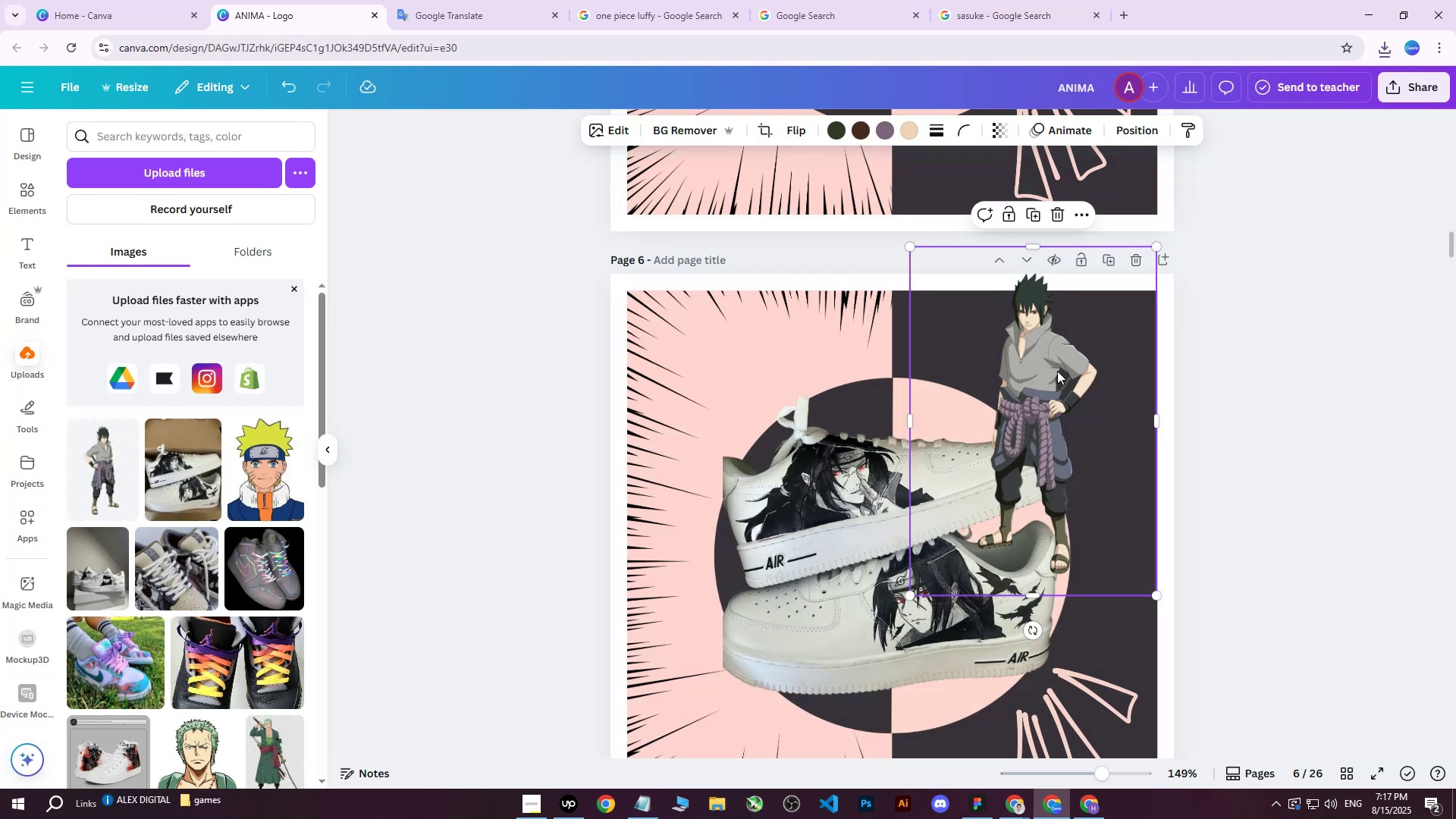 
double_click([1057, 371])
 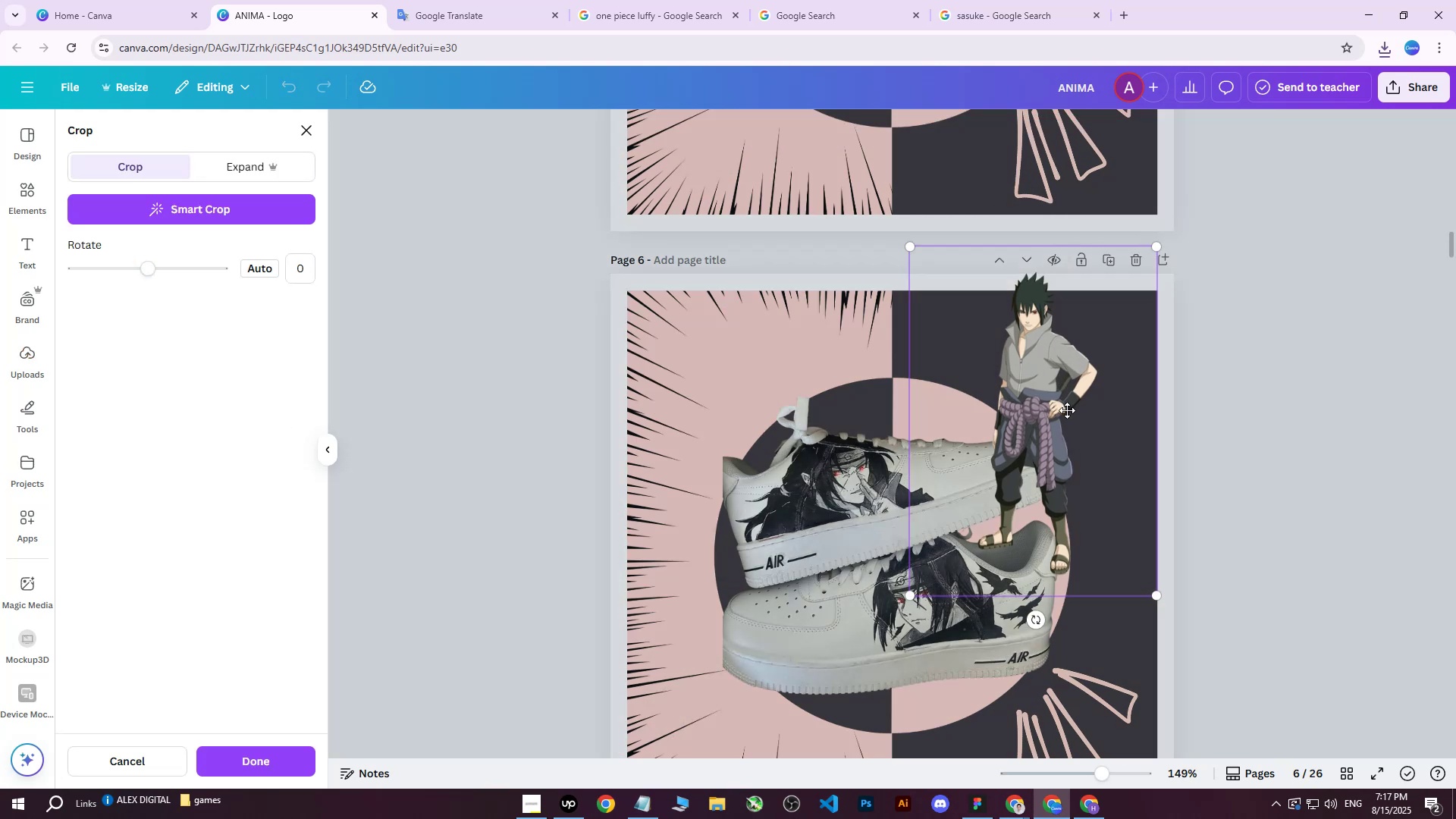 
triple_click([1067, 410])
 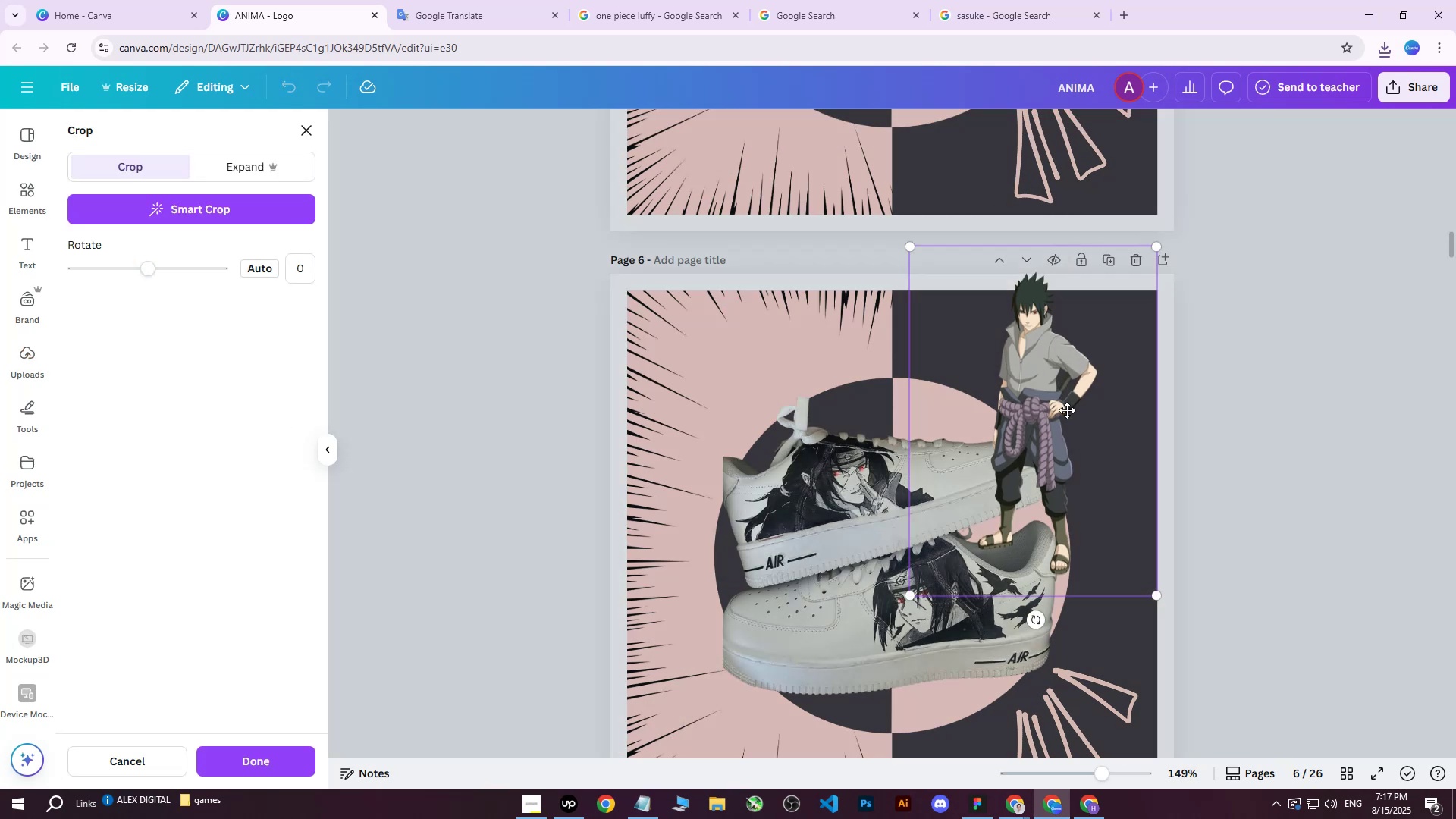 
triple_click([1067, 410])
 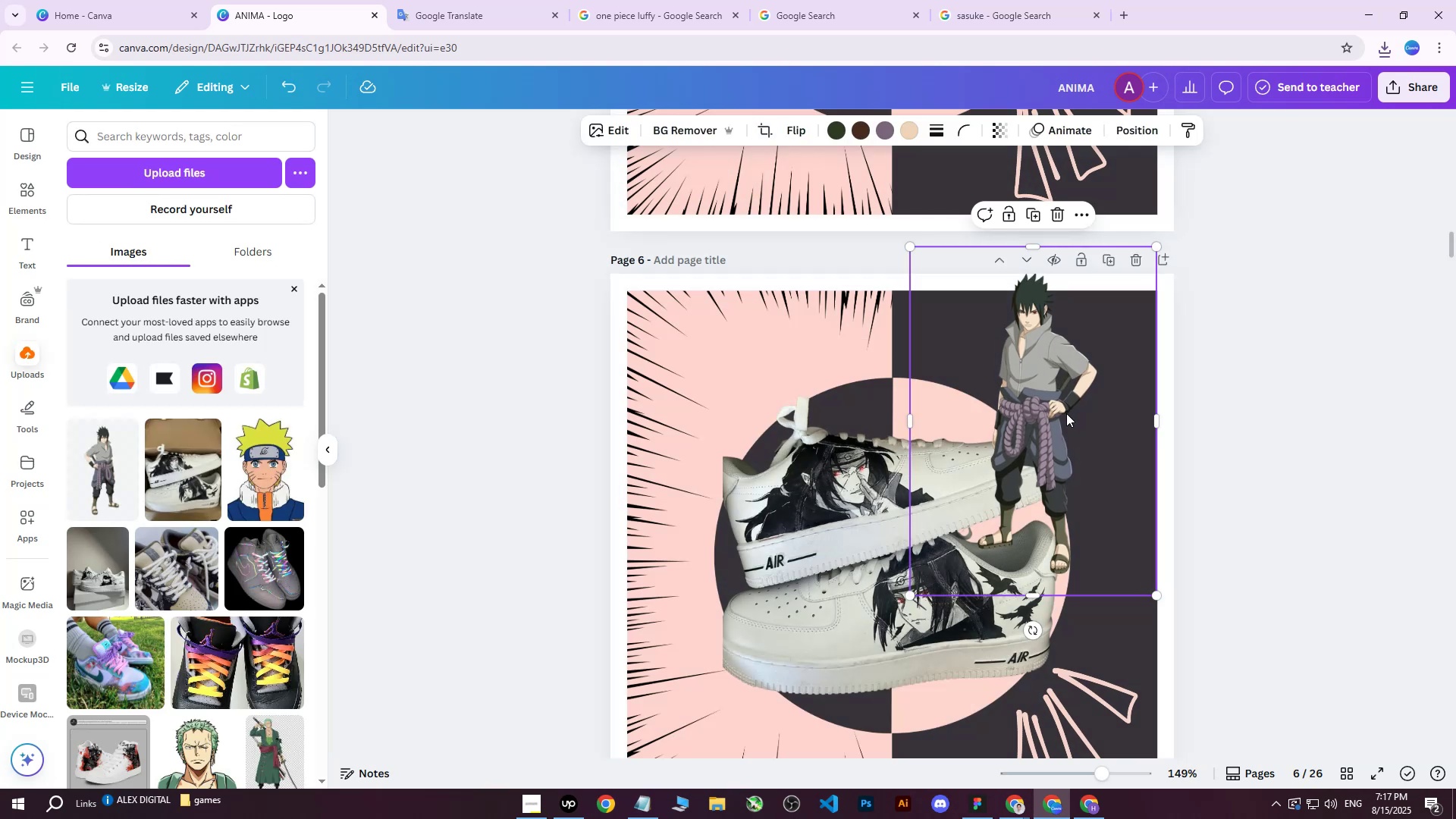 
double_click([1066, 413])
 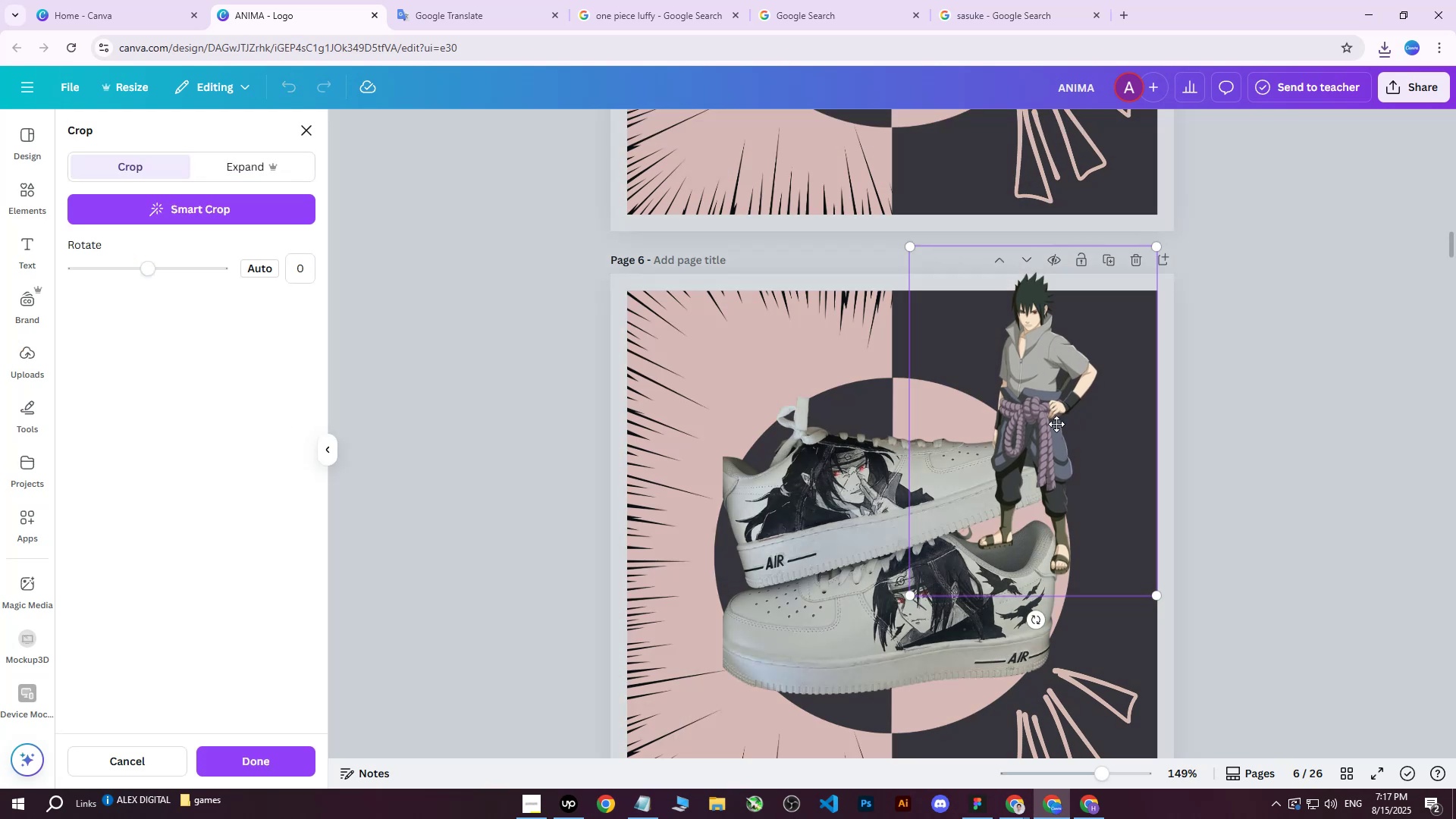 
left_click_drag(start_coordinate=[1051, 431], to_coordinate=[1162, 436])
 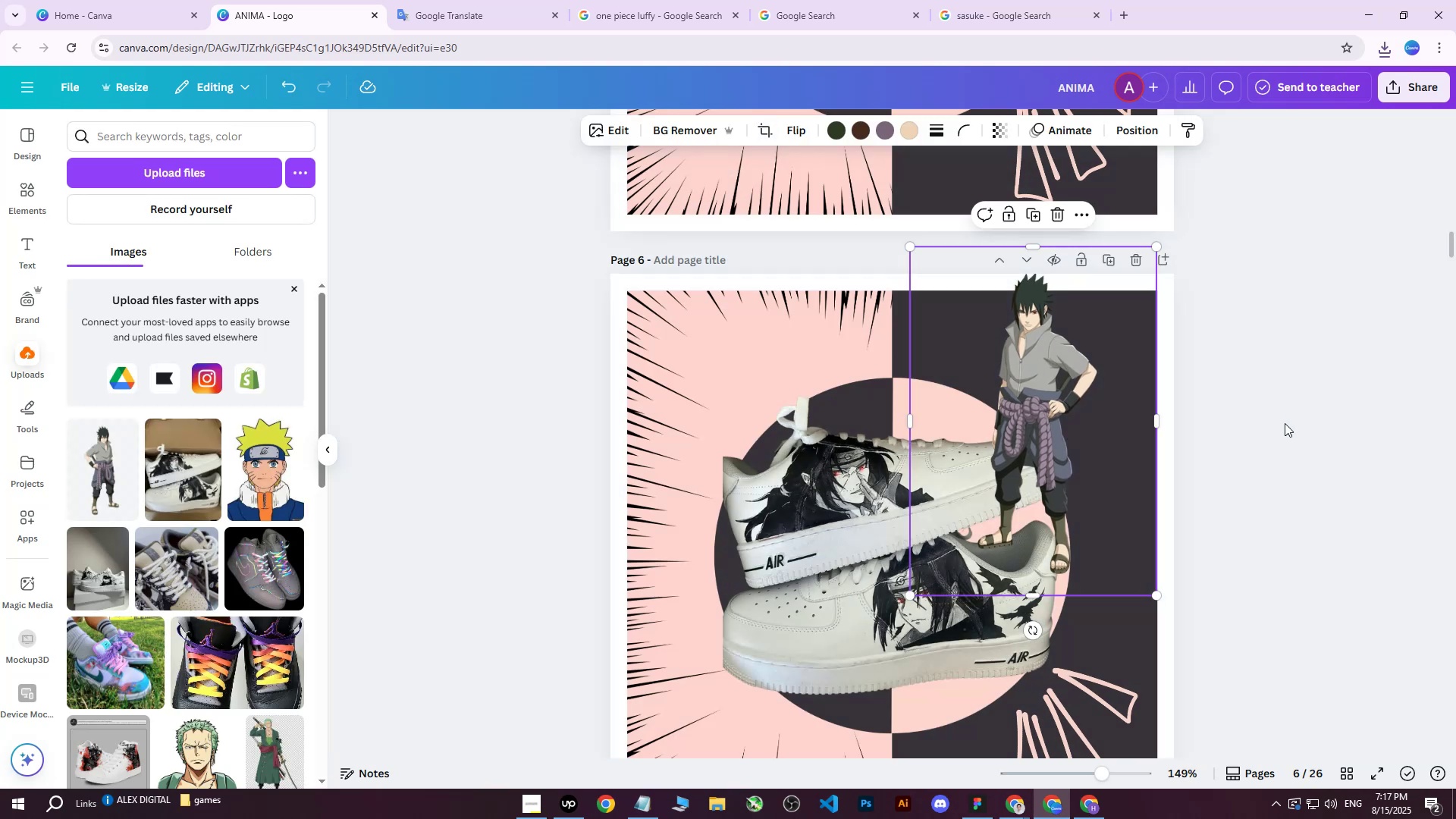 
left_click_drag(start_coordinate=[1059, 413], to_coordinate=[1139, 422])
 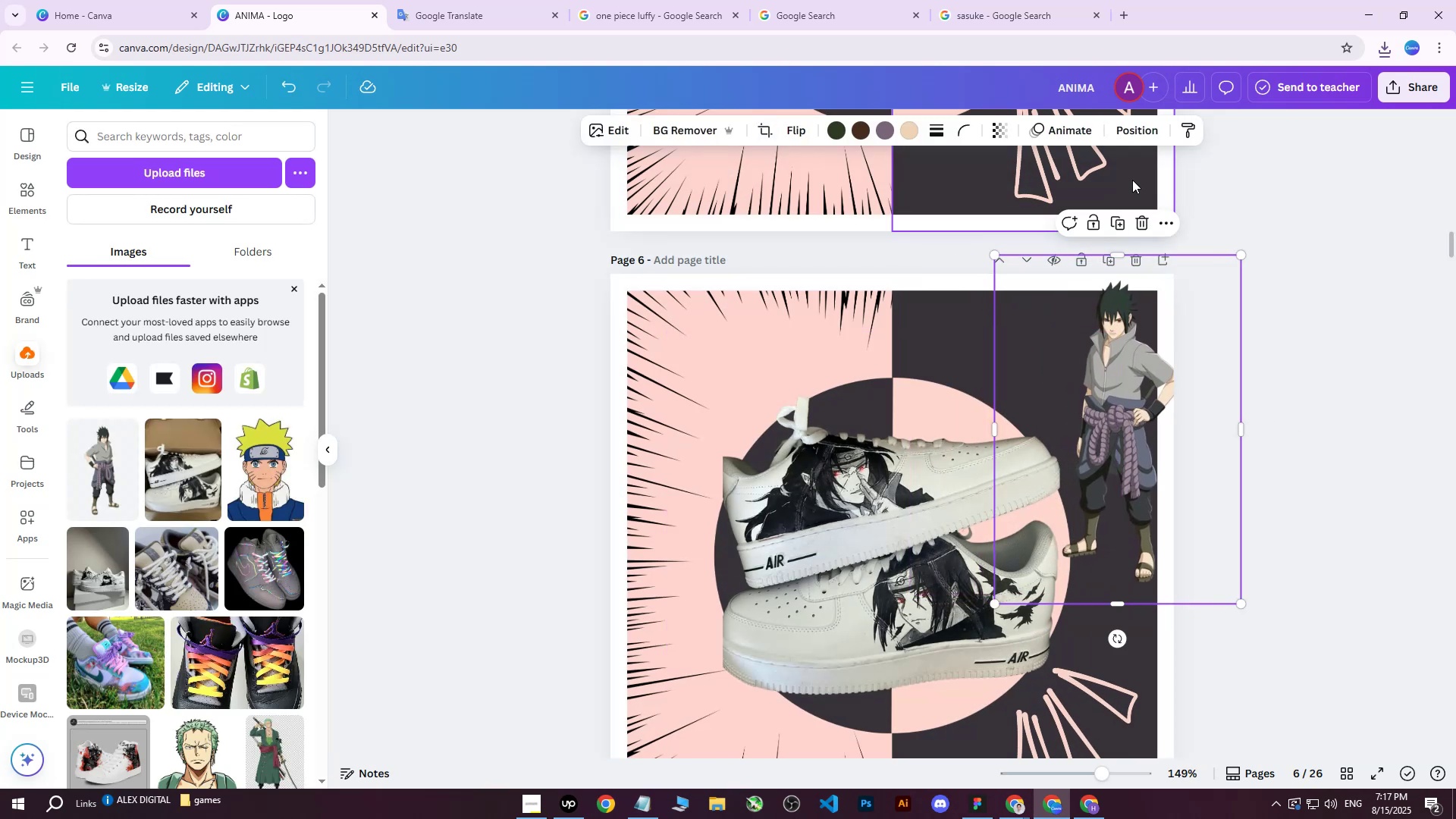 
left_click([1141, 128])
 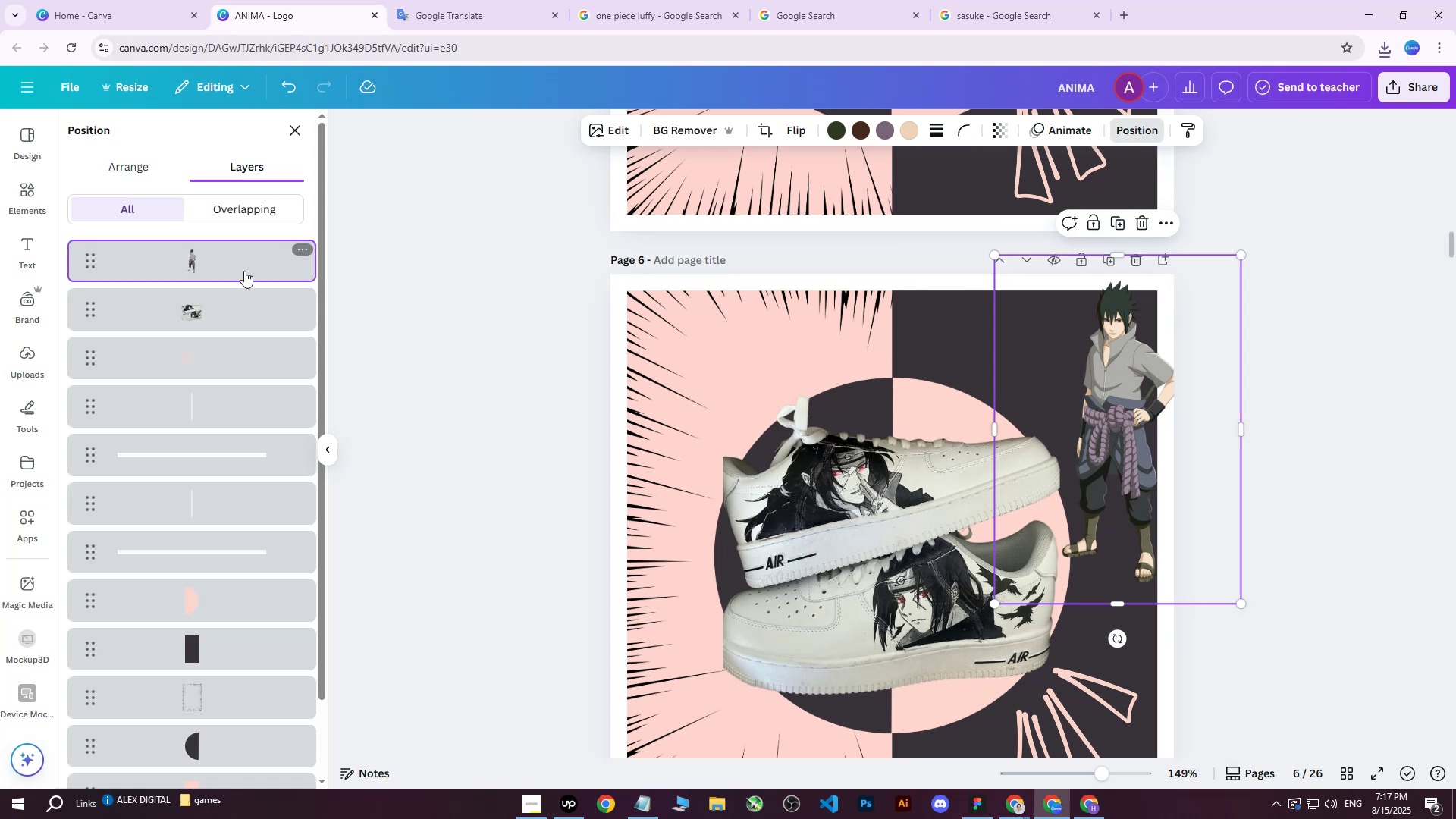 
left_click_drag(start_coordinate=[208, 266], to_coordinate=[184, 497])
 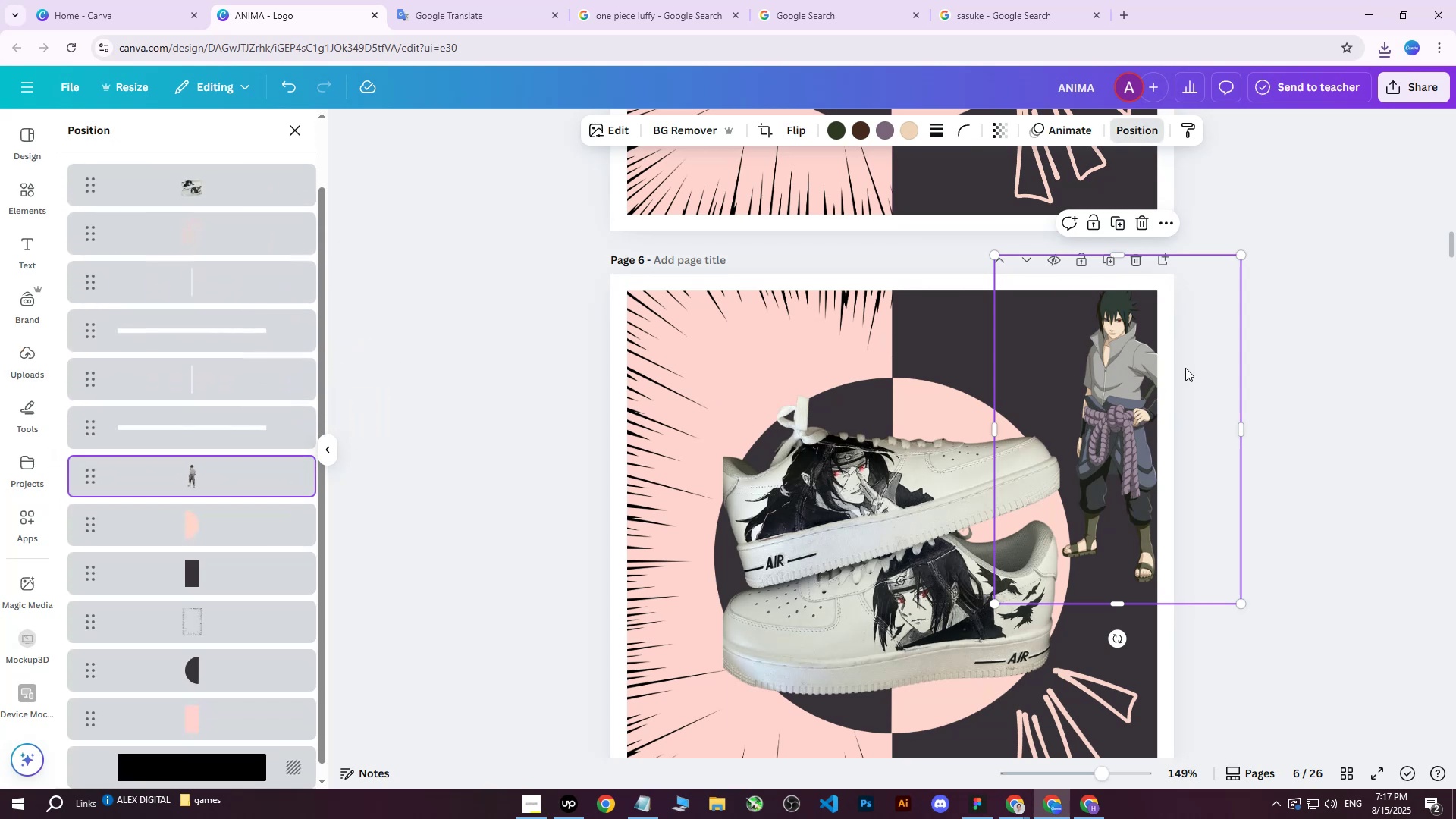 
scroll: coordinate [286, 404], scroll_direction: down, amount: 1.0
 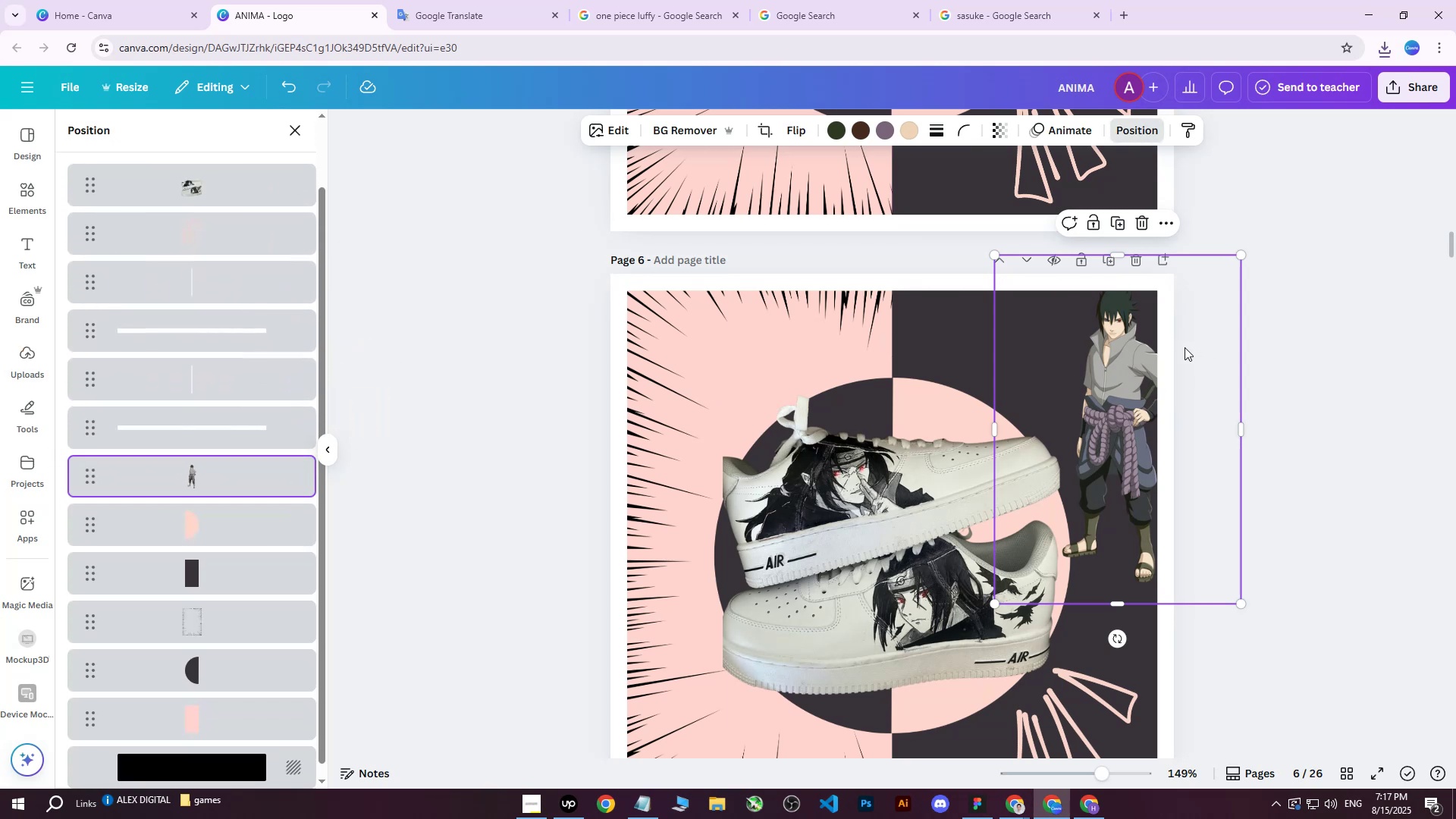 
double_click([857, 0])
 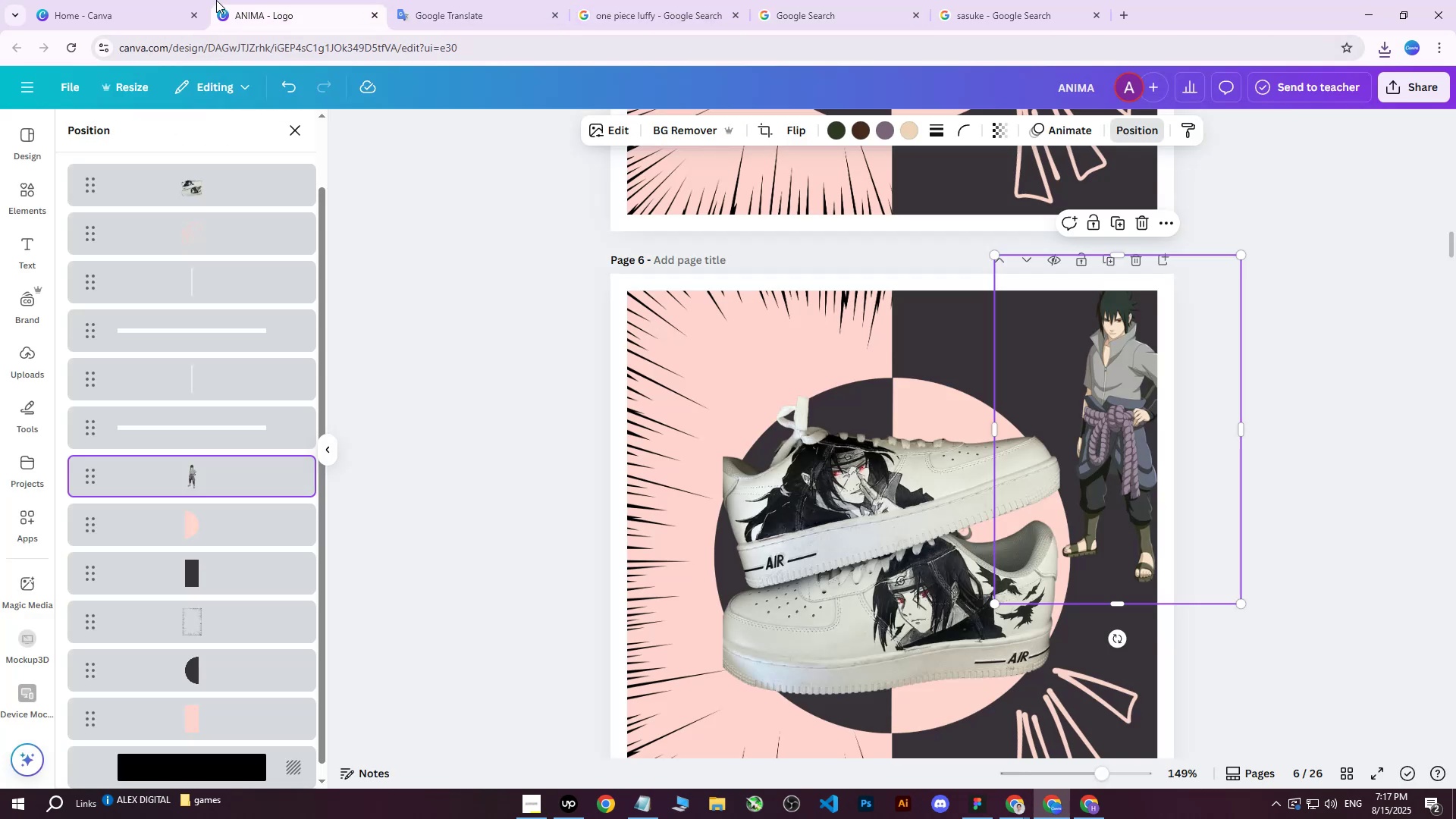 
double_click([121, 0])
 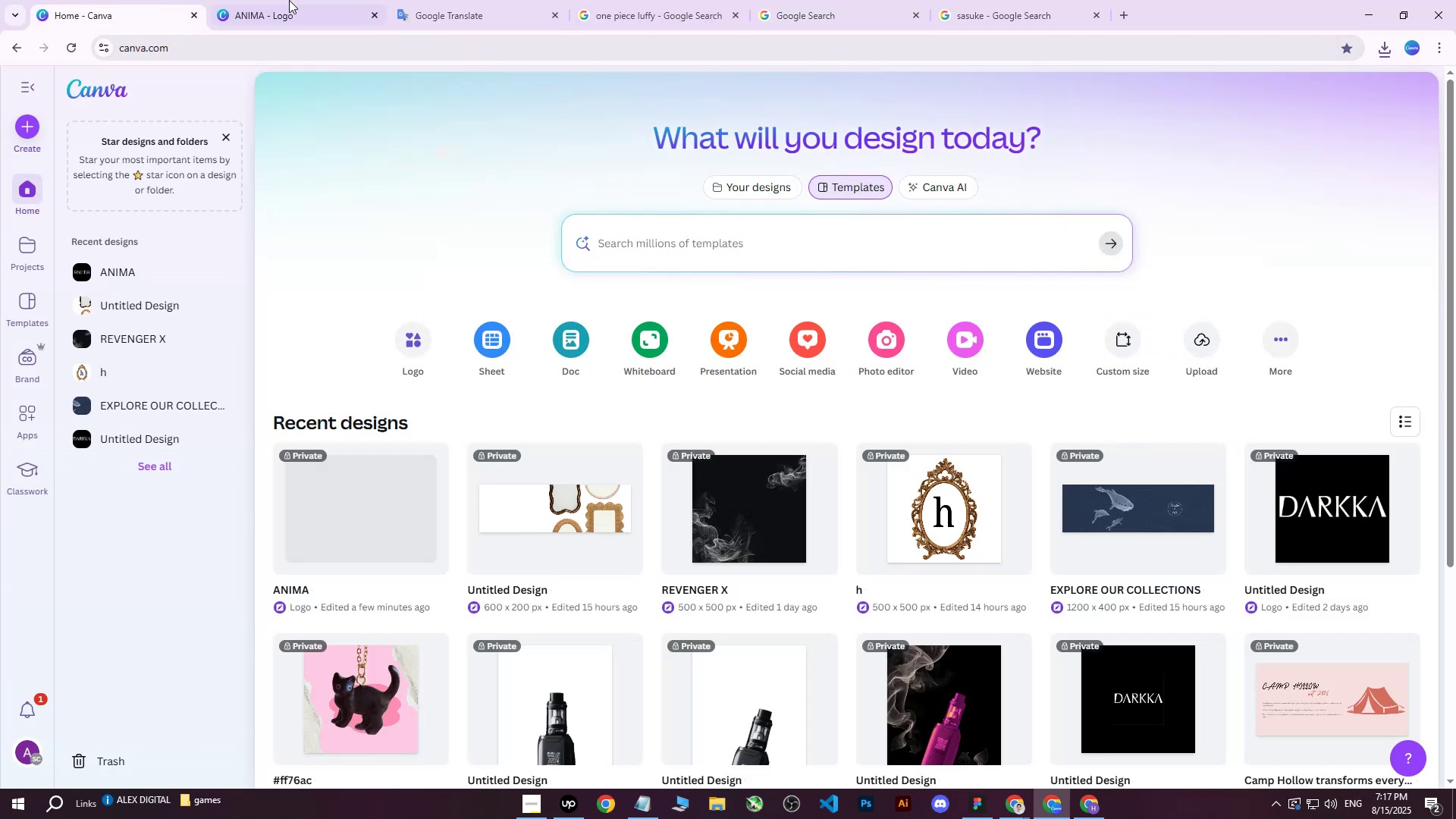 
triple_click([290, 0])
 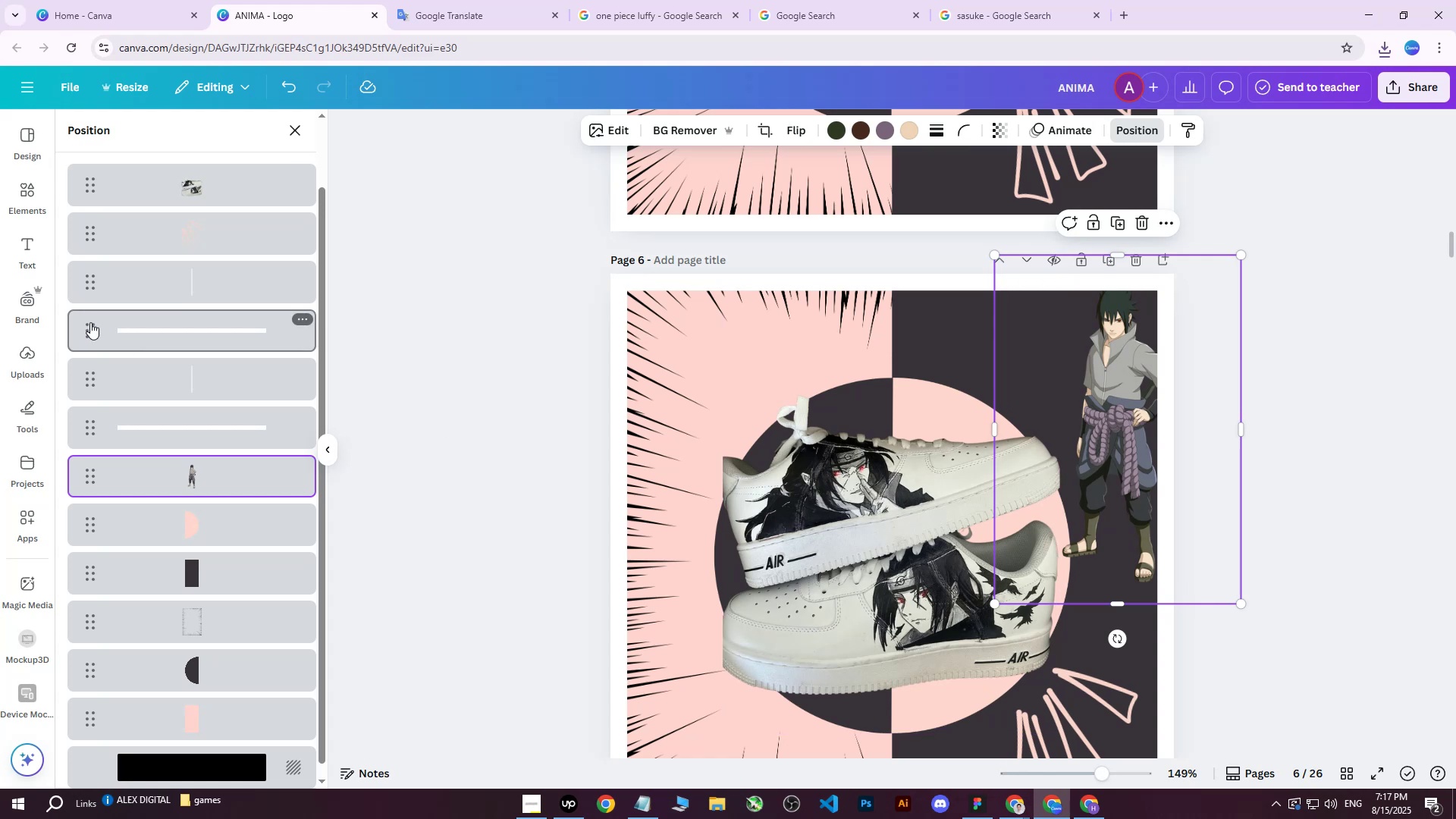 
left_click([192, 570])
 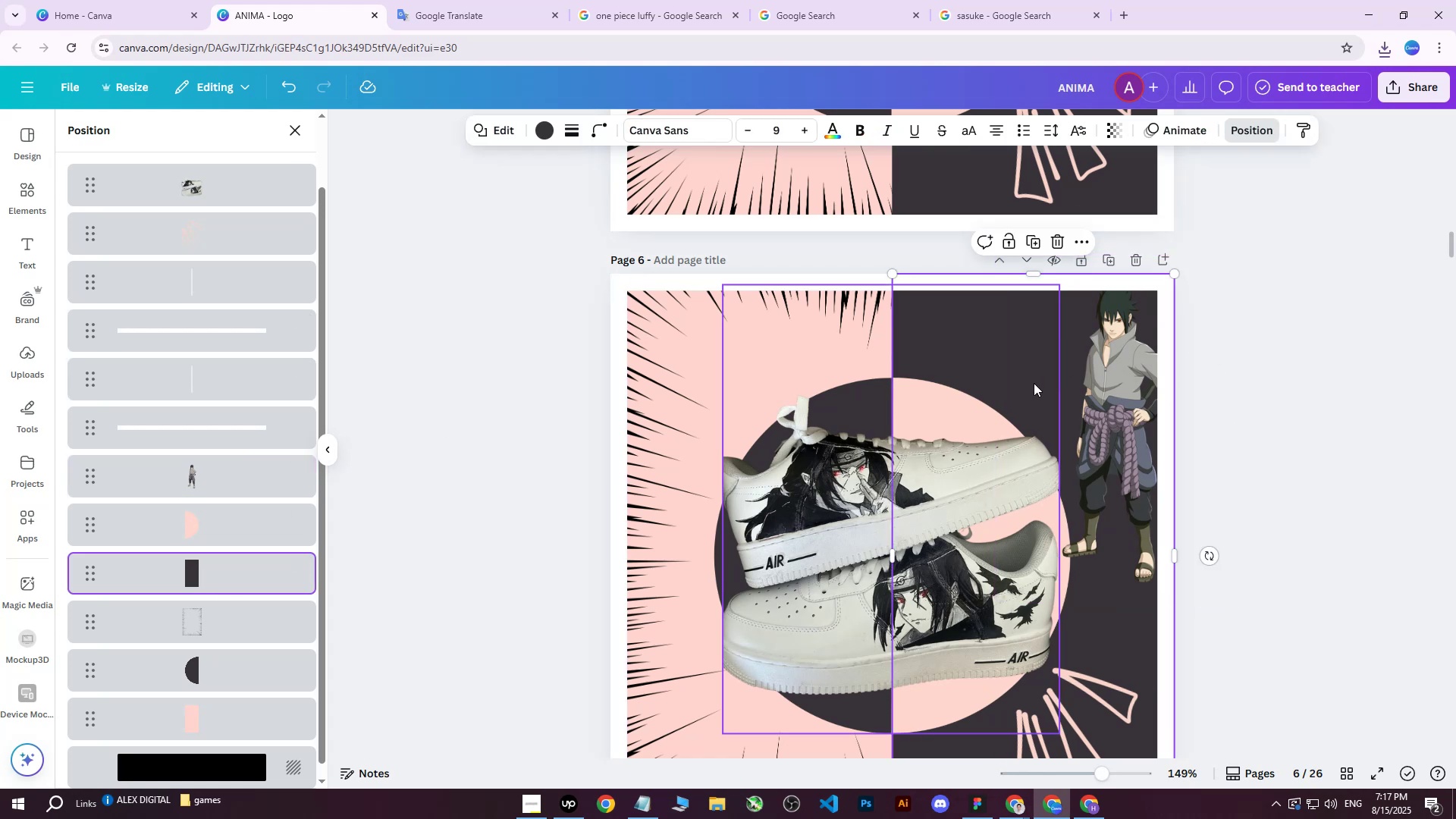 
left_click_drag(start_coordinate=[1059, 381], to_coordinate=[1050, 477])
 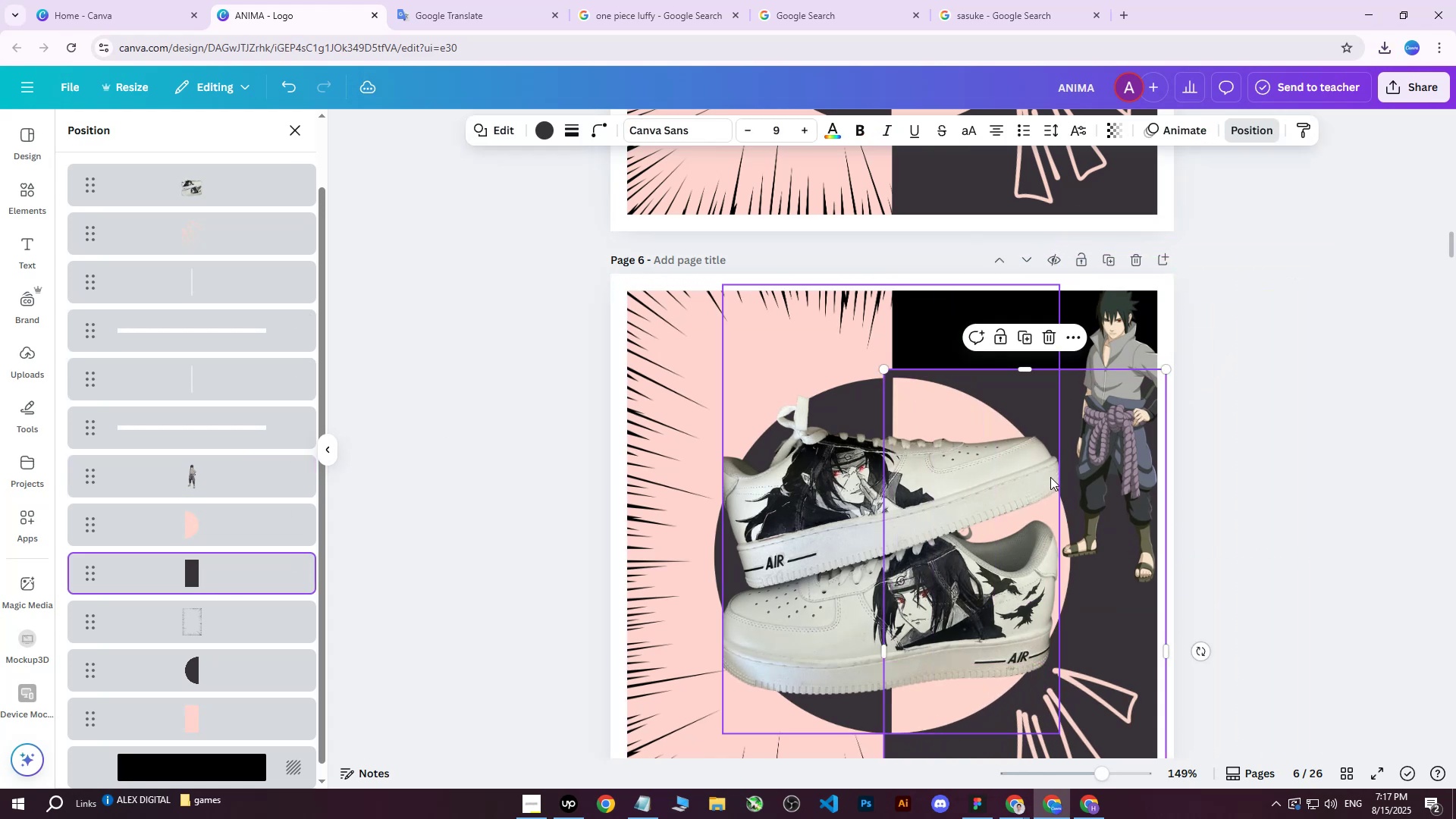 
key(Control+Z)
 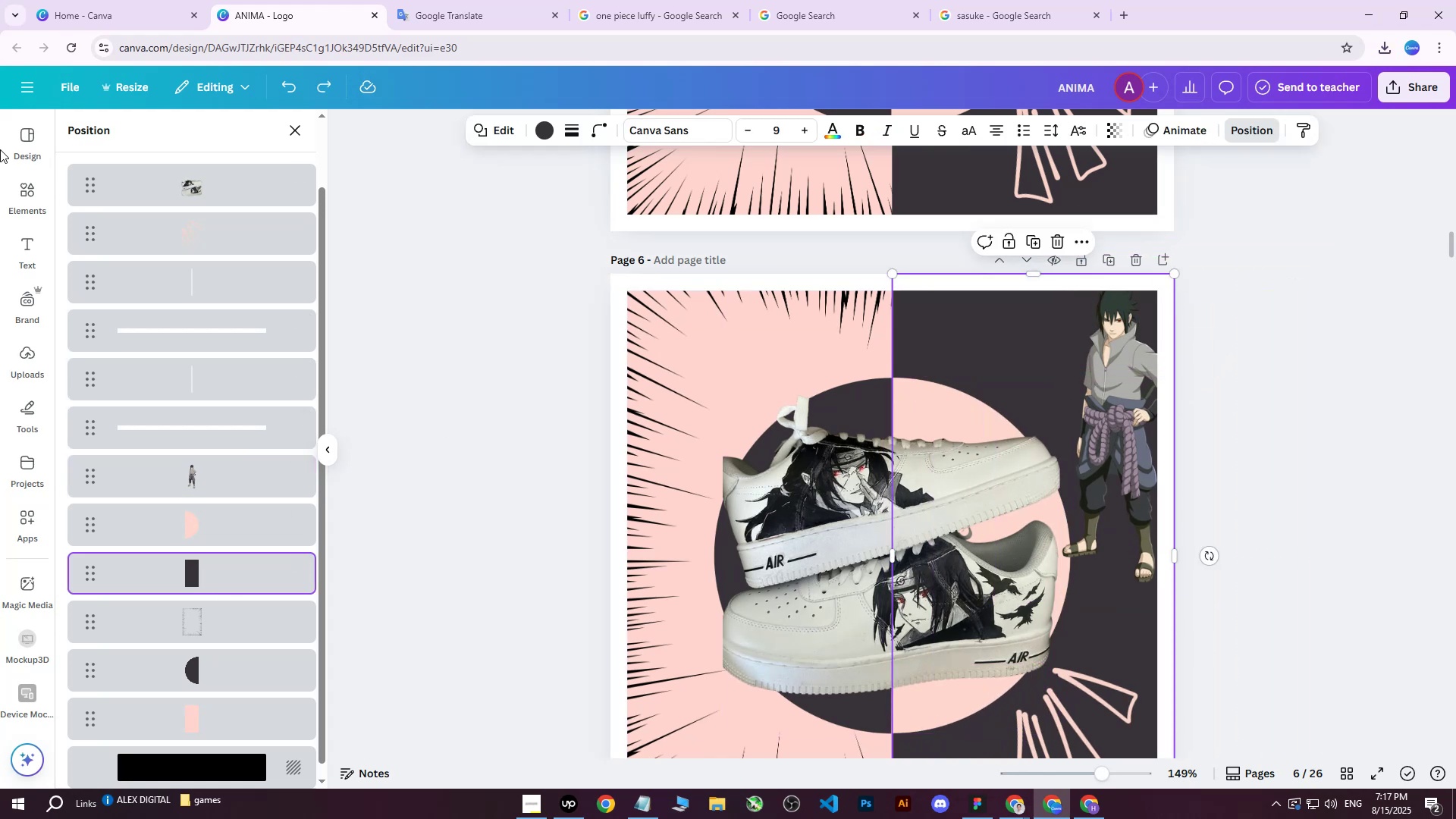 
left_click([16, 187])
 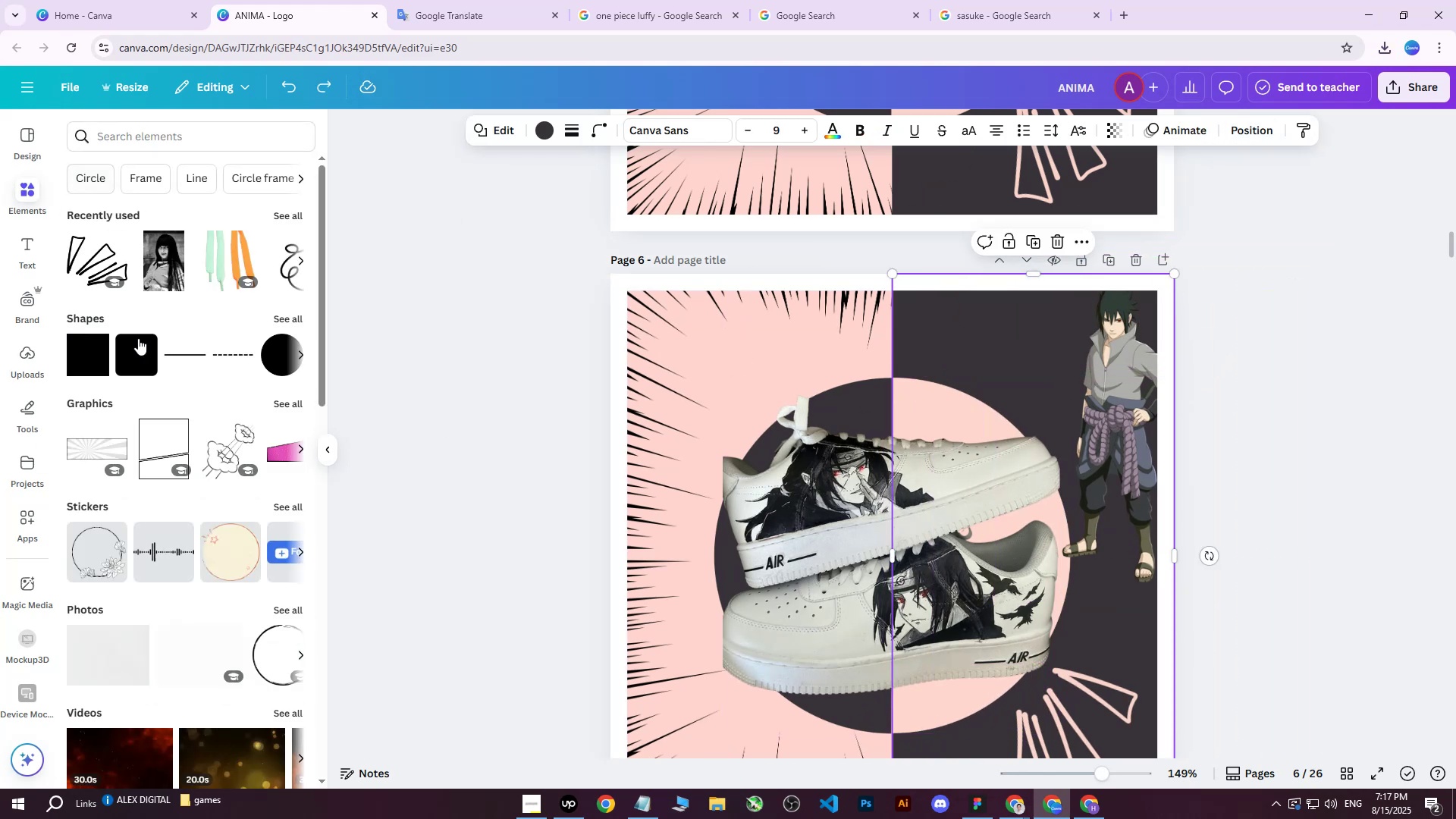 
left_click([77, 357])
 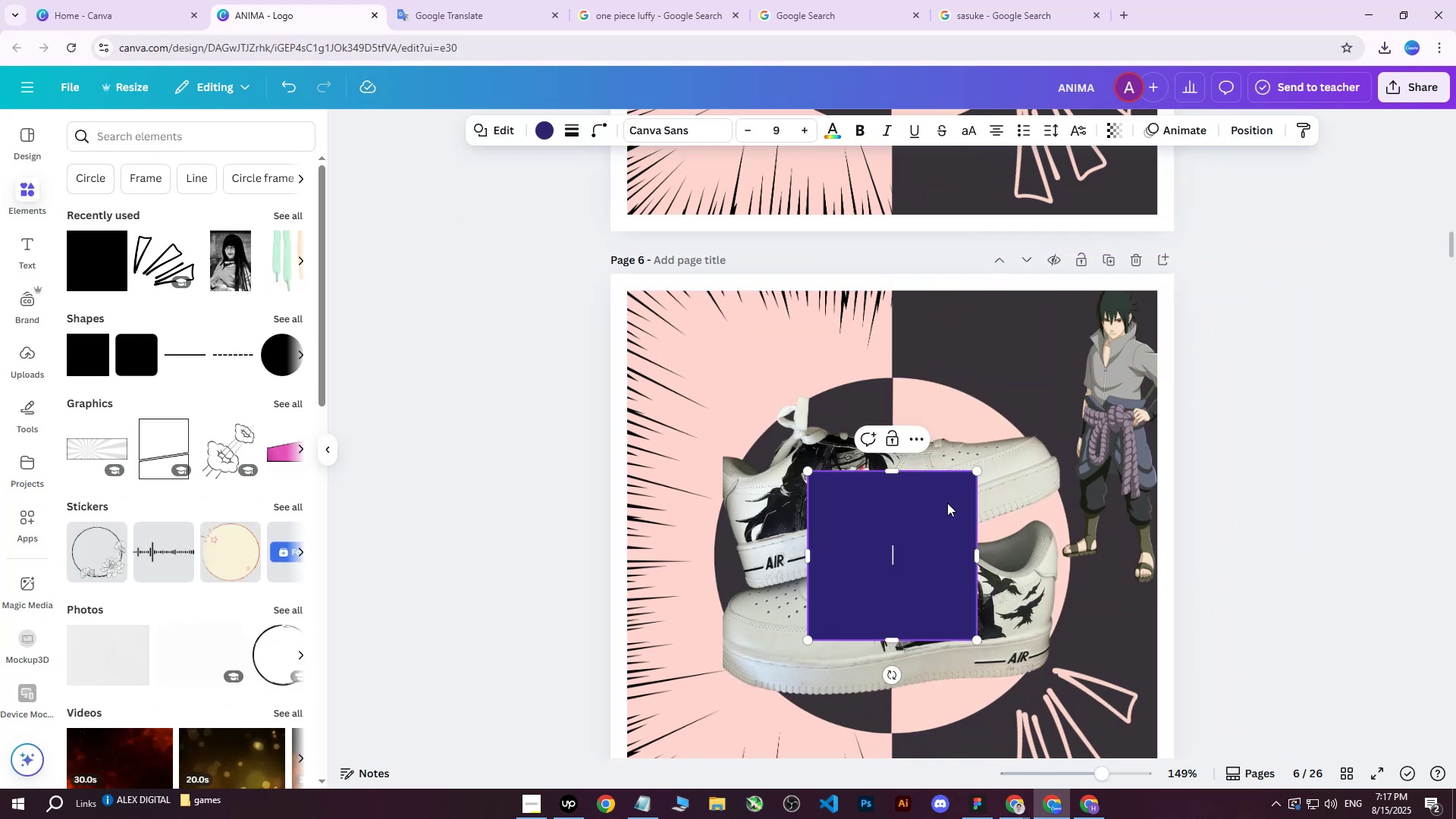 
left_click_drag(start_coordinate=[899, 517], to_coordinate=[1156, 475])
 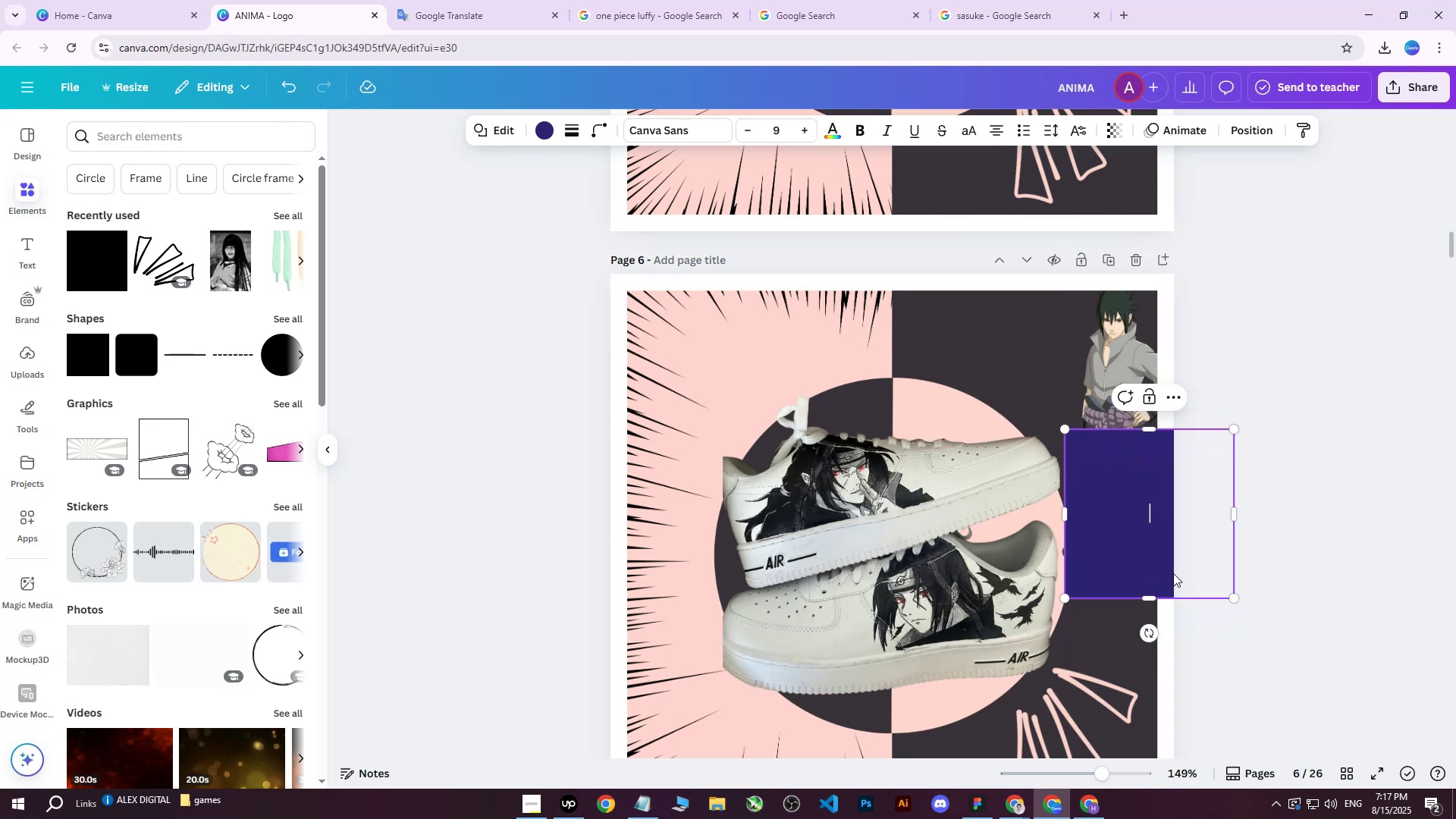 
hold_key(key=ControlLeft, duration=0.99)
scroll: coordinate [1210, 548], scroll_direction: up, amount: 4.0
 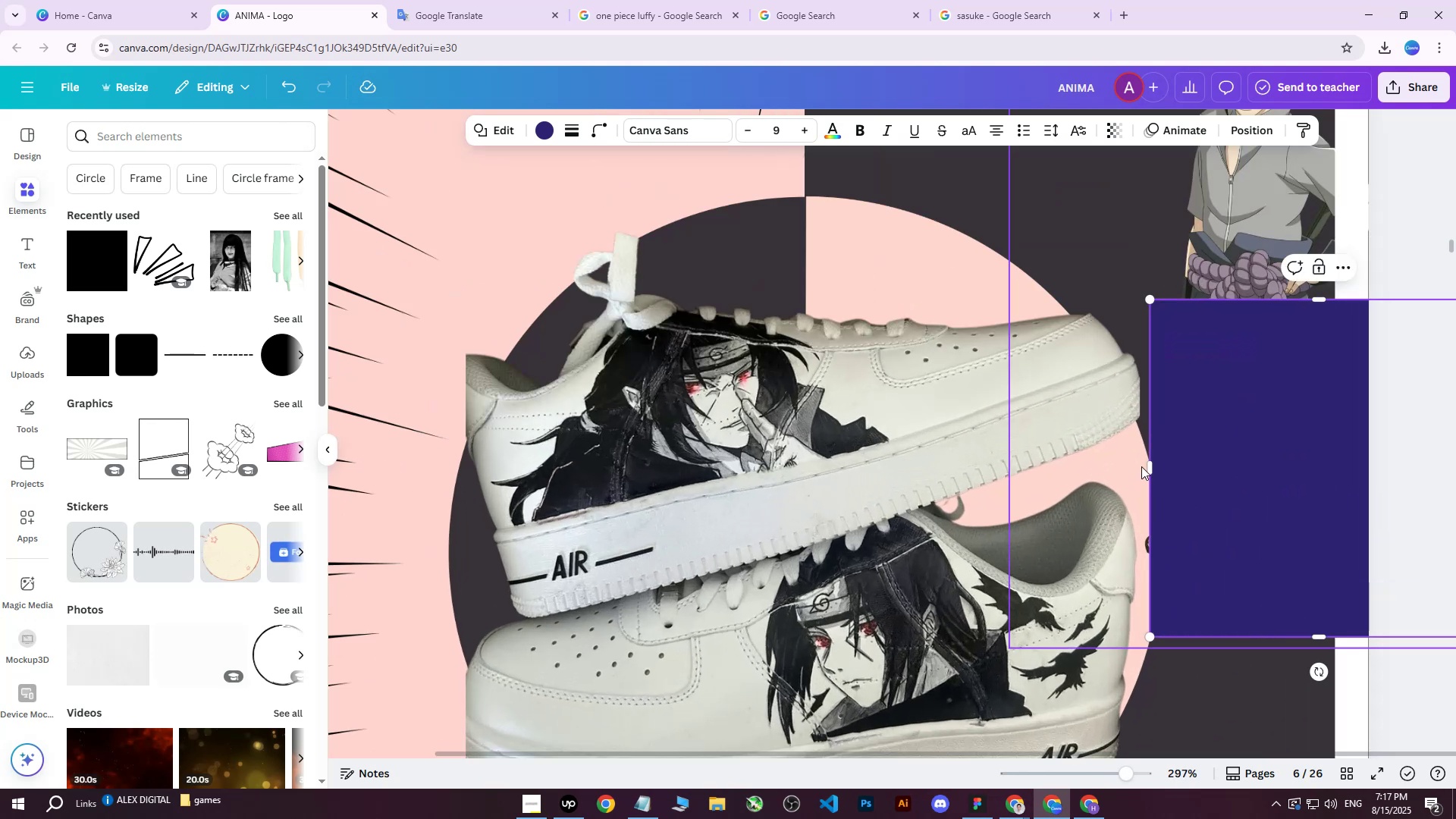 
left_click_drag(start_coordinate=[1149, 463], to_coordinate=[1170, 515])
 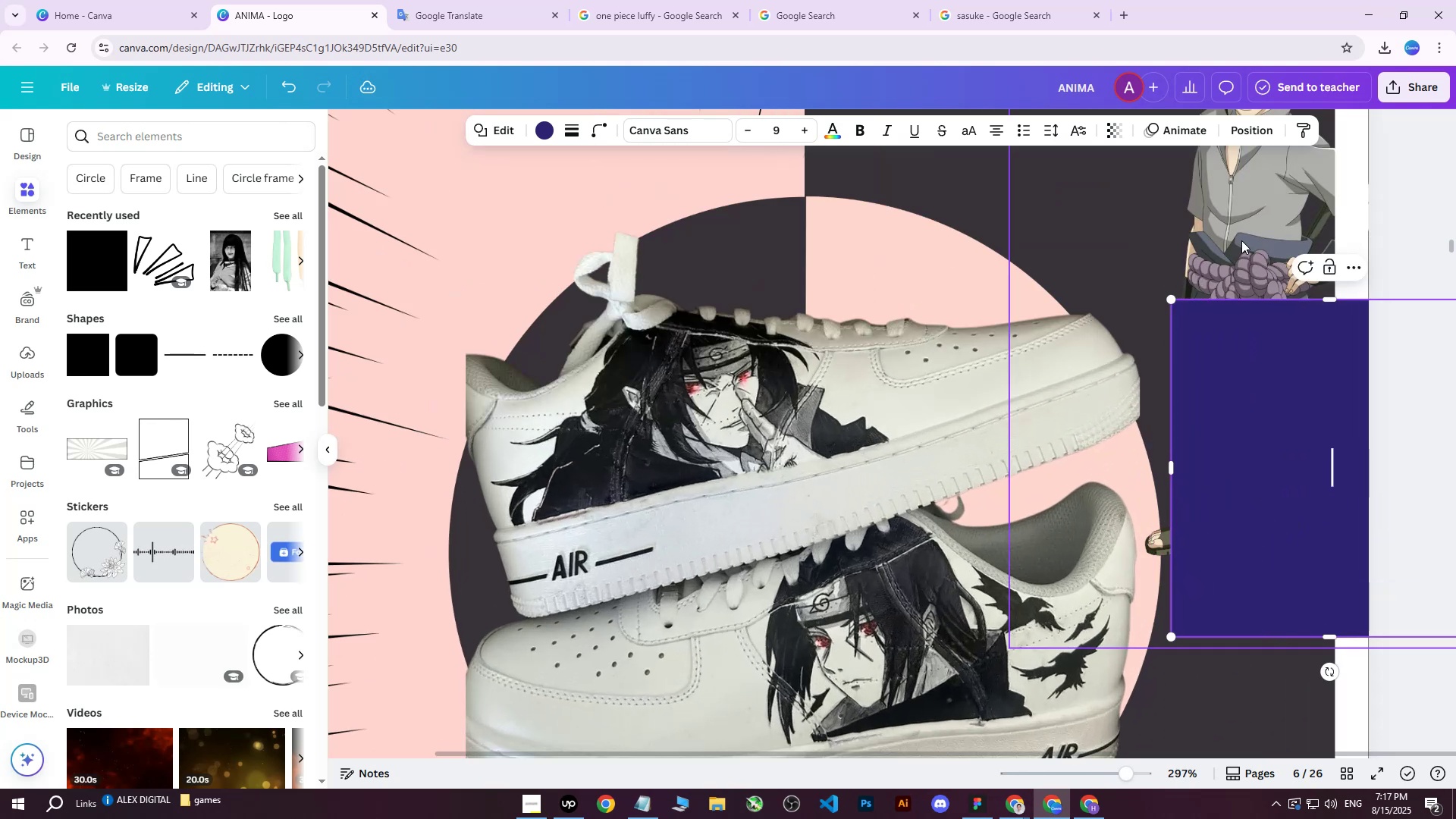 
left_click([1241, 240])
 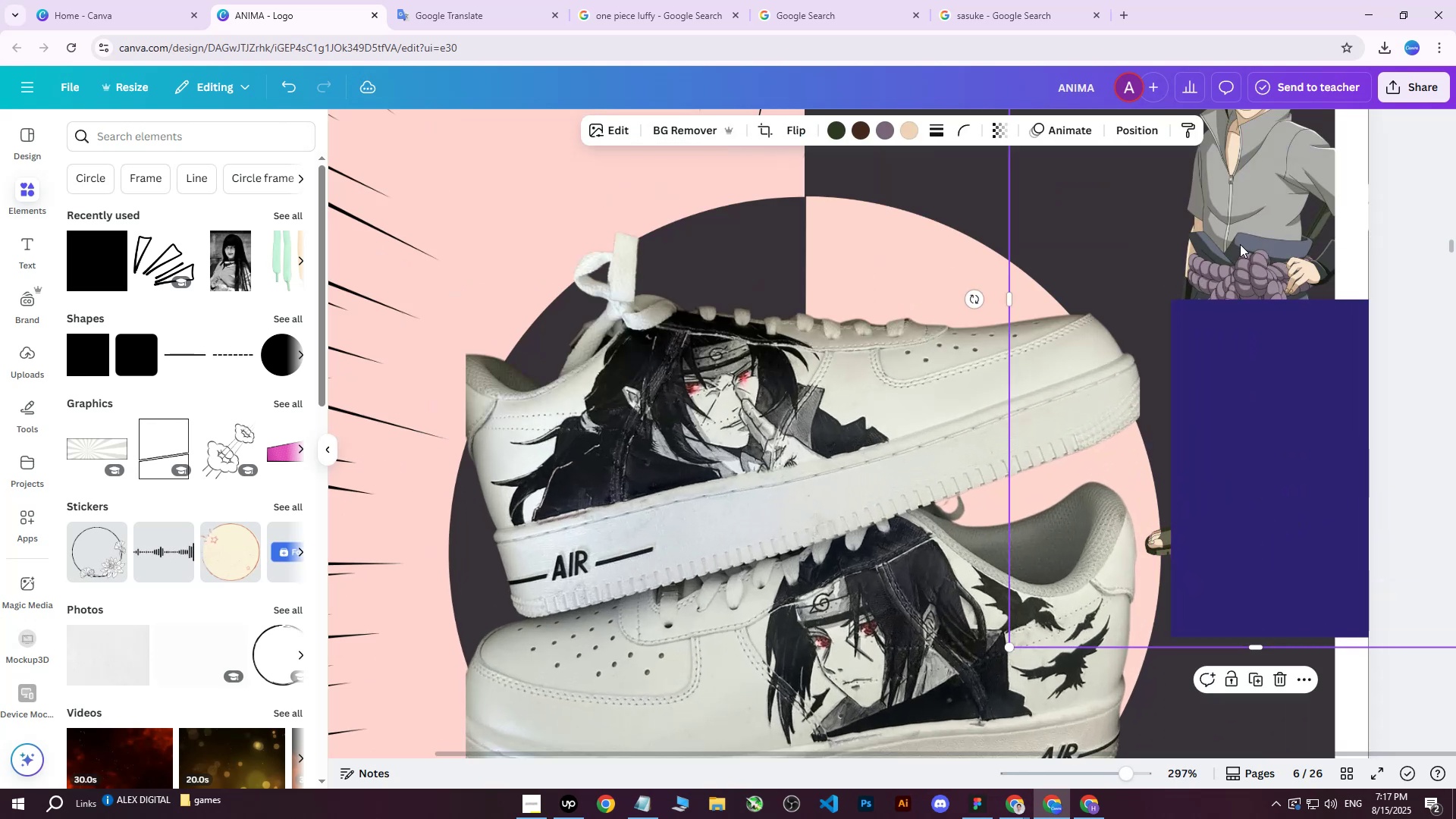 
left_click_drag(start_coordinate=[1240, 244], to_coordinate=[1245, 243])
 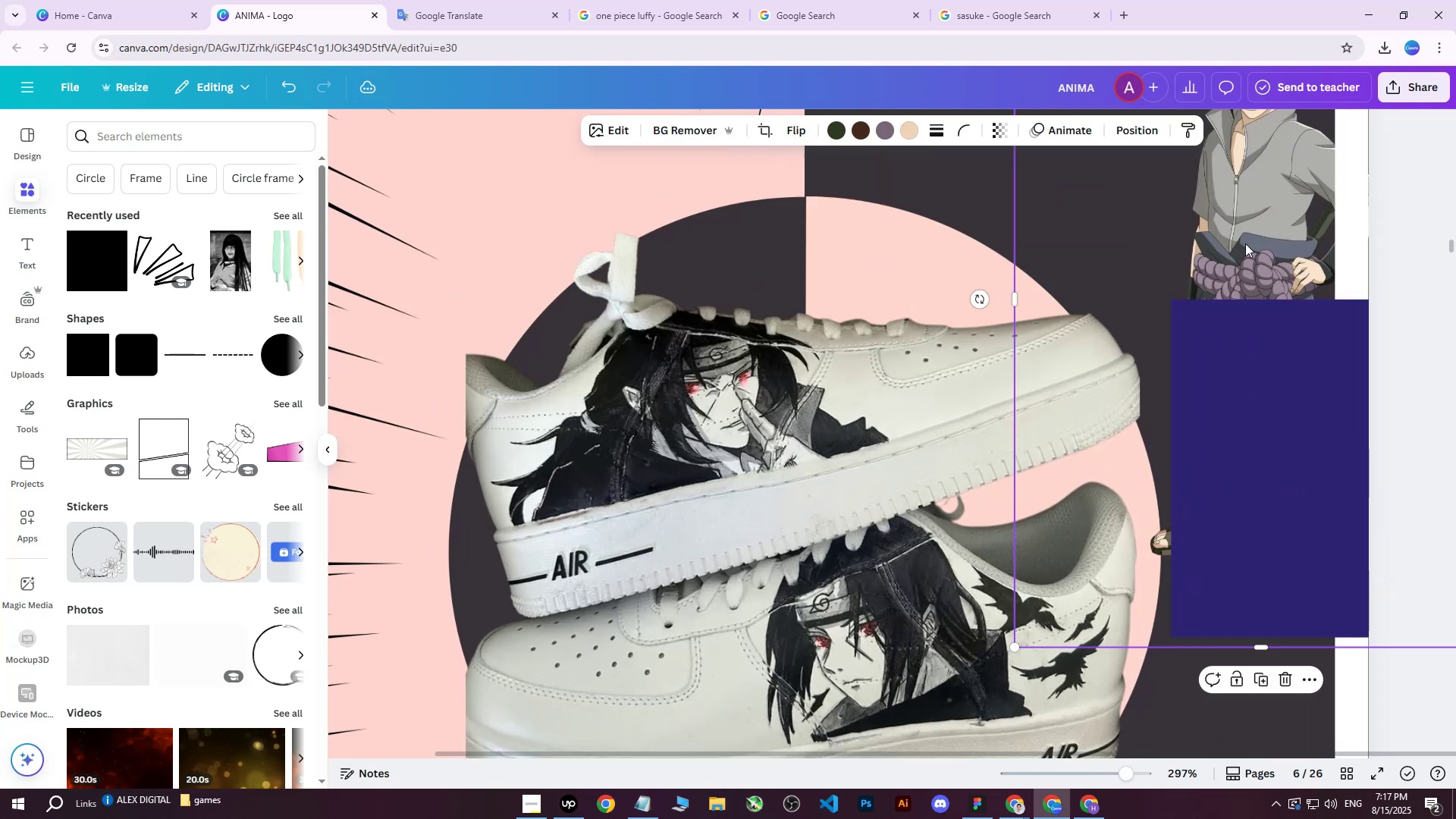 
hold_key(key=ControlLeft, duration=0.83)
scroll: coordinate [1225, 298], scroll_direction: down, amount: 3.0
 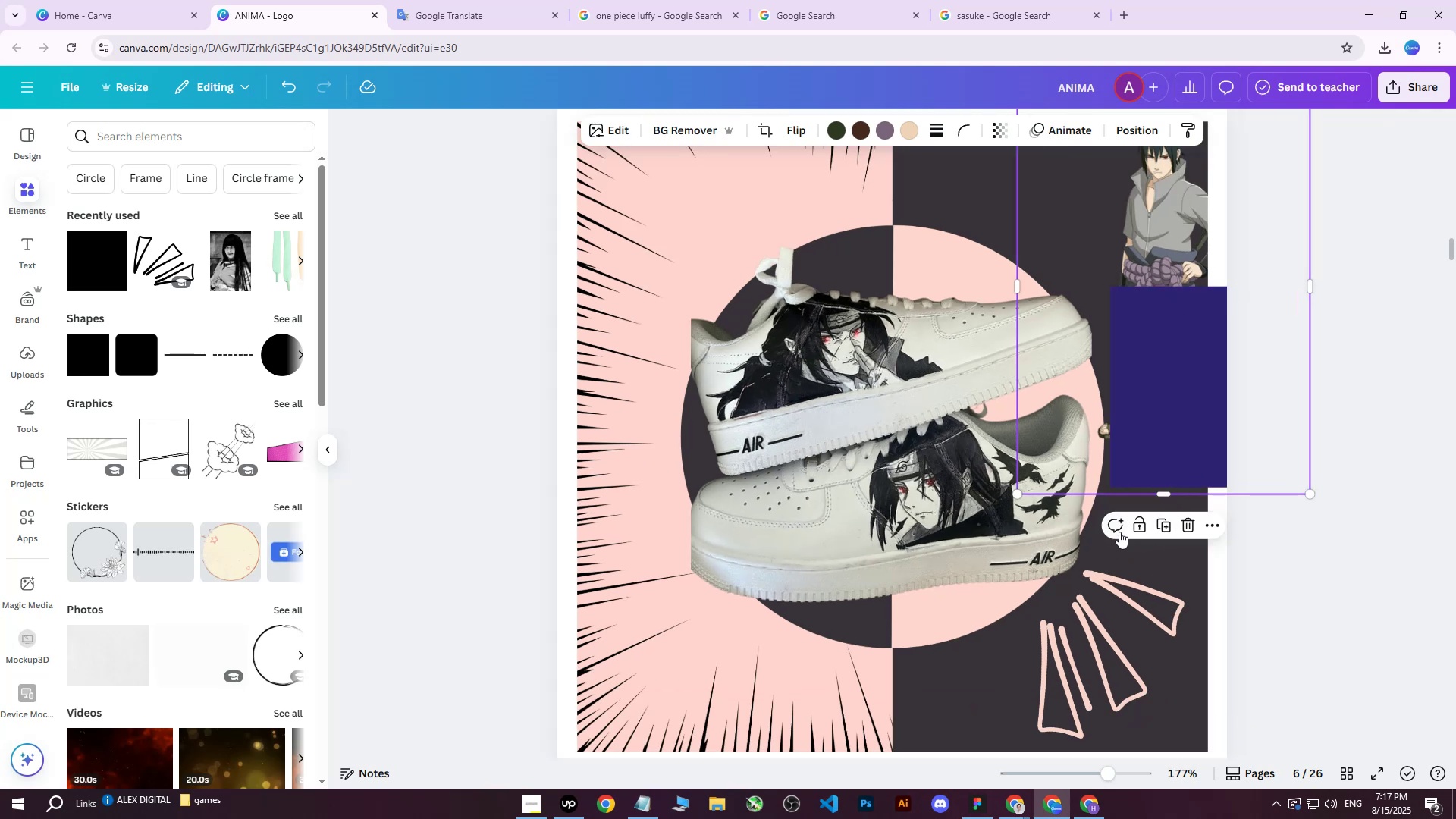 
scroll: coordinate [1221, 397], scroll_direction: up, amount: 1.0
 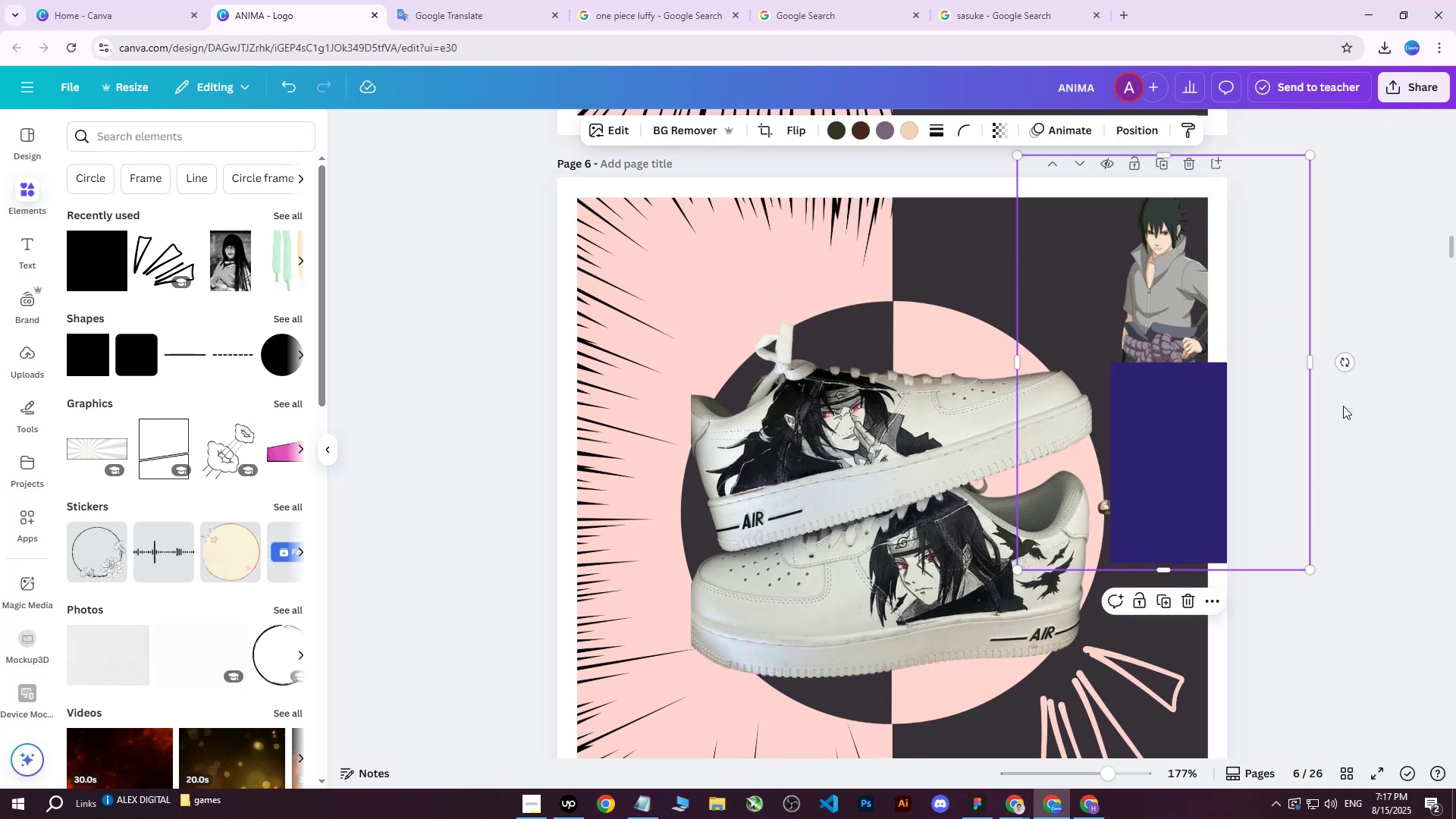 
left_click_drag(start_coordinate=[1346, 362], to_coordinate=[1356, 347])
 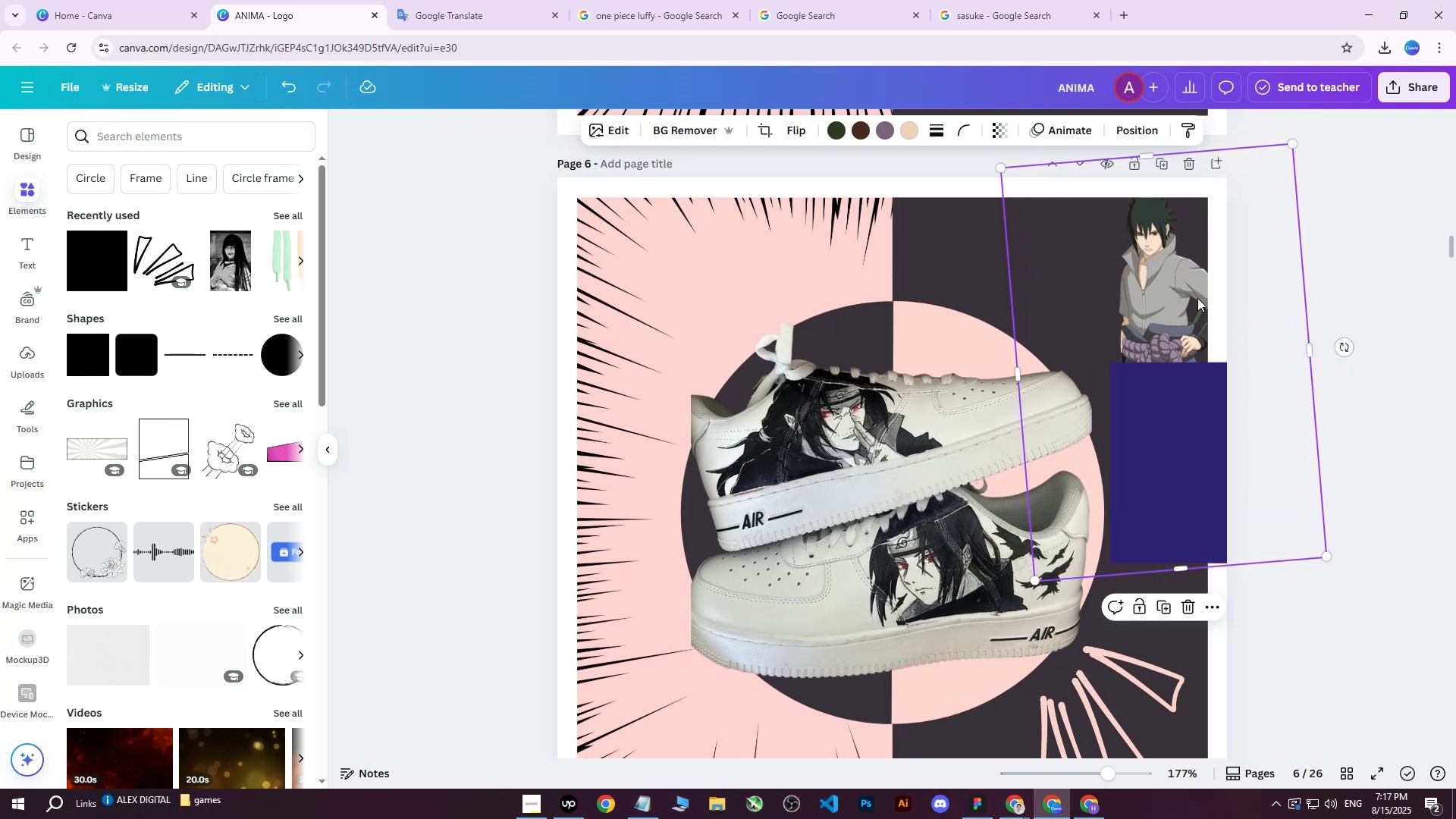 
left_click_drag(start_coordinate=[1197, 298], to_coordinate=[1199, 306])
 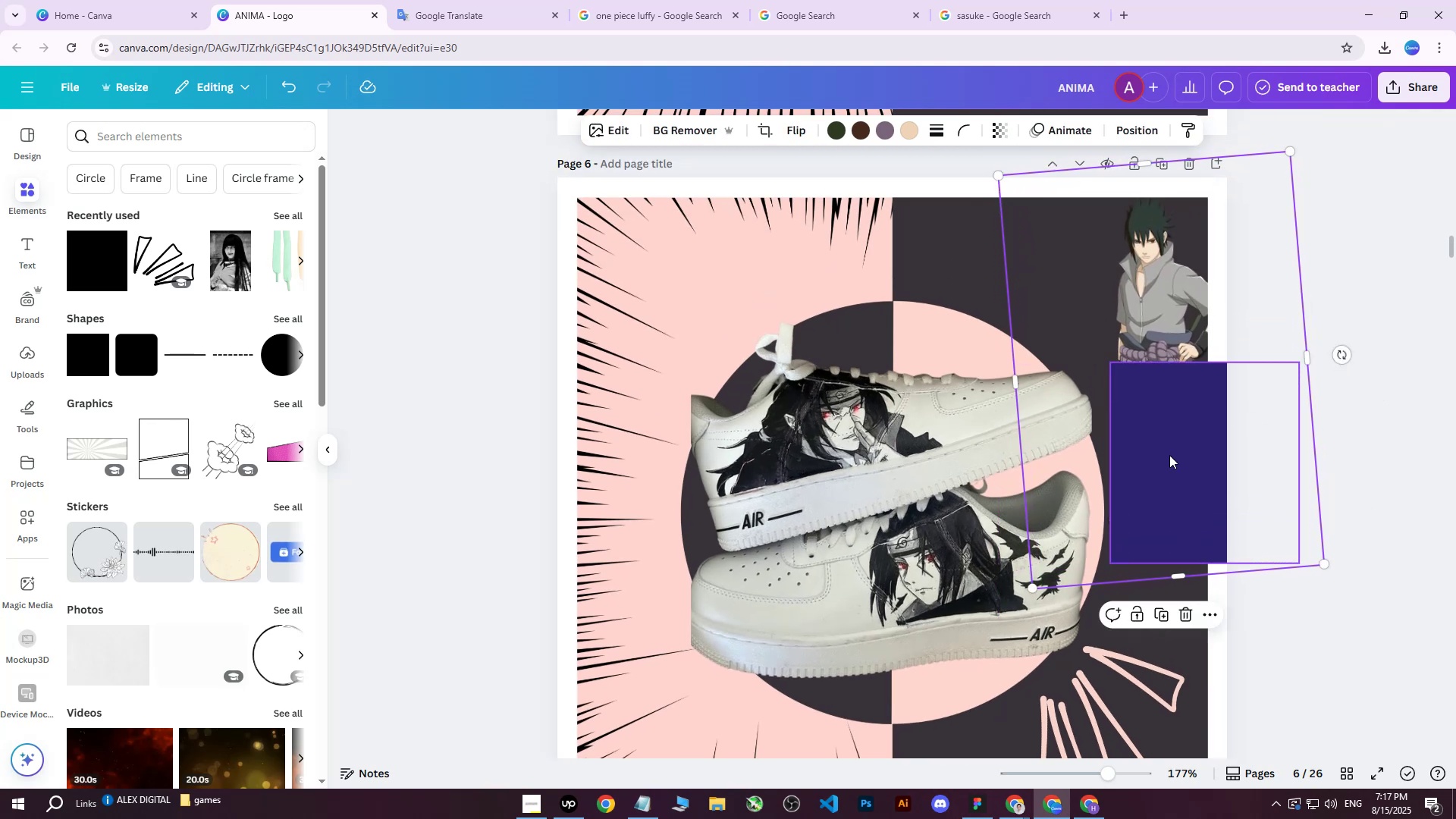 
left_click([1169, 455])
 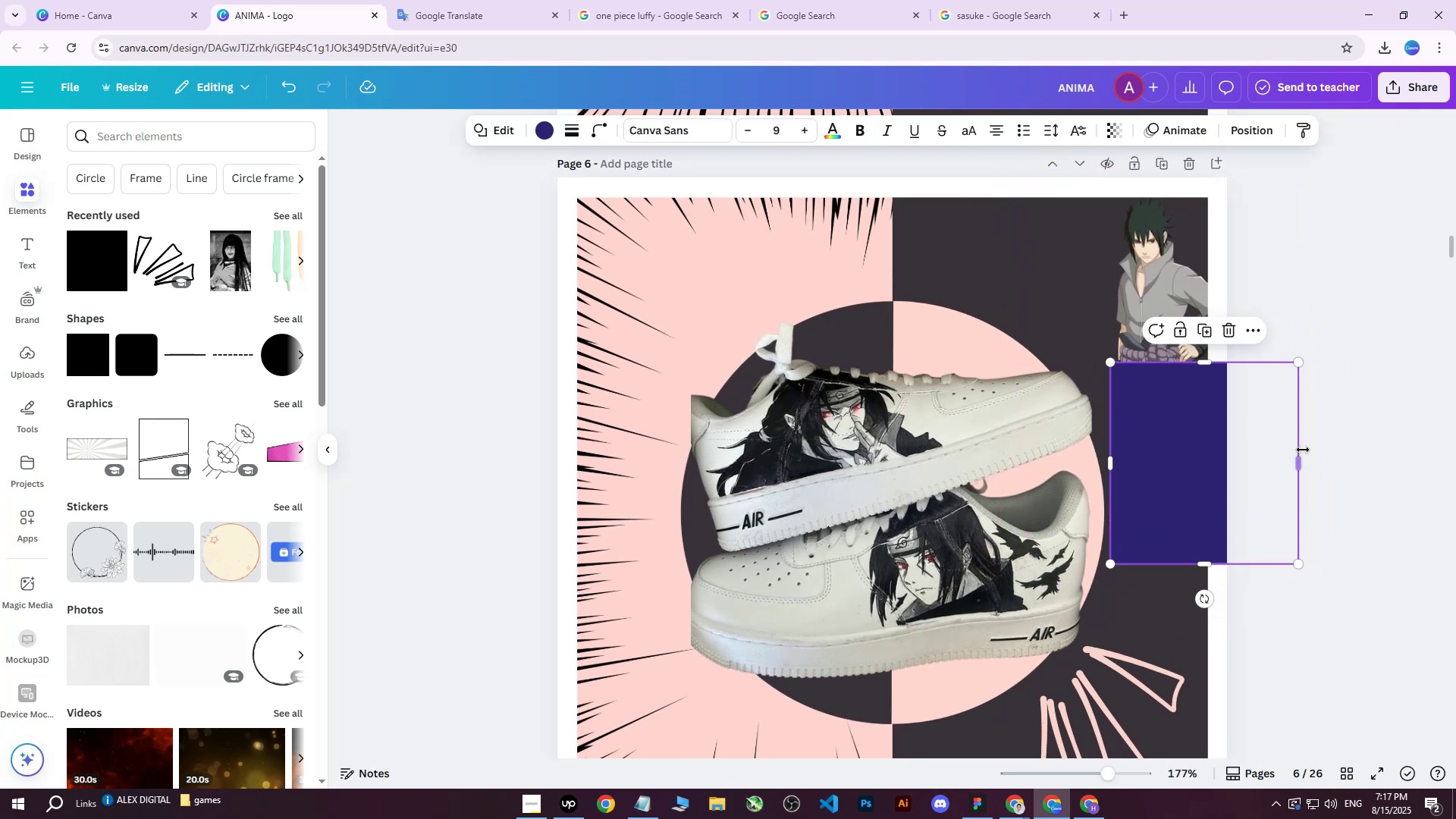 
left_click_drag(start_coordinate=[1303, 460], to_coordinate=[1215, 498])
 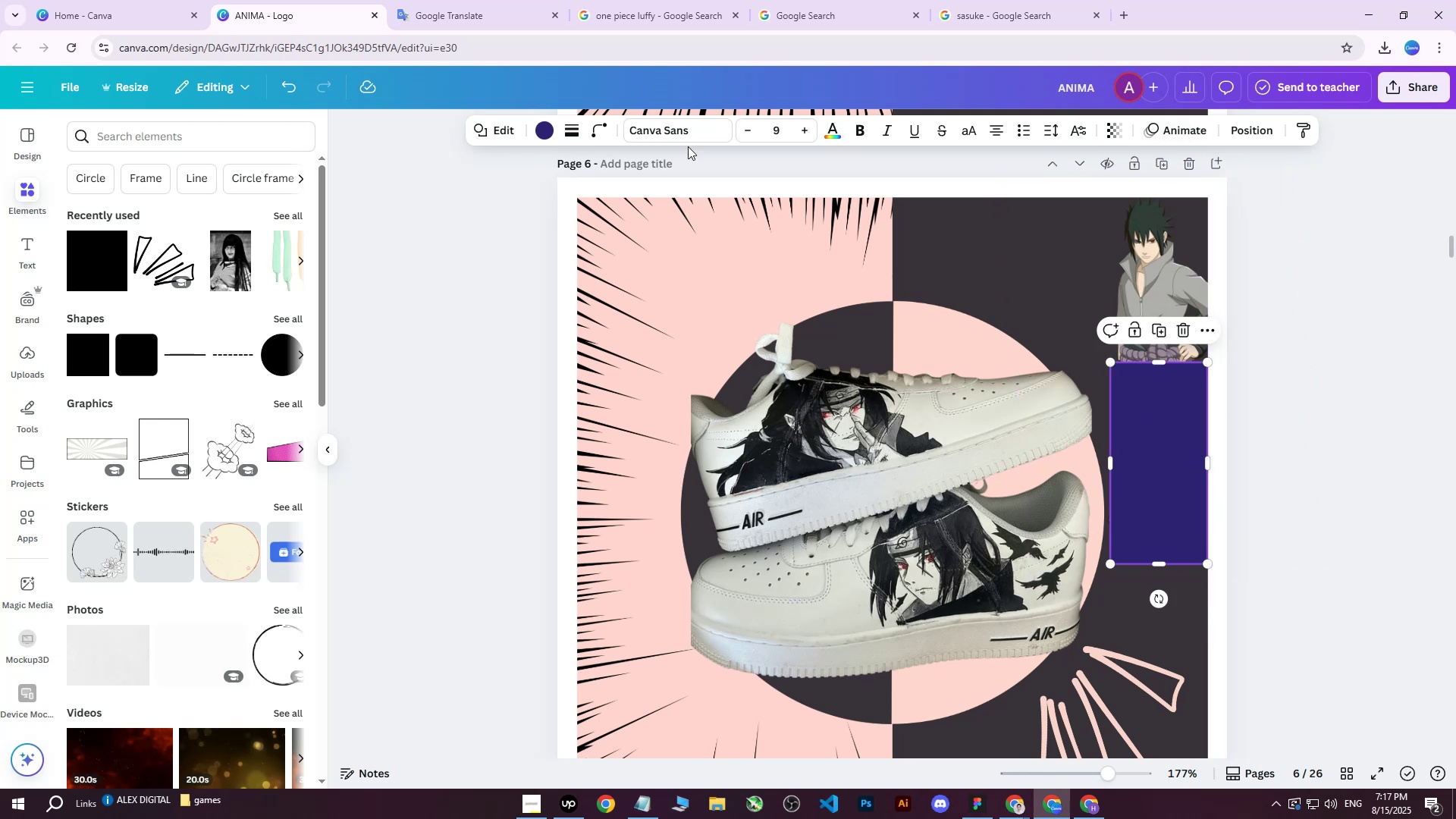 
left_click([537, 133])
 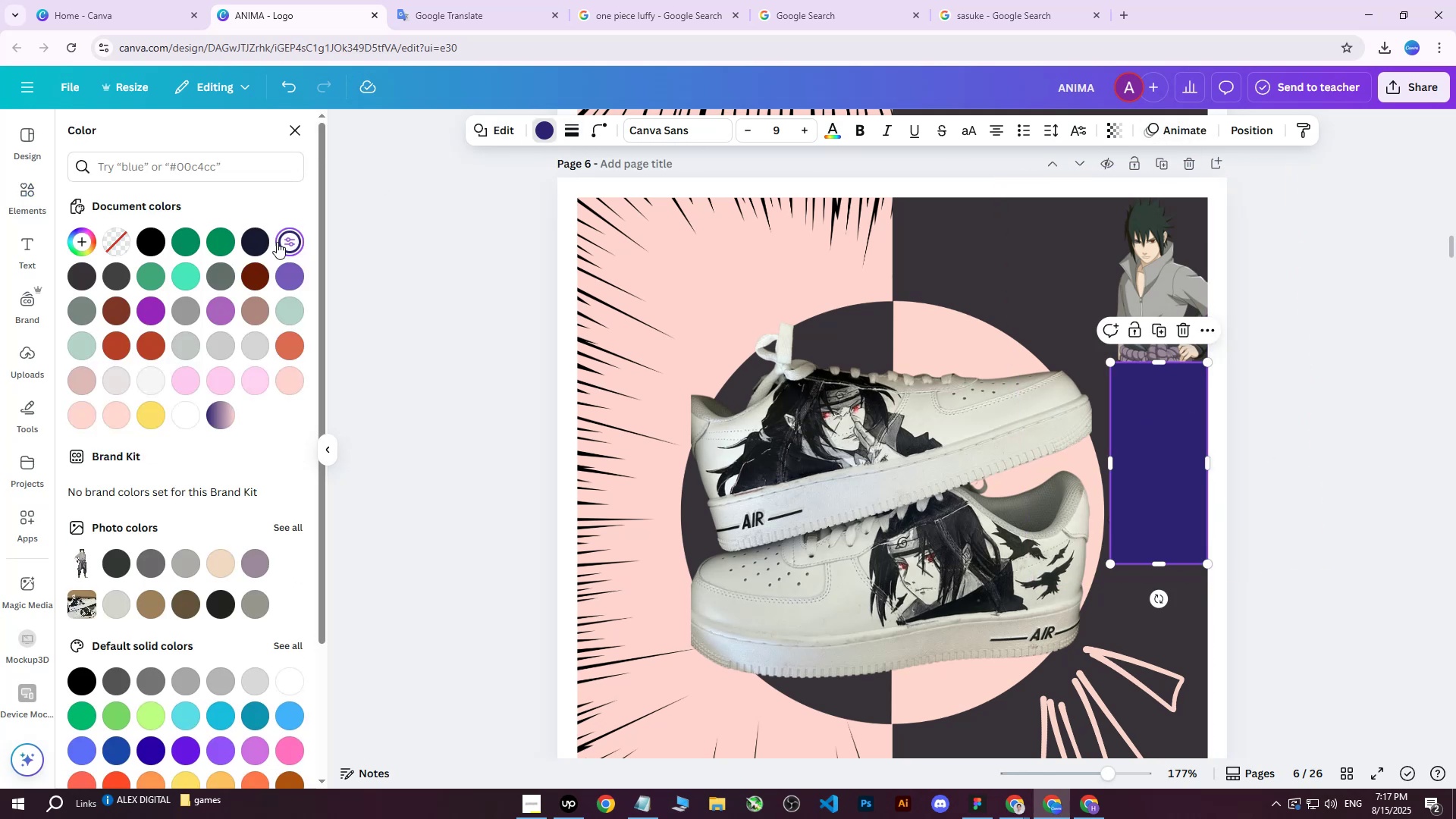 
double_click([275, 244])
 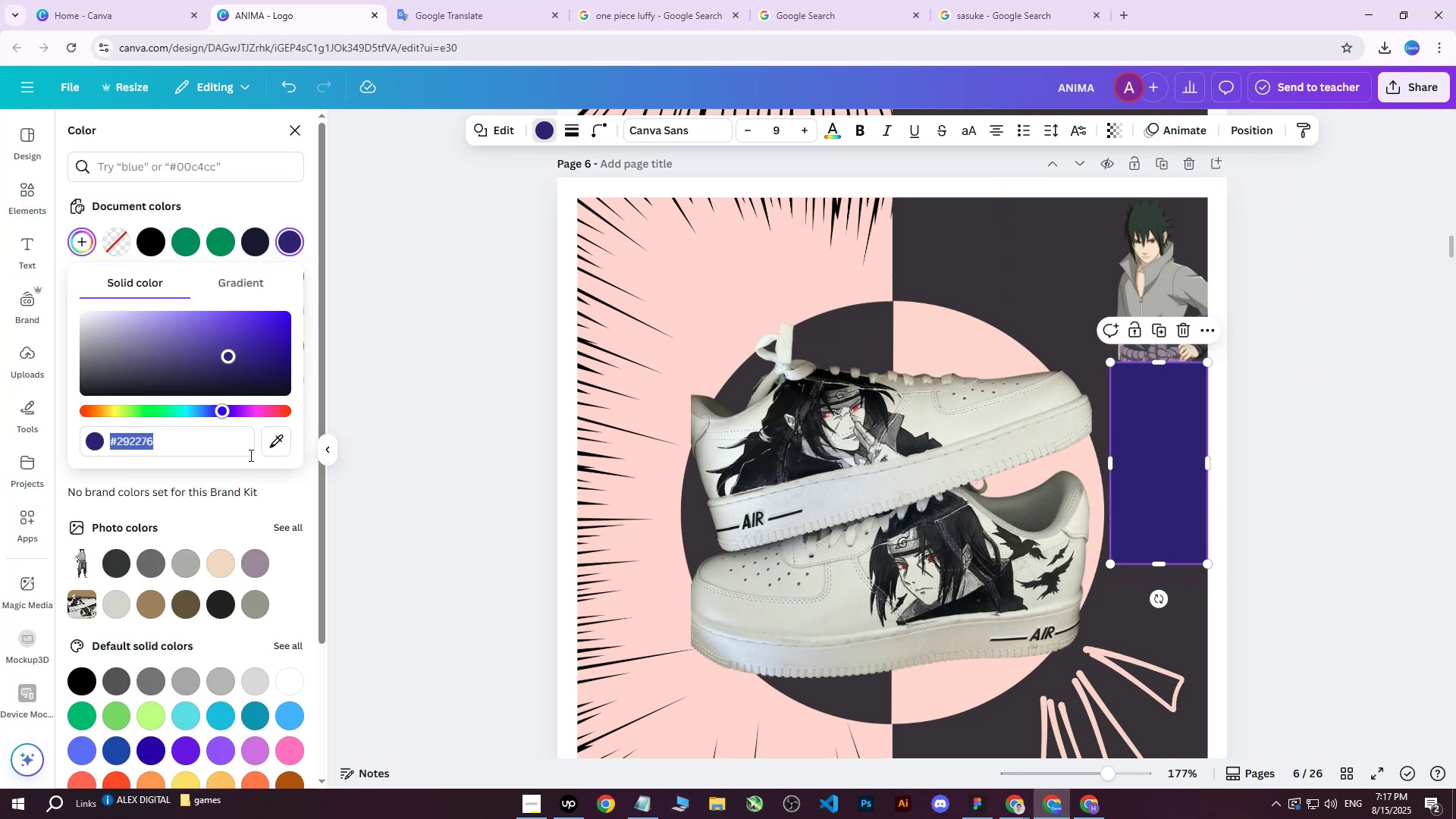 
left_click([273, 444])
 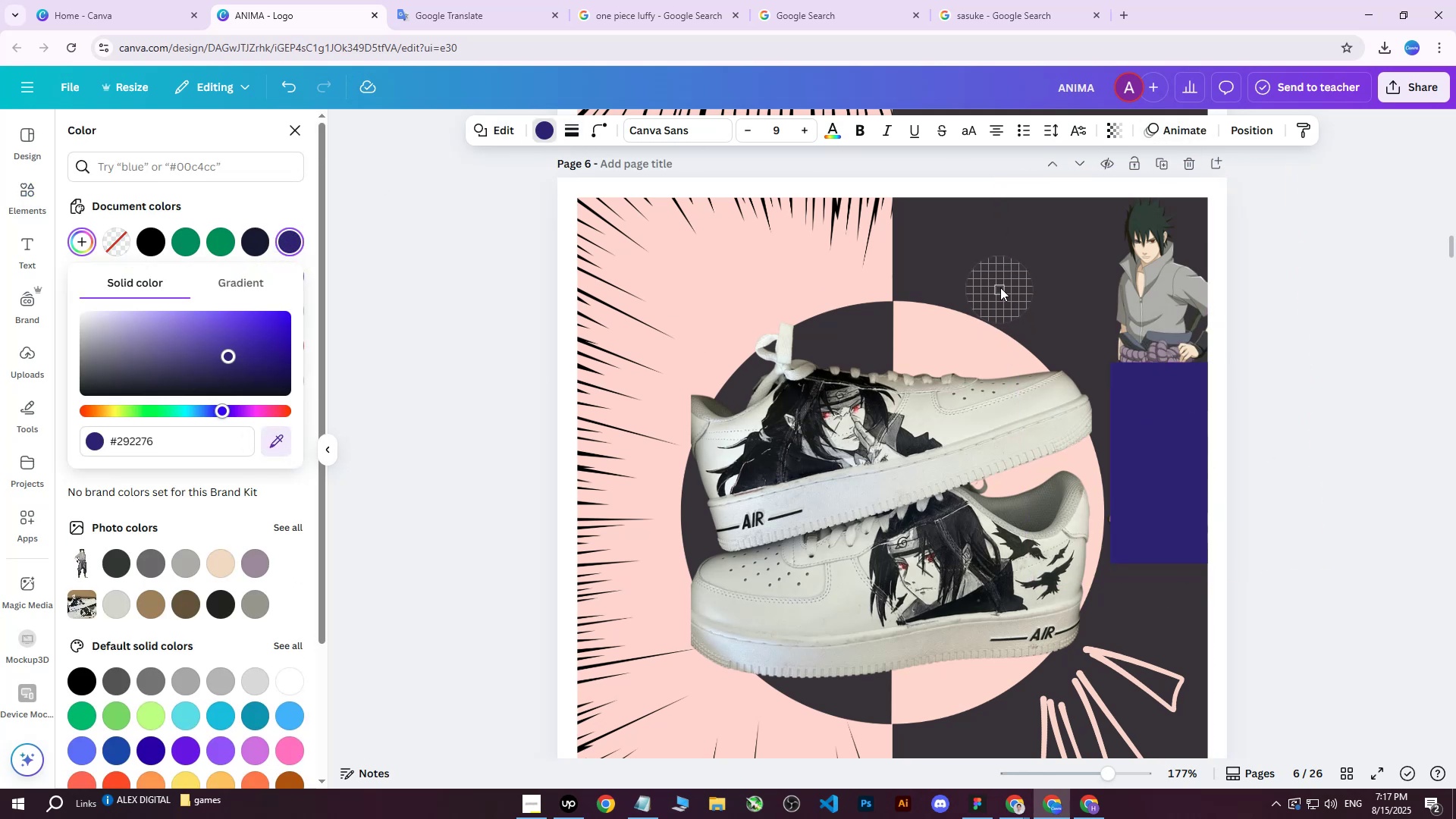 
left_click([1007, 280])
 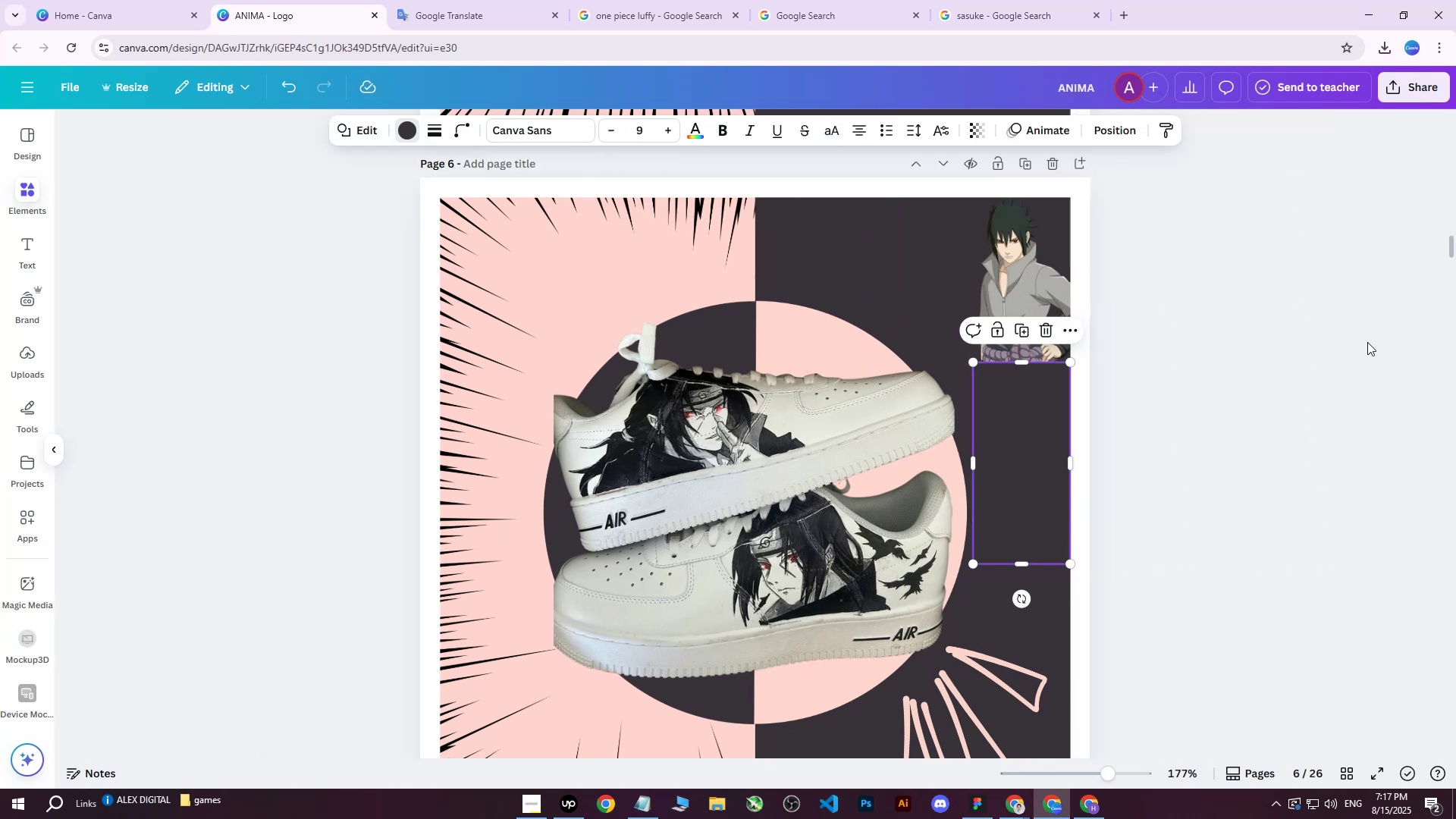 
double_click([1367, 342])
 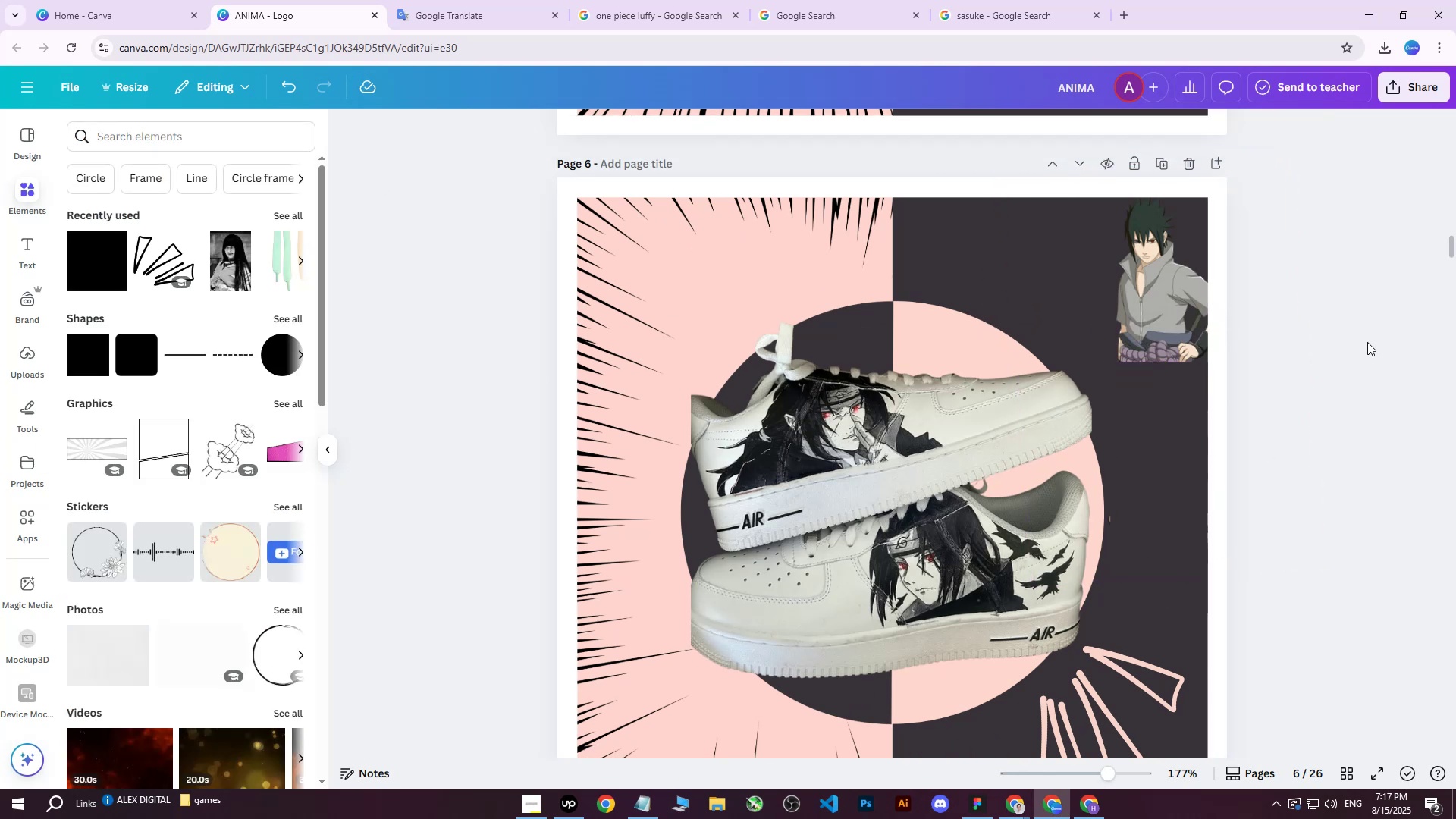 
hold_key(key=ControlLeft, duration=0.7)
scroll: coordinate [1355, 425], scroll_direction: up, amount: 2.0
 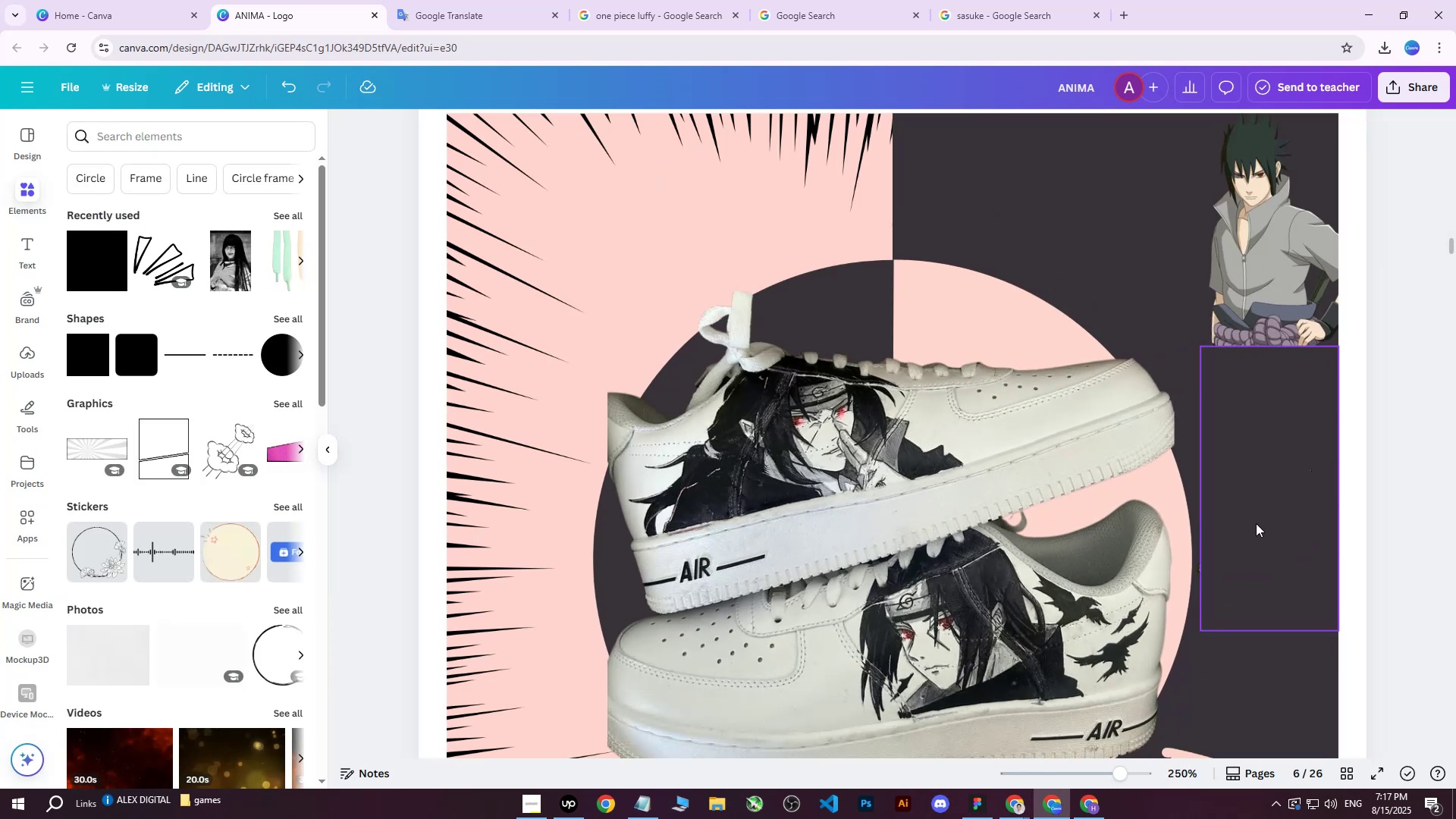 
left_click([1249, 535])
 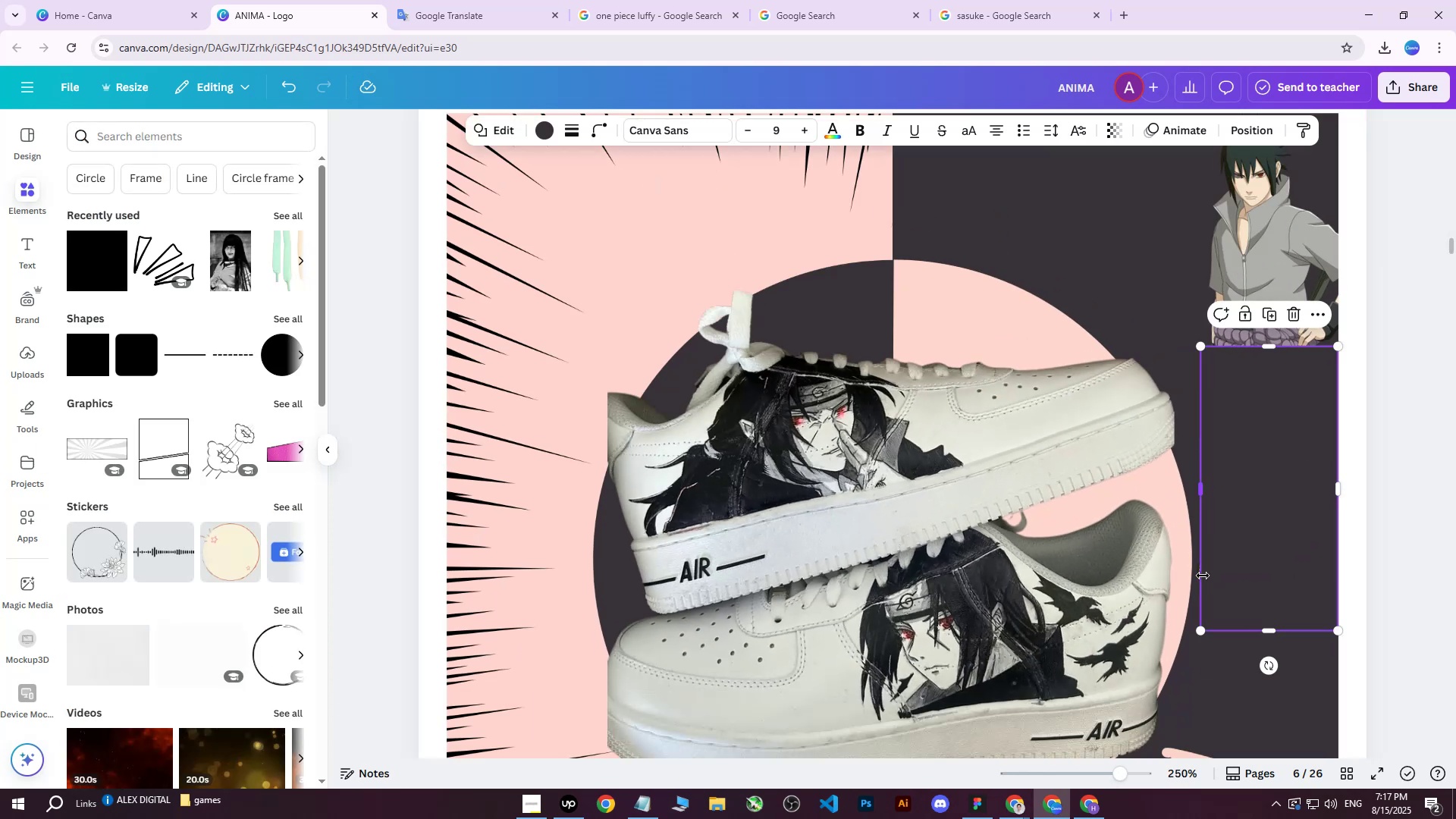 
left_click_drag(start_coordinate=[1199, 547], to_coordinate=[1197, 551])
 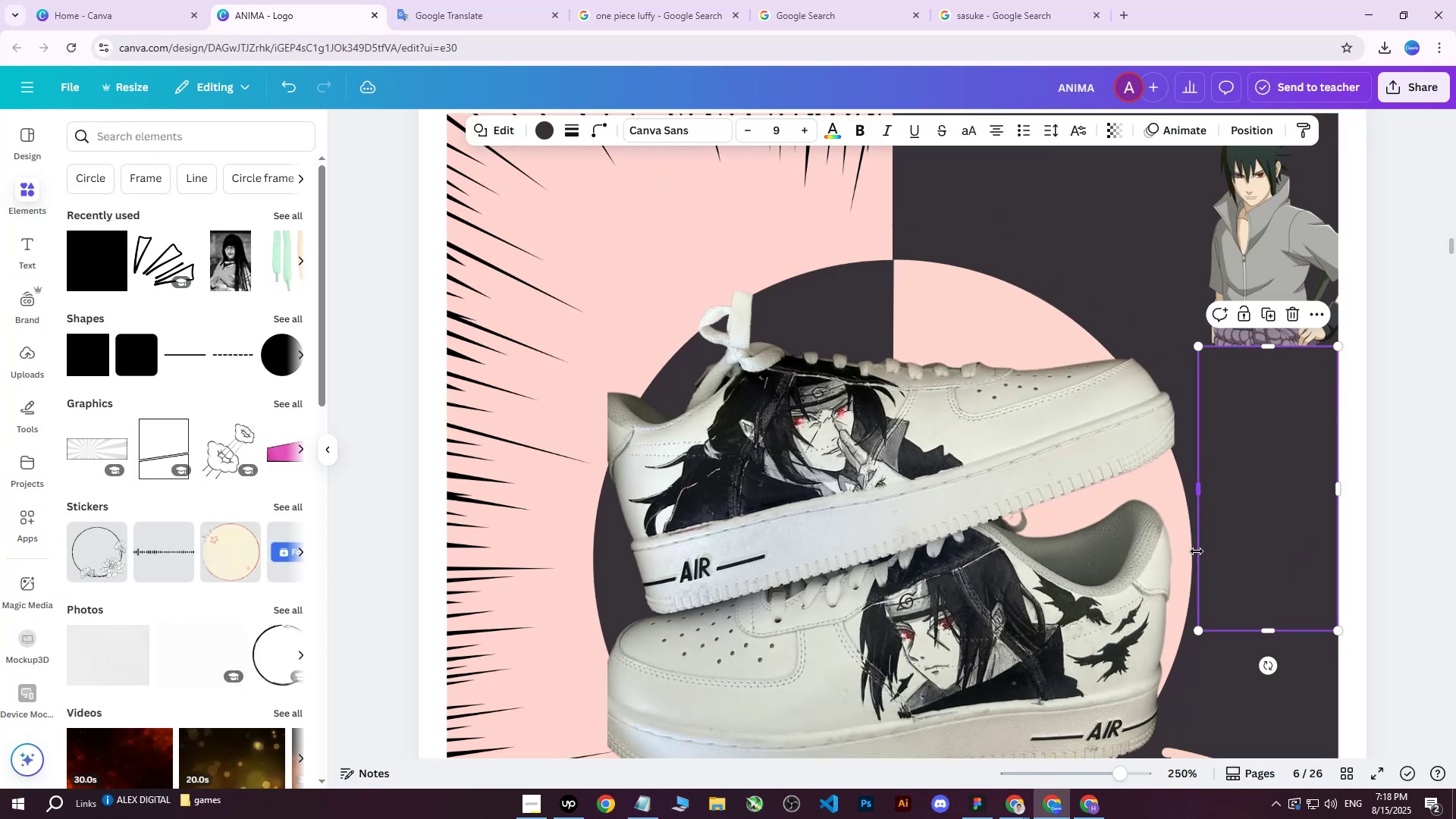 
hold_key(key=ControlLeft, duration=0.42)
scroll: coordinate [1209, 480], scroll_direction: down, amount: 4.0
 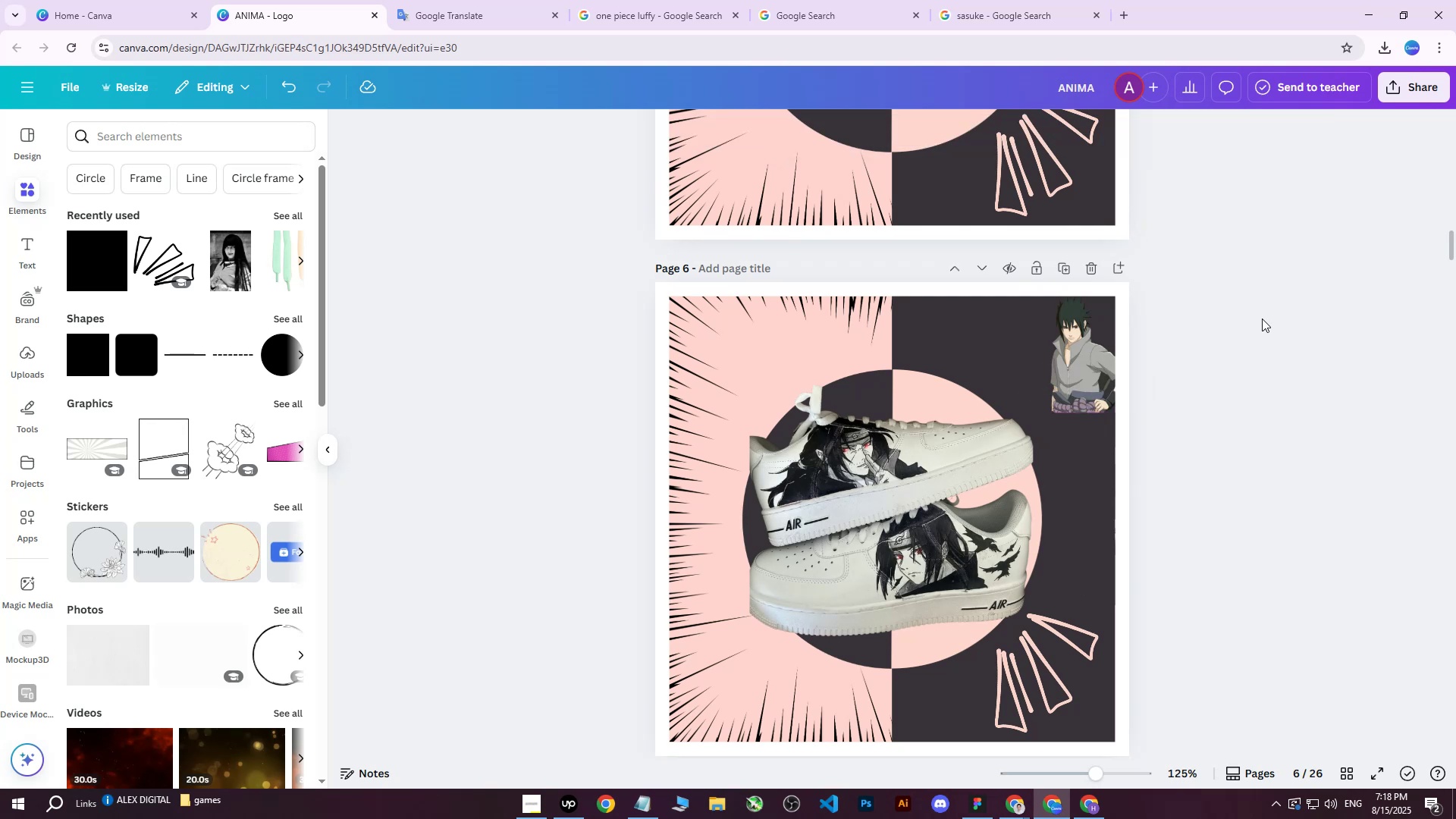 
double_click([1262, 318])
 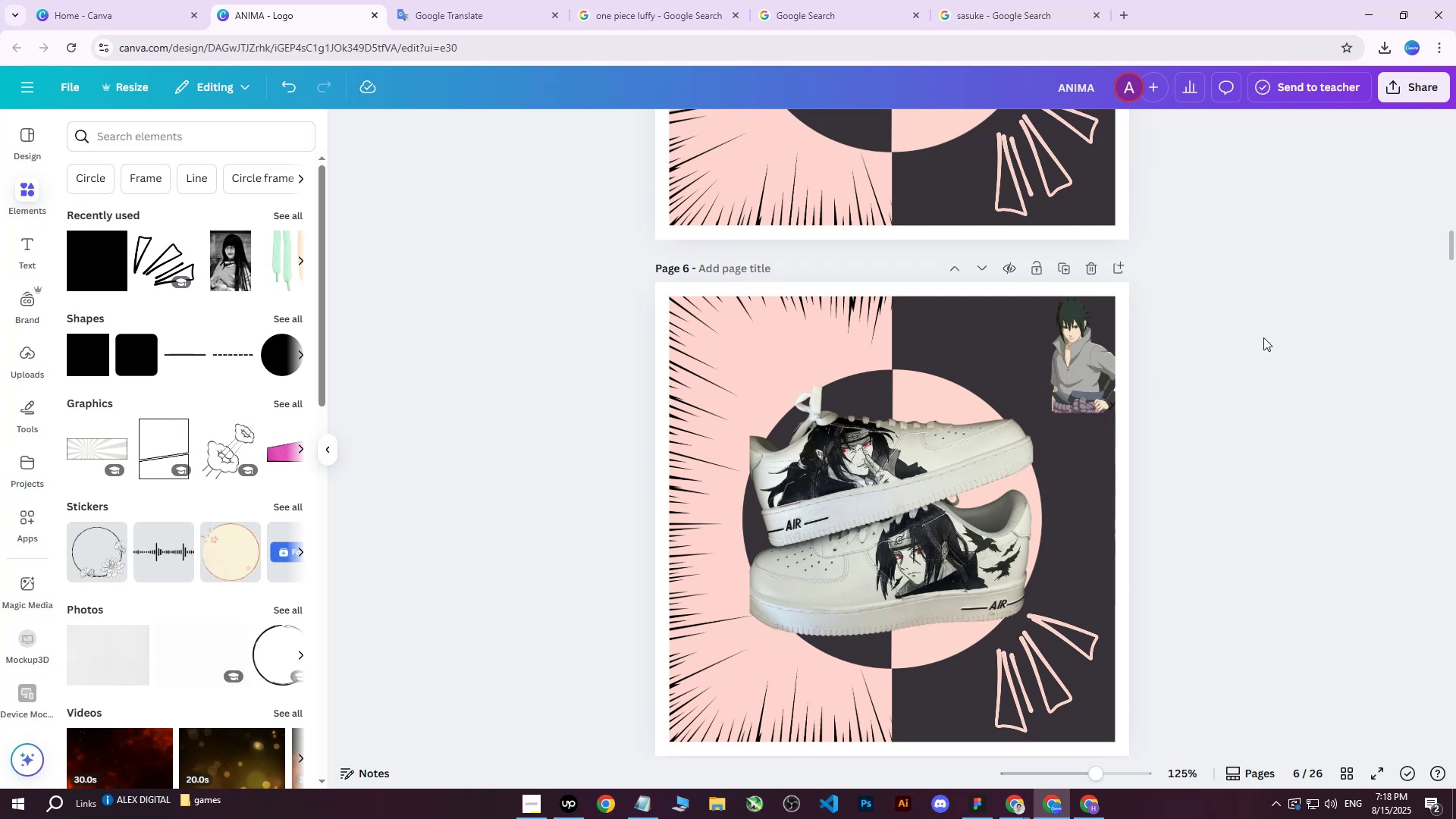 
hold_key(key=ControlLeft, duration=1.53)
scroll: coordinate [1197, 362], scroll_direction: up, amount: 5.0
 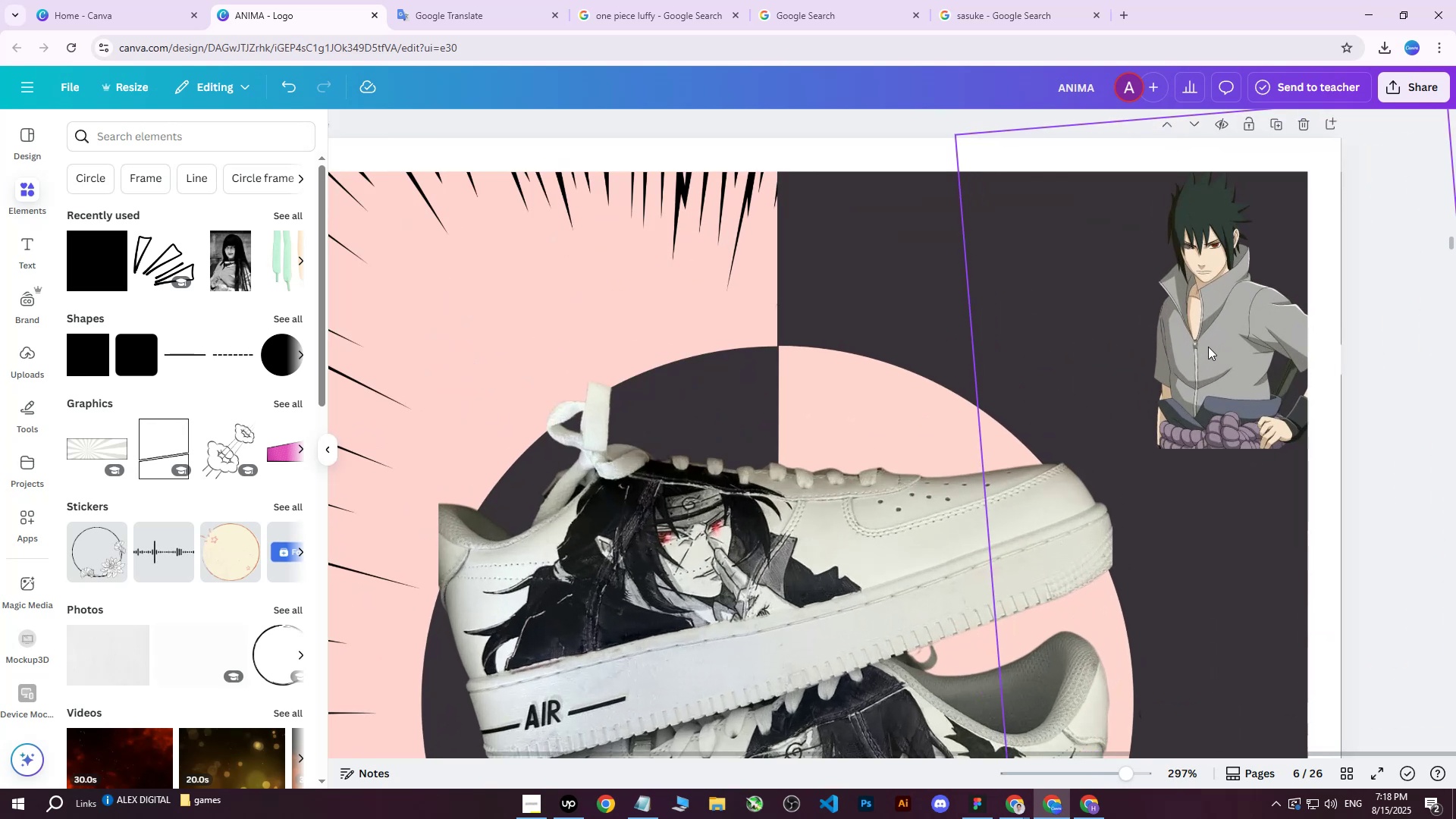 
scroll: coordinate [1211, 349], scroll_direction: down, amount: 5.0
 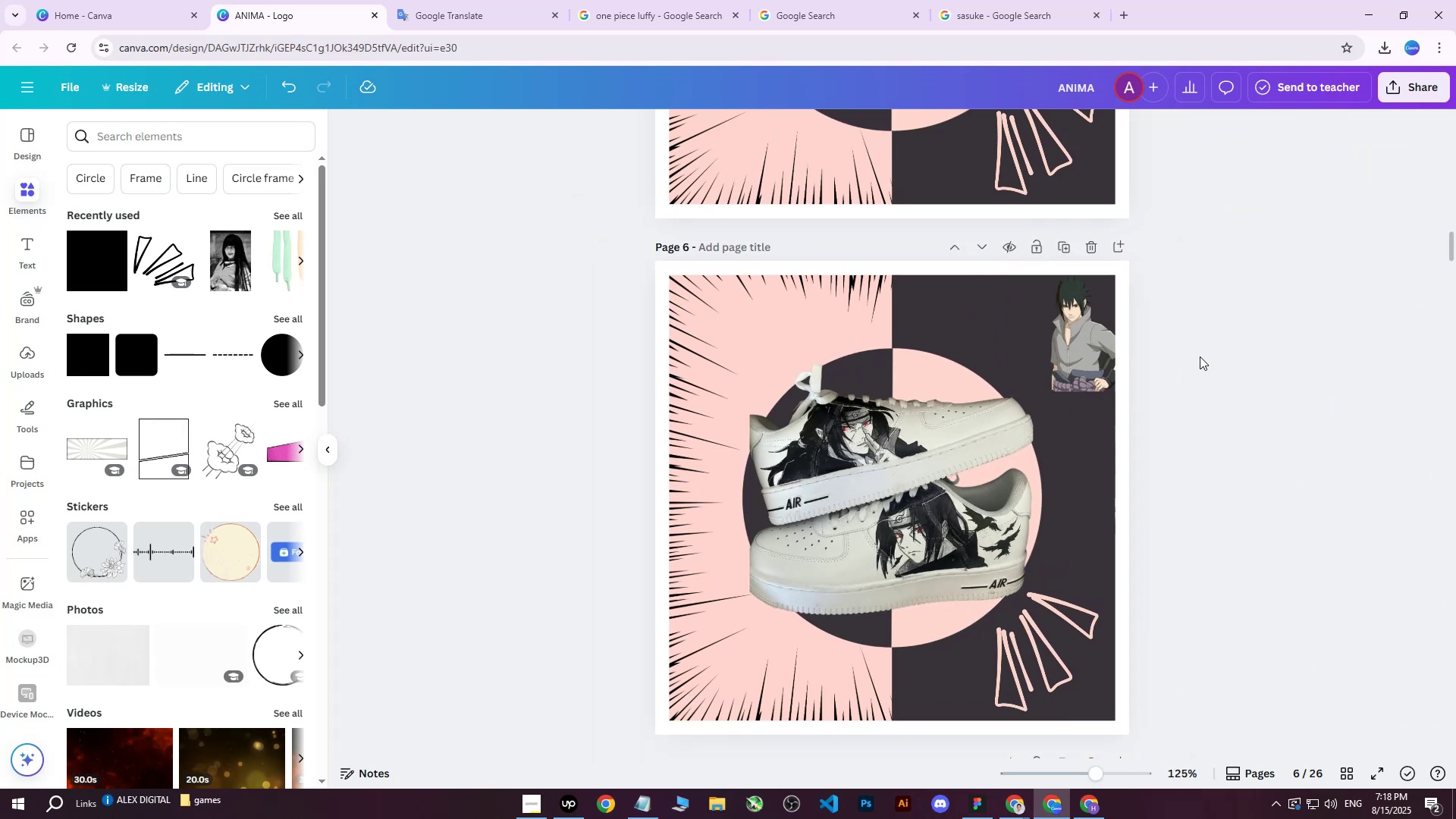 
key(Control+ControlLeft)
 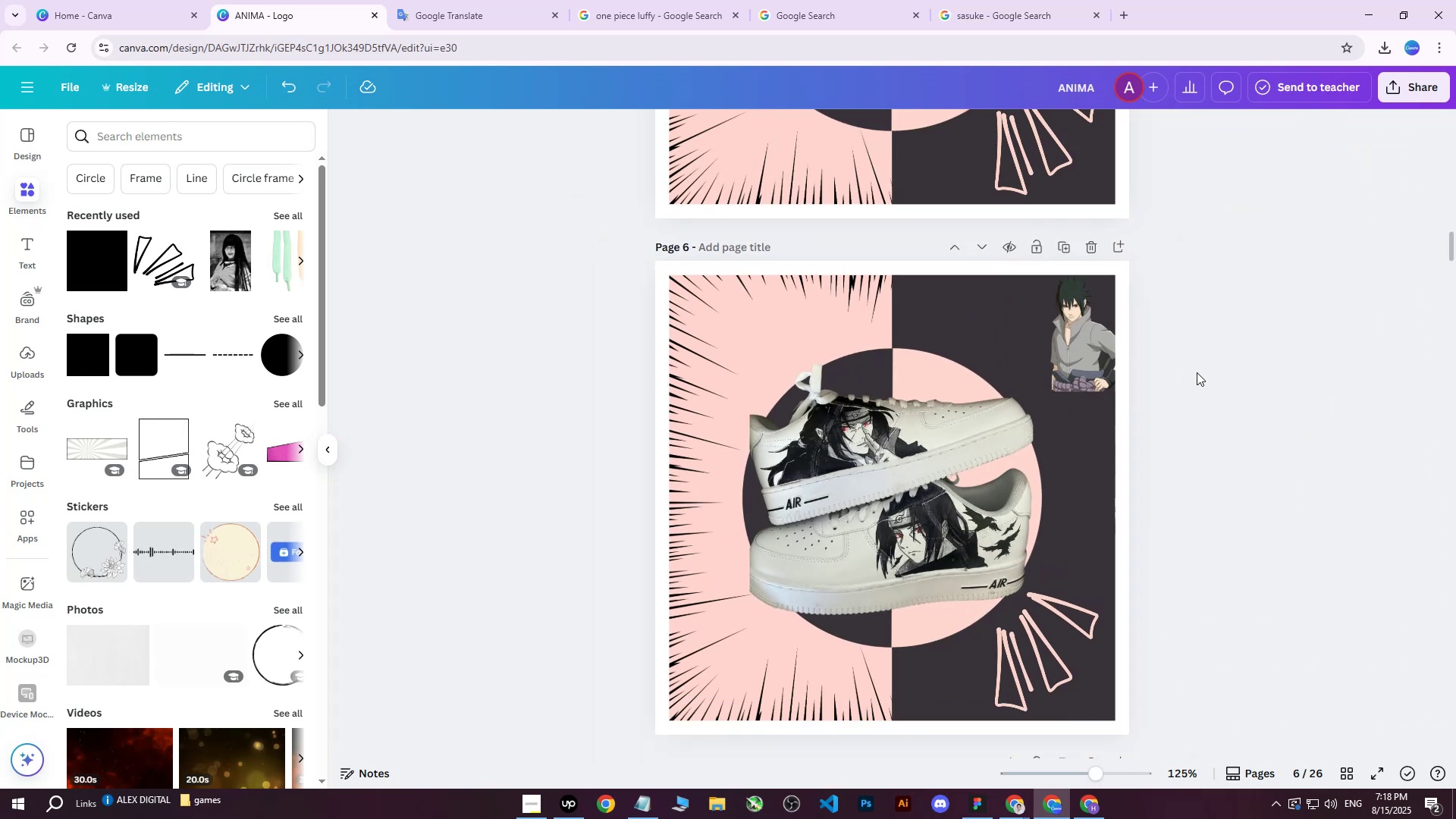 
key(Control+ControlLeft)
 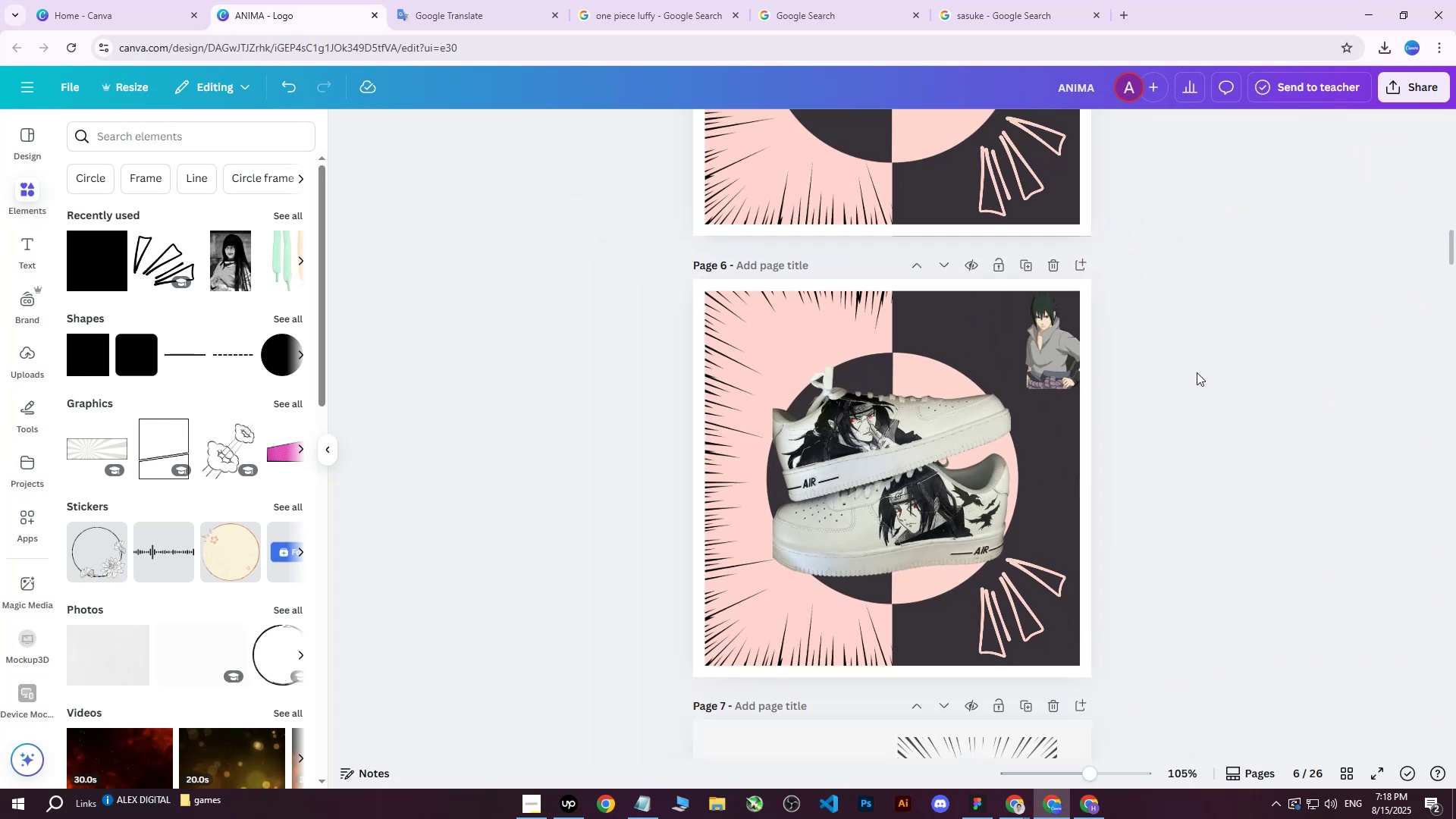 
scroll: coordinate [1197, 372], scroll_direction: down, amount: 1.0
 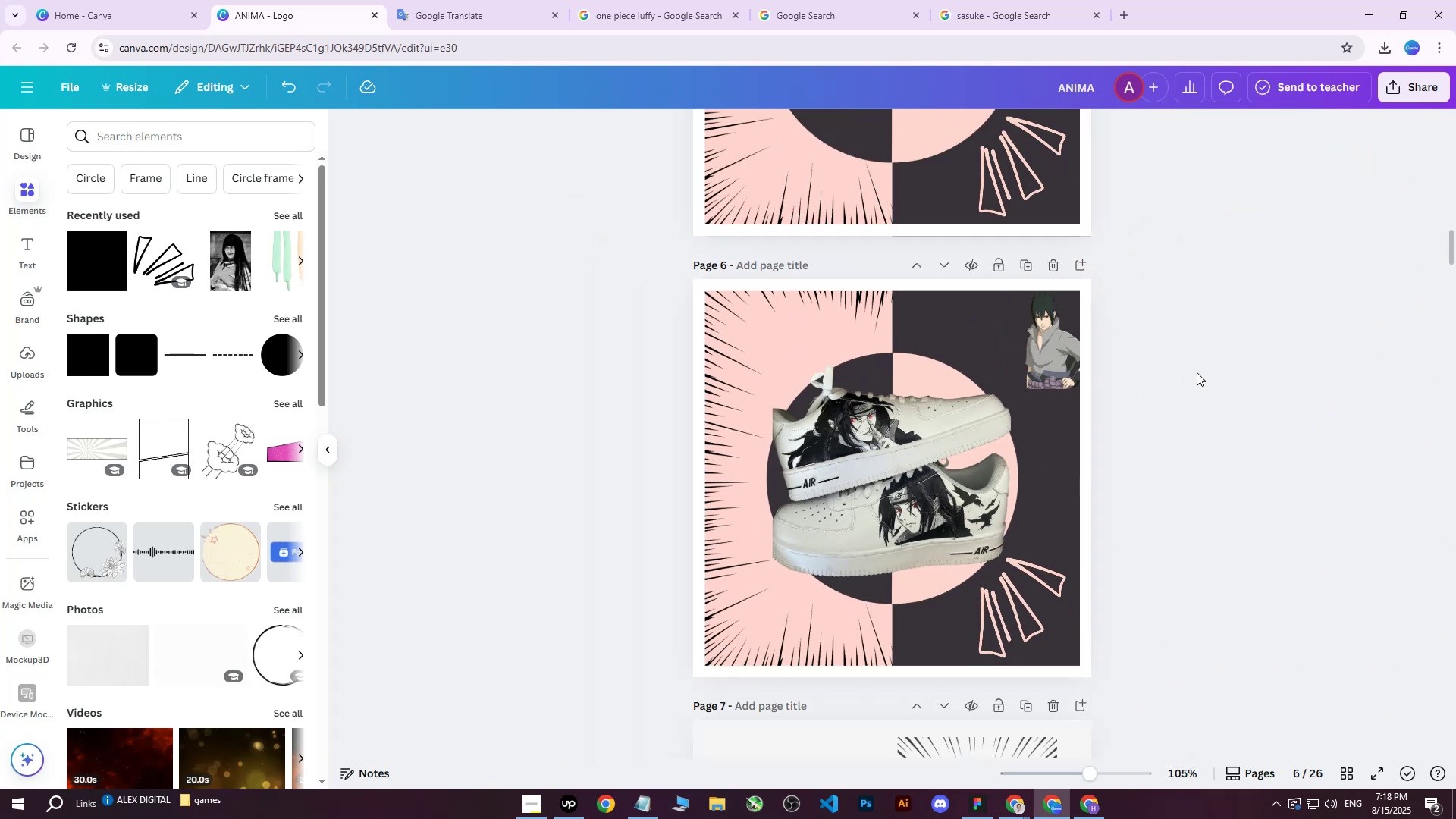 
key(Control+ControlLeft)
 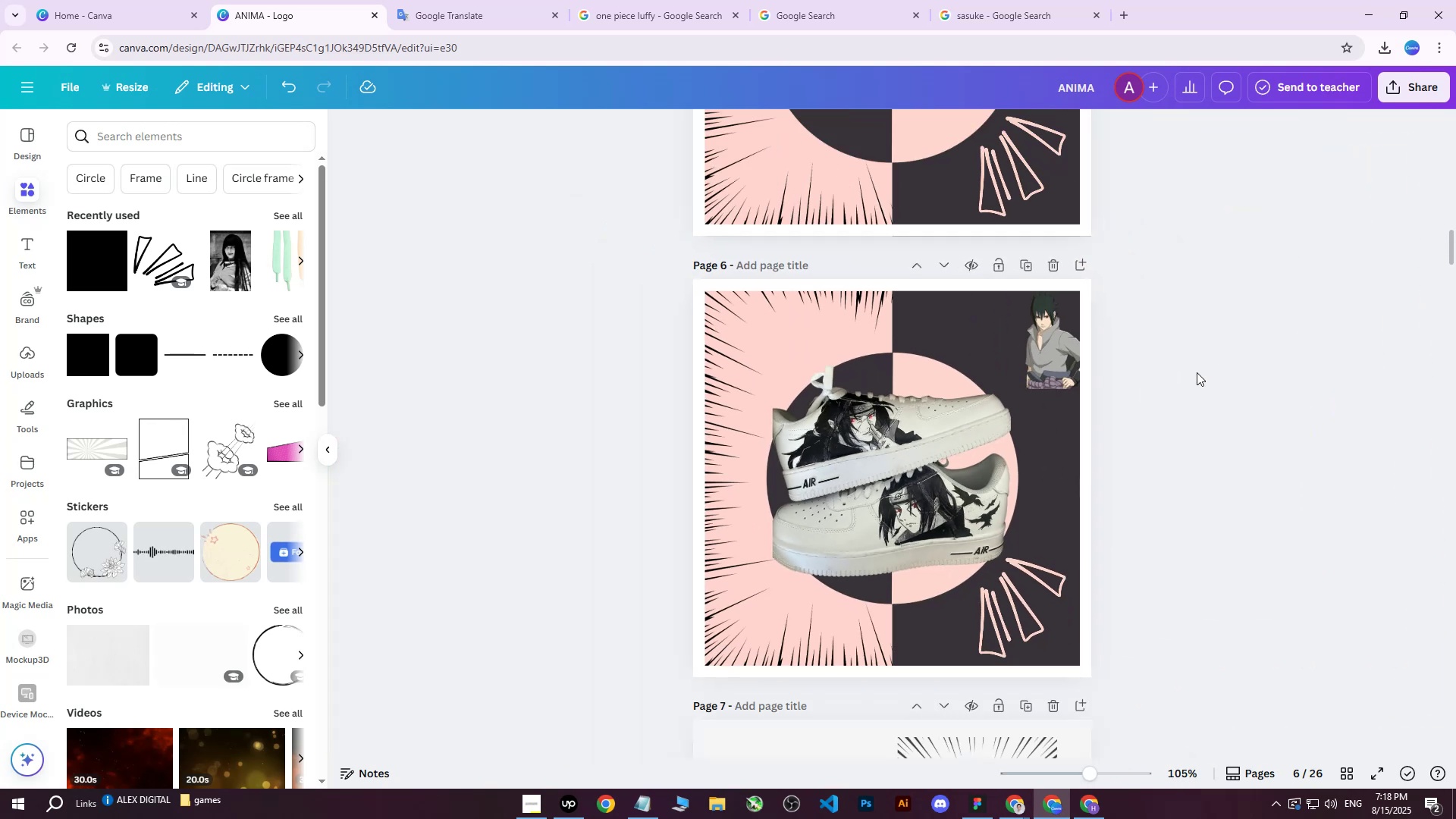 
key(Control+ControlLeft)
 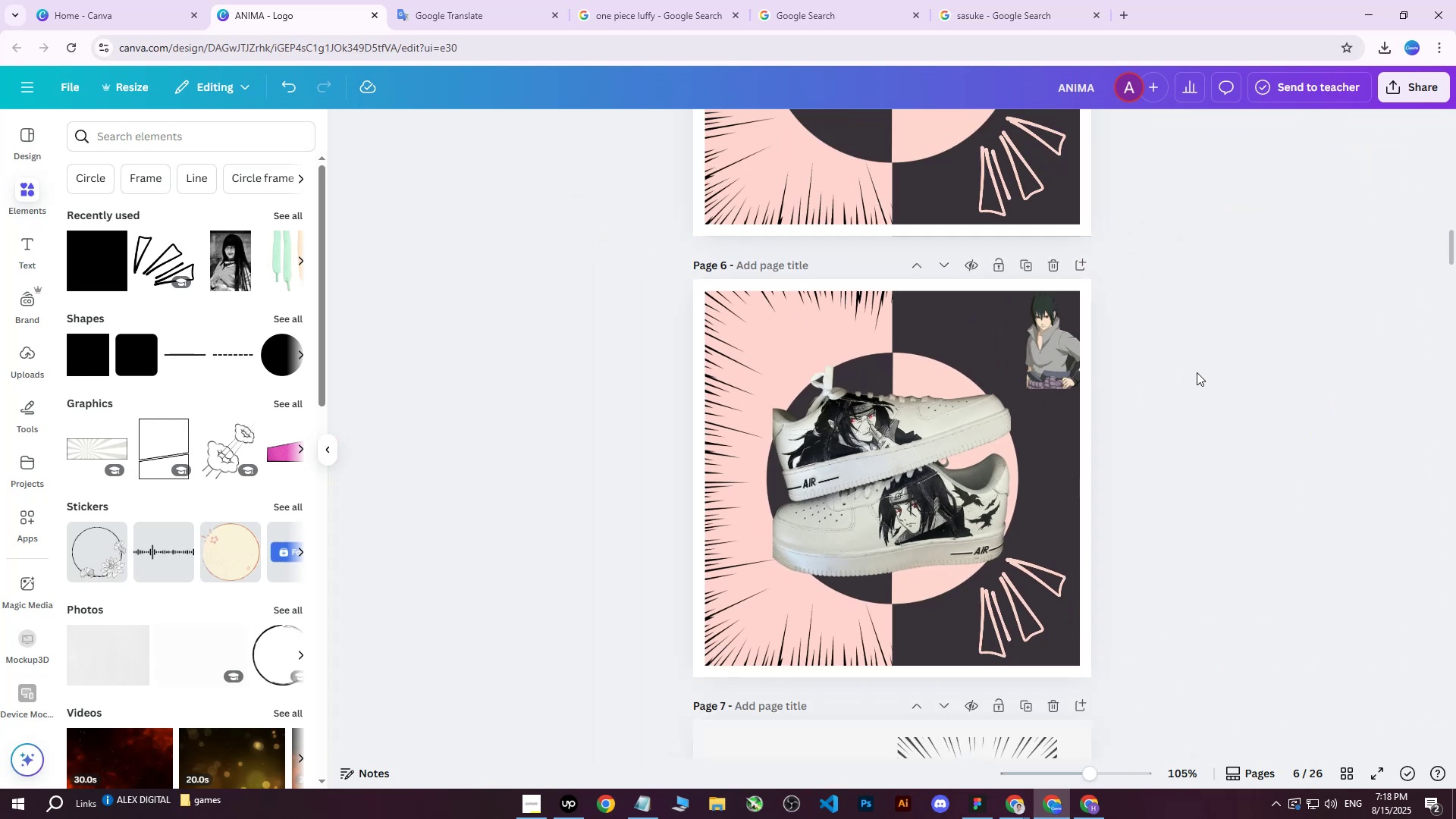 
key(Control+ControlLeft)
 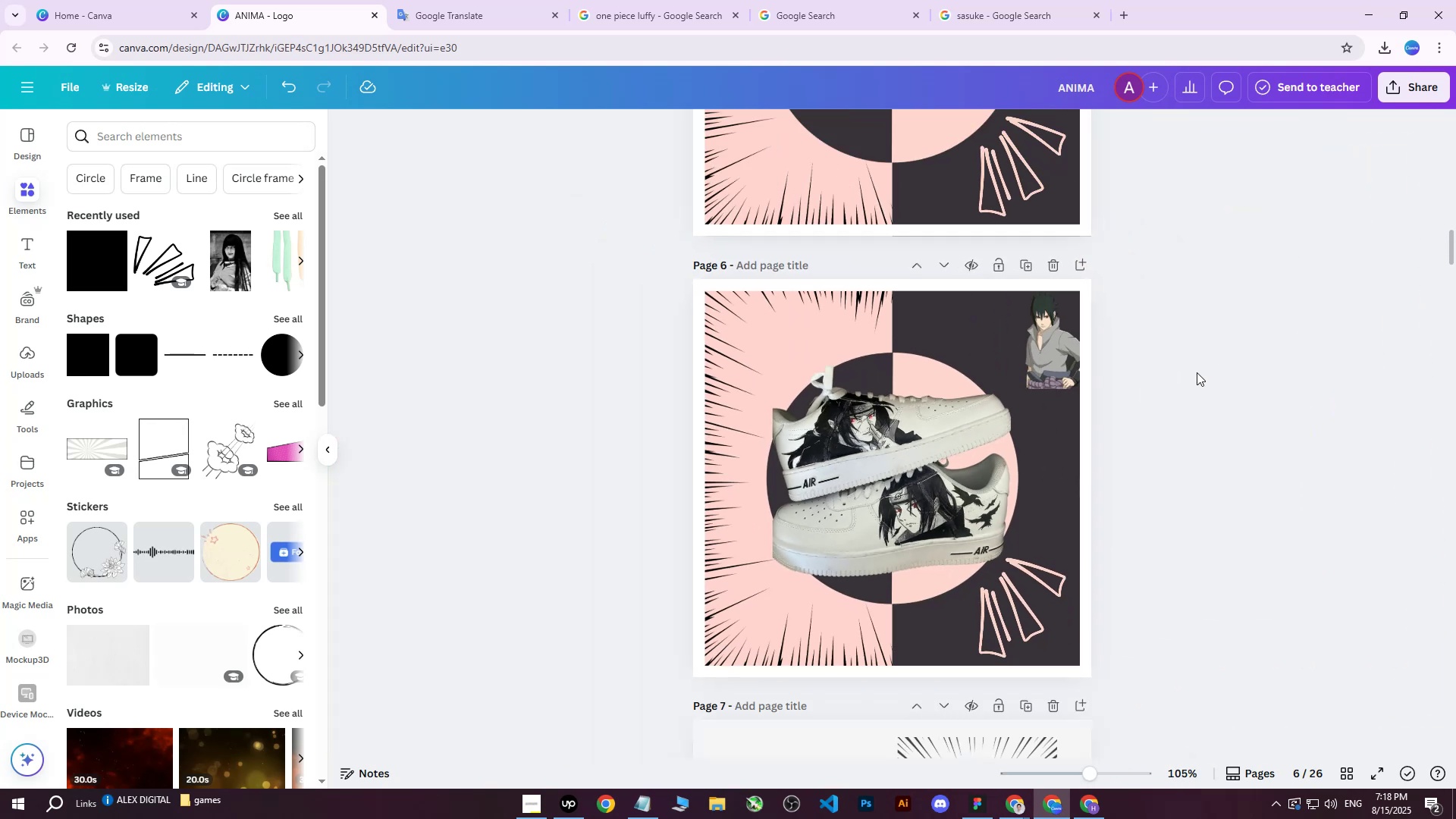 
key(Control+ControlLeft)
 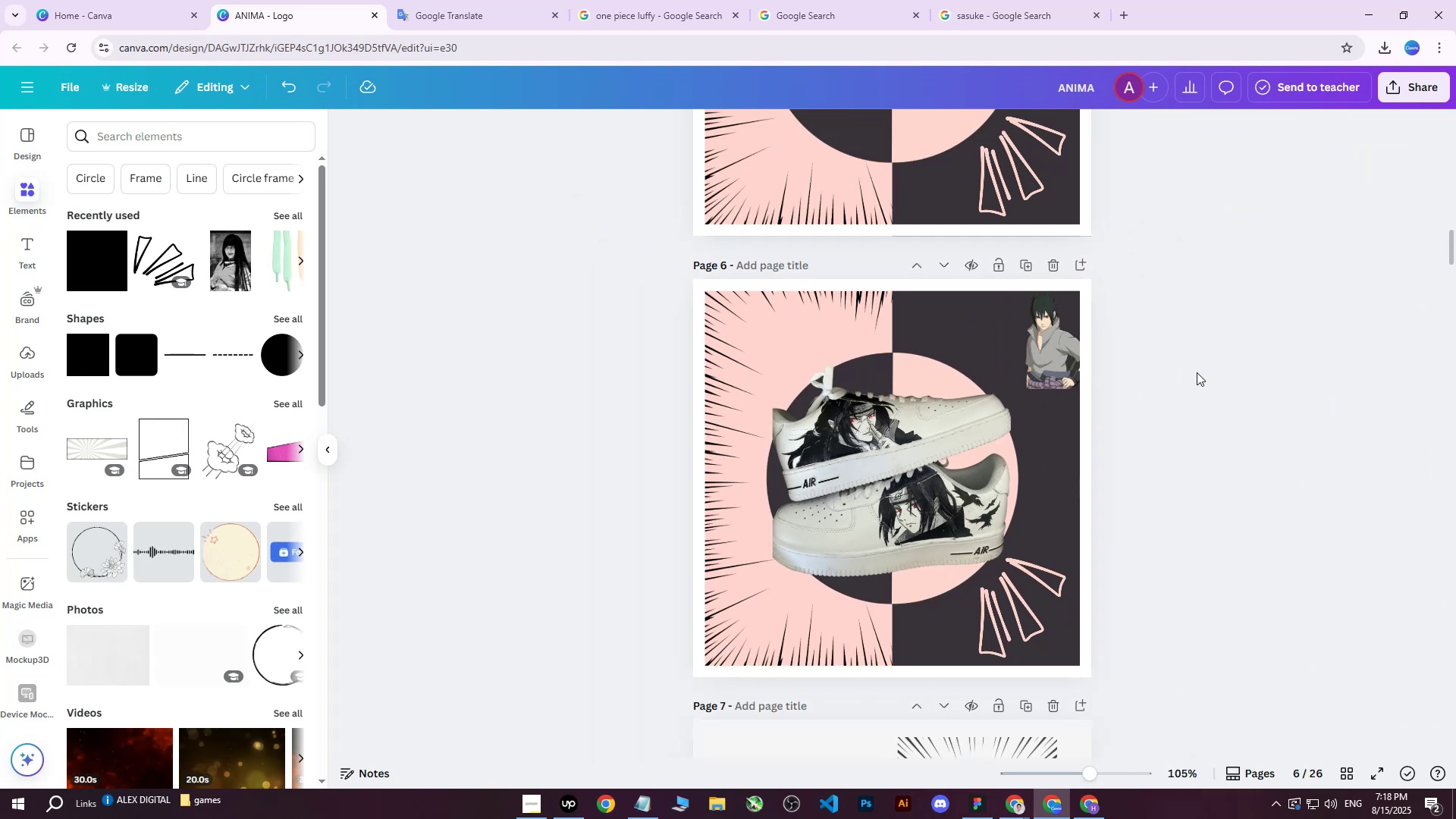 
key(Control+ControlLeft)
 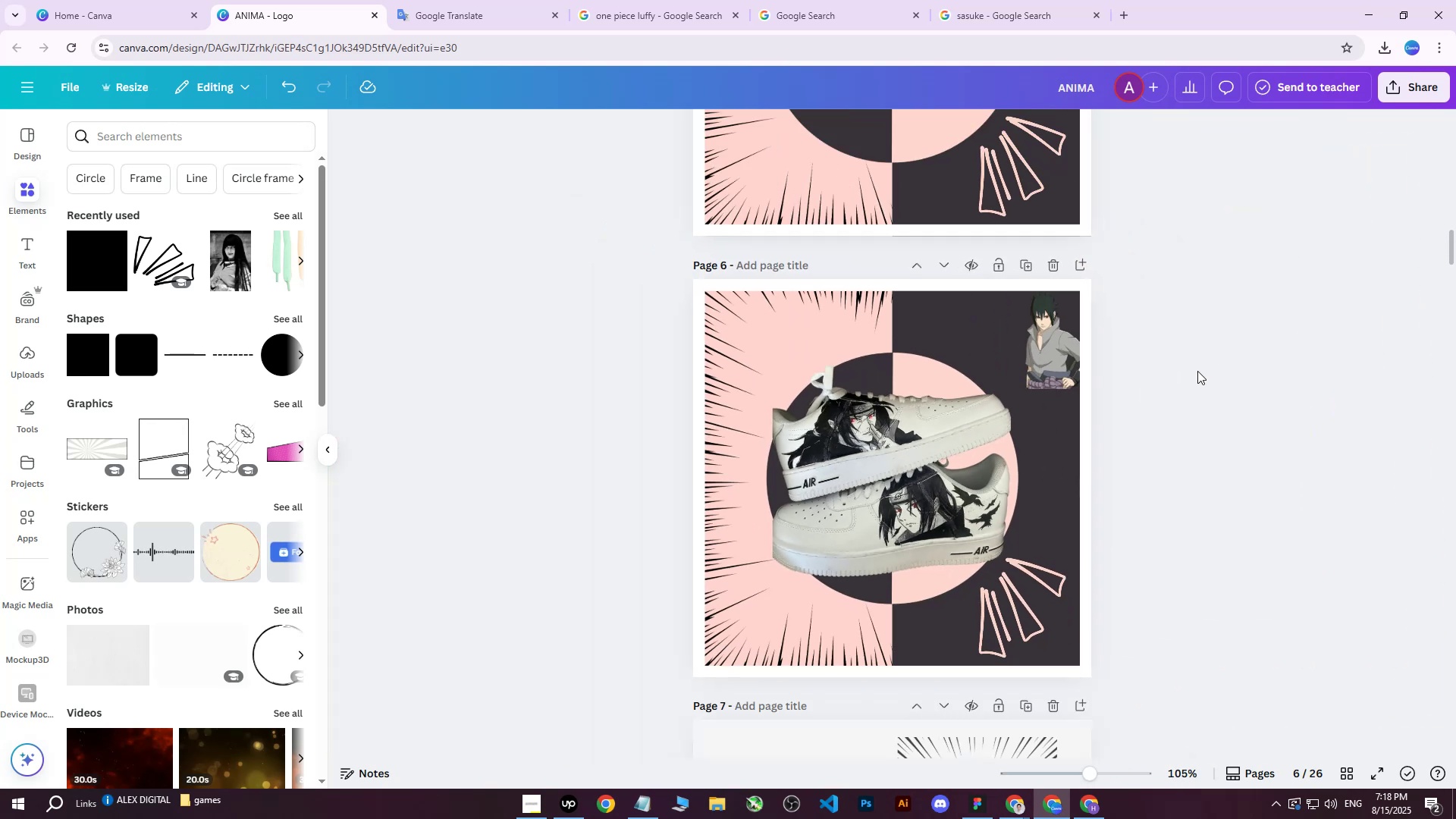 
key(Control+ControlLeft)
 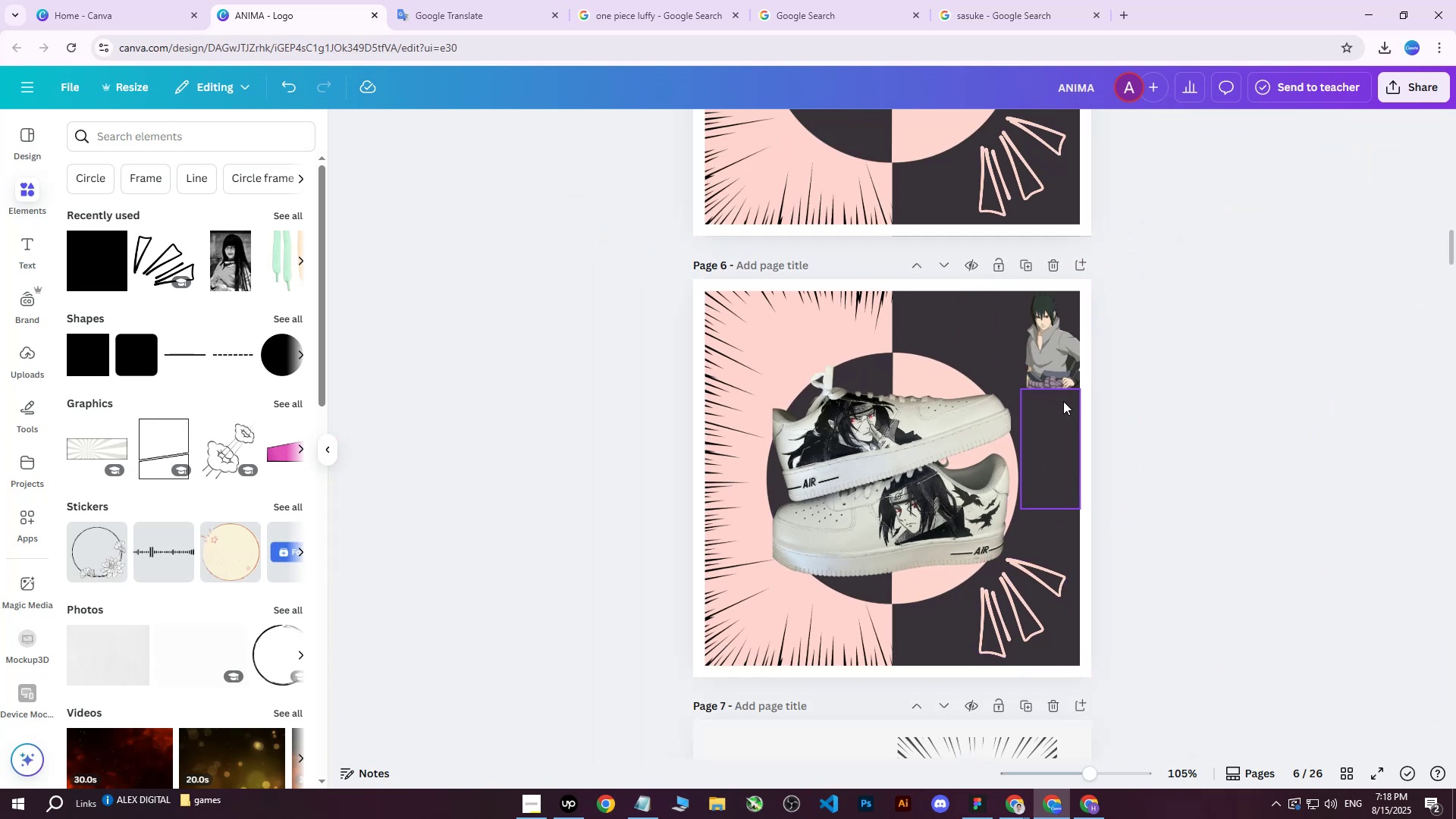 
scroll: coordinate [1056, 405], scroll_direction: down, amount: 1.0
 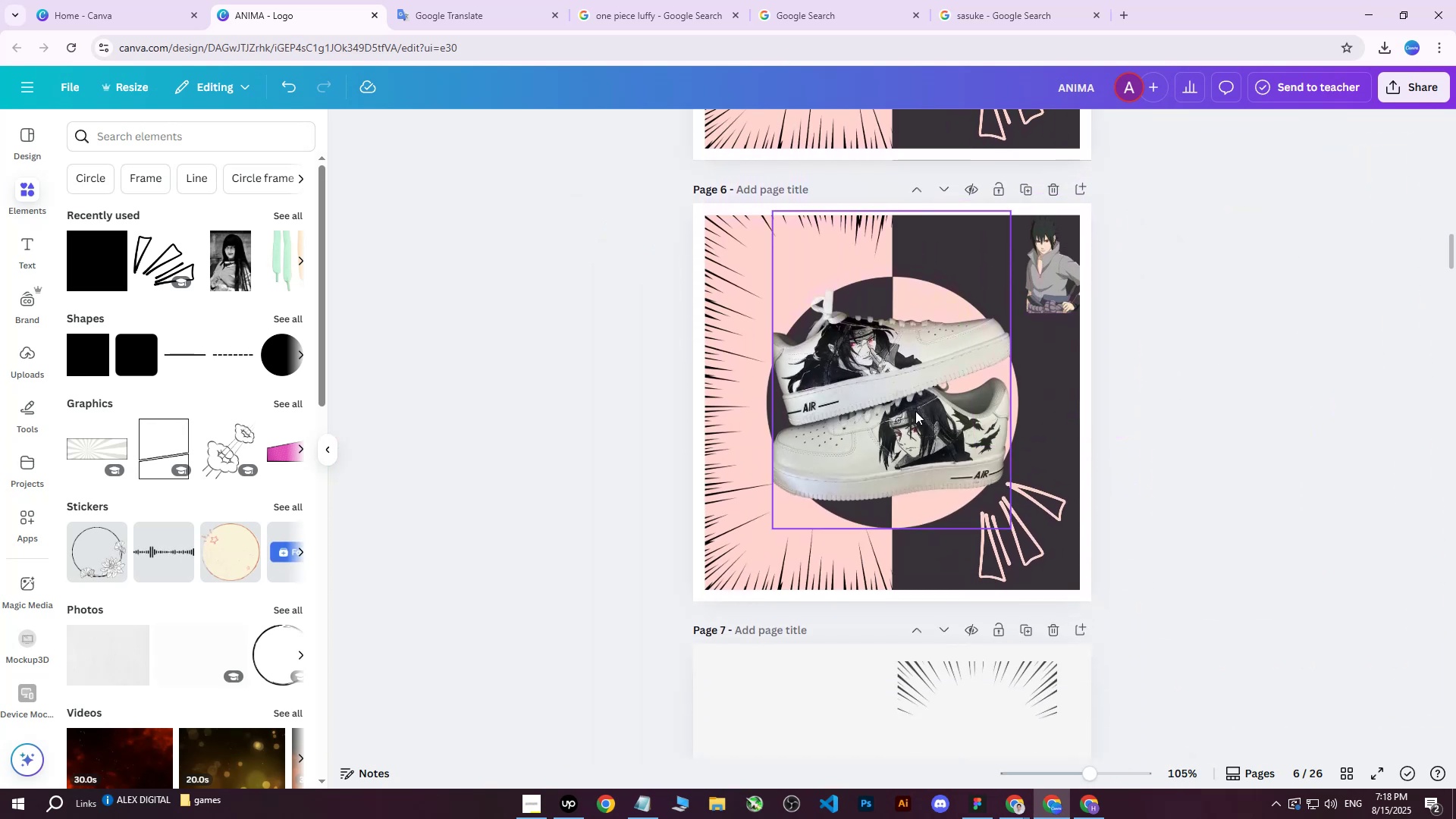 
left_click([915, 411])
 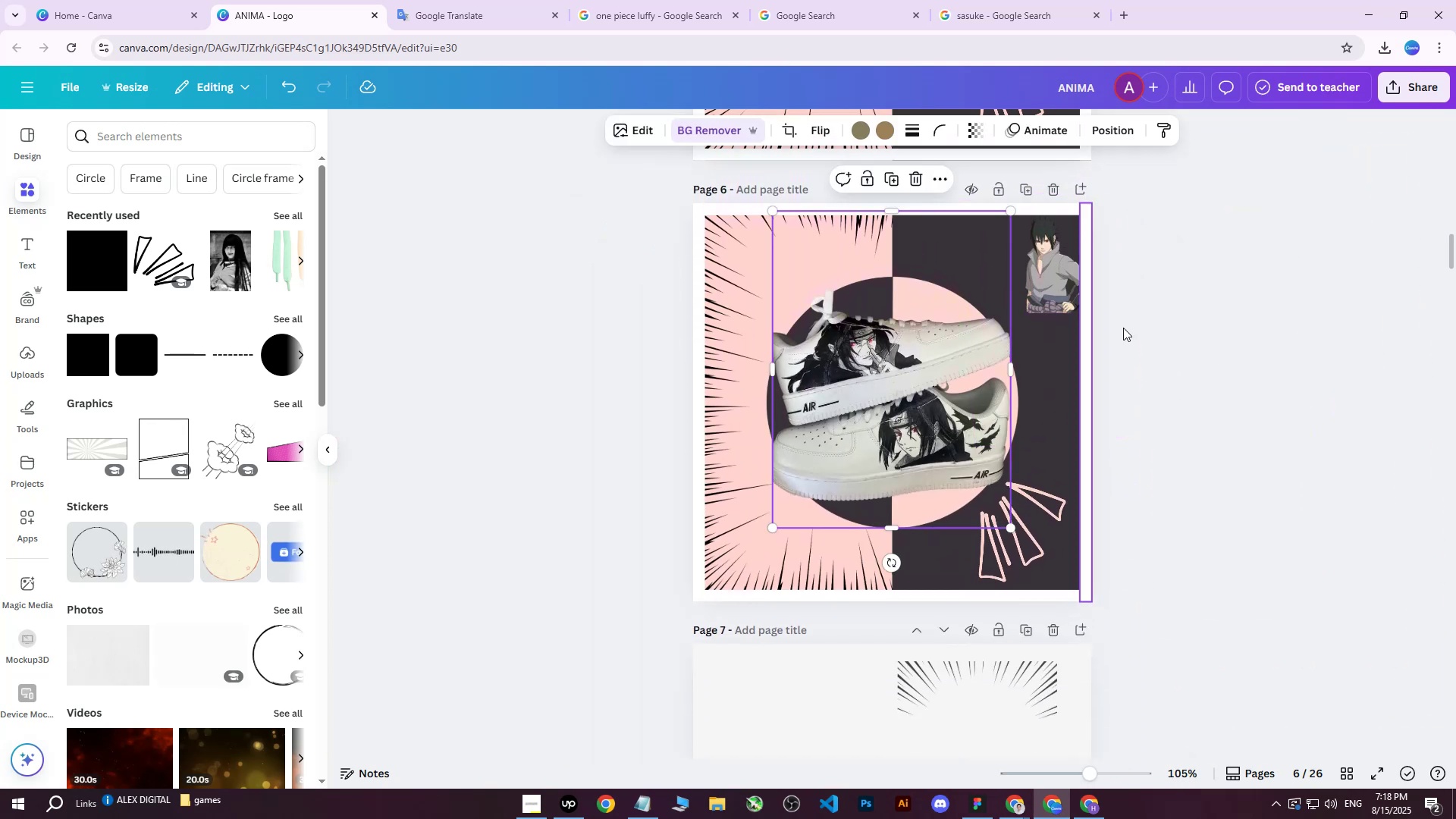 
left_click([1222, 250])
 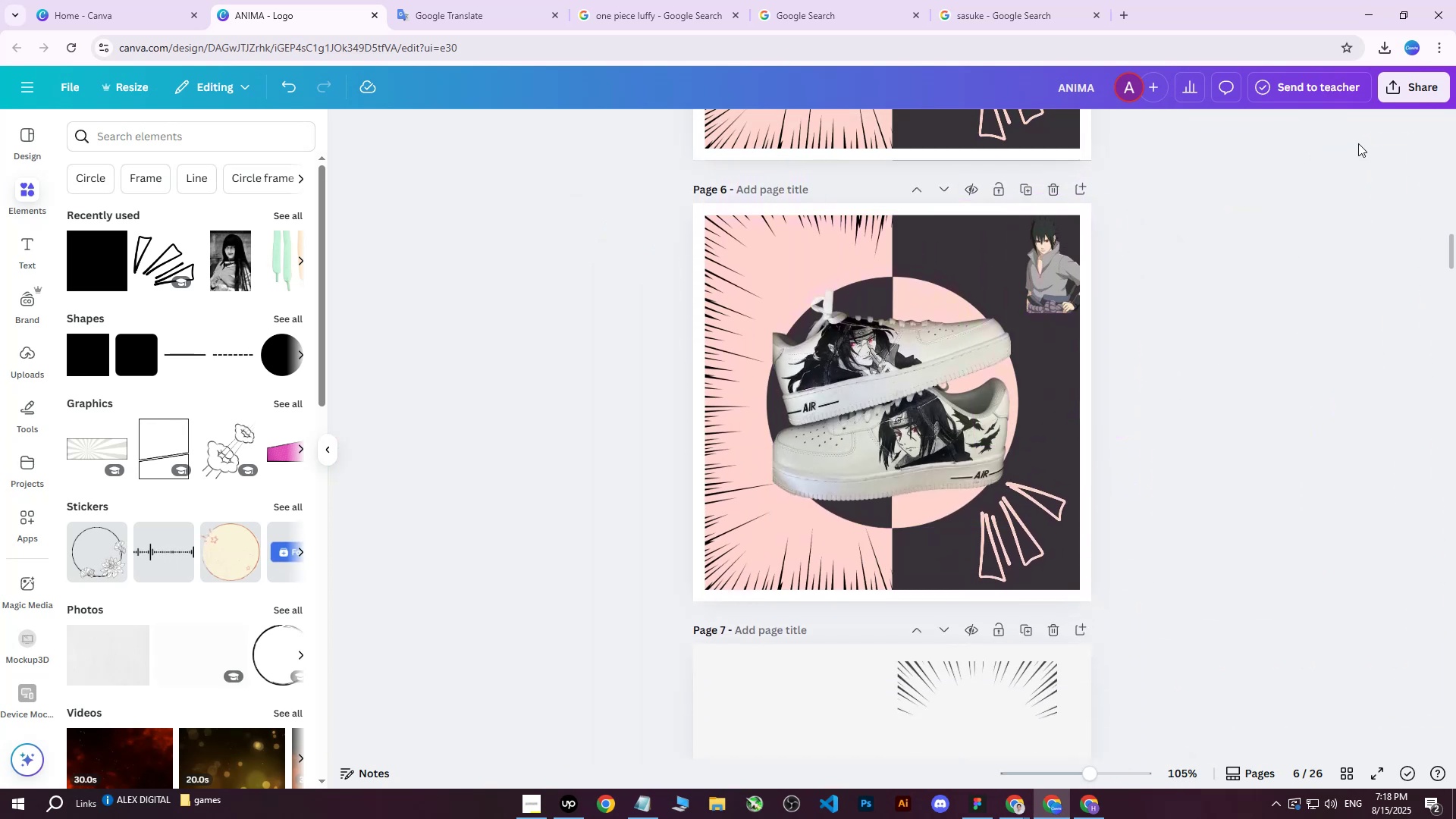 
left_click([1401, 91])
 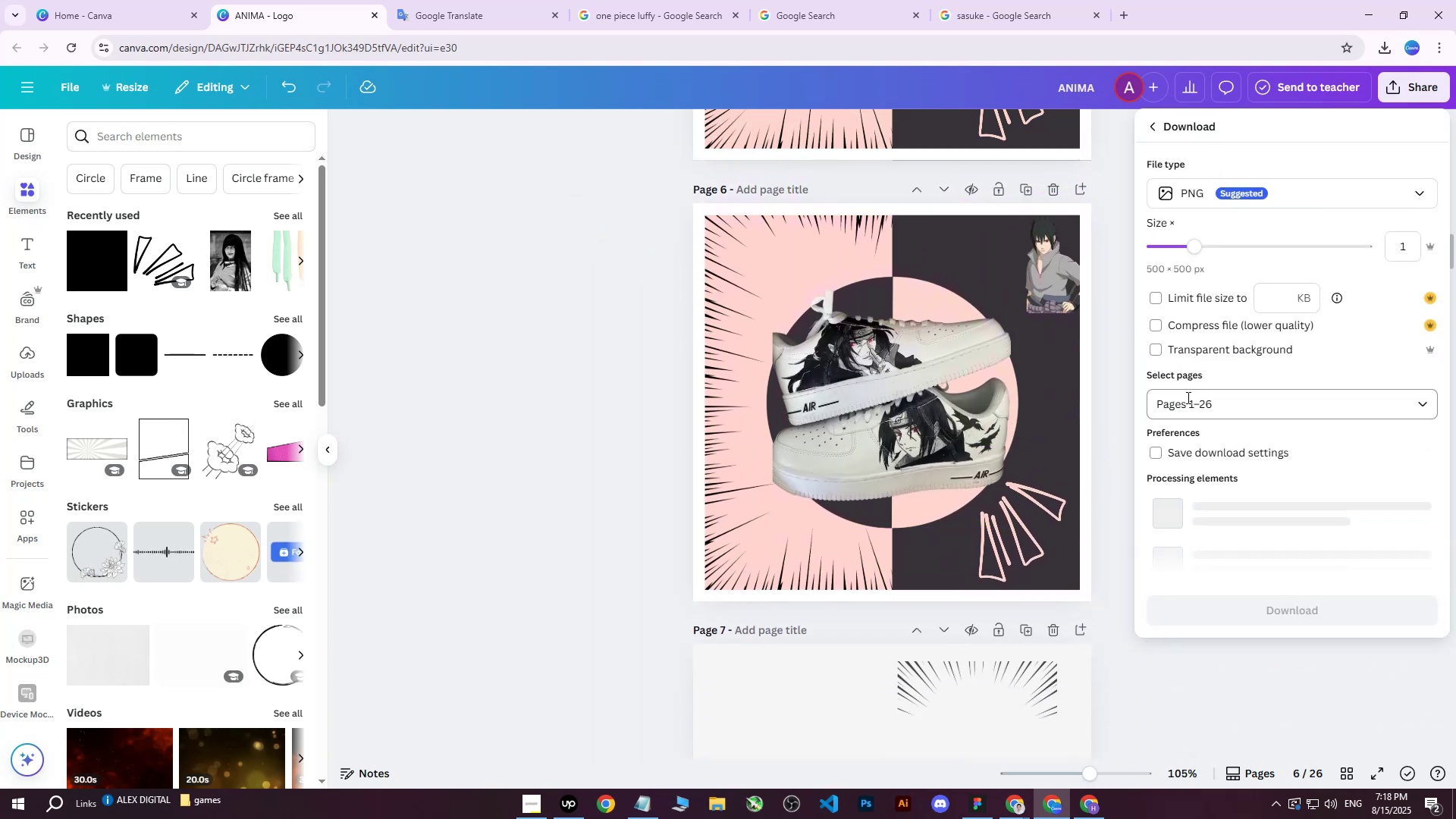 
double_click([1210, 400])
 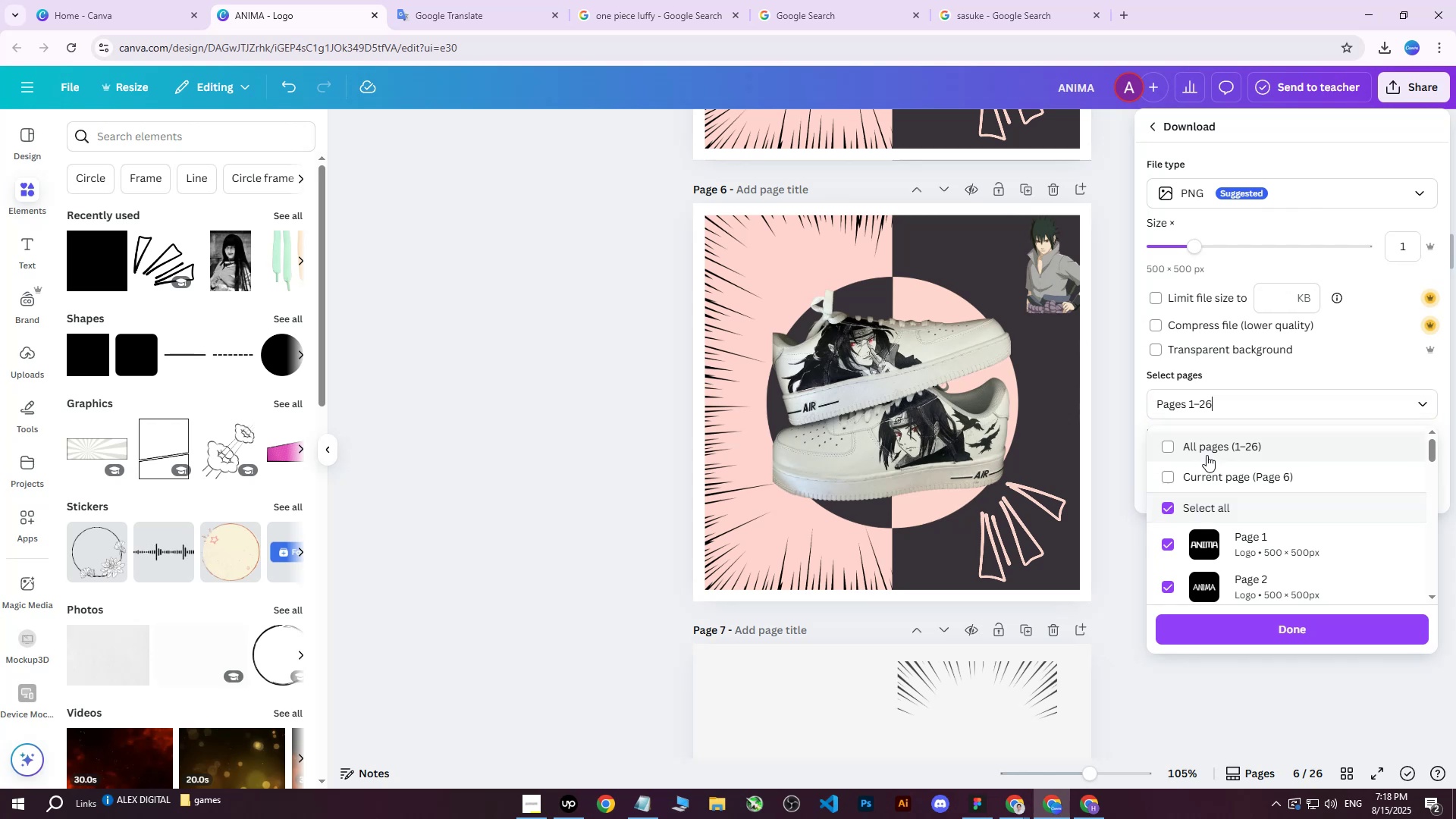 
triple_click([1207, 455])
 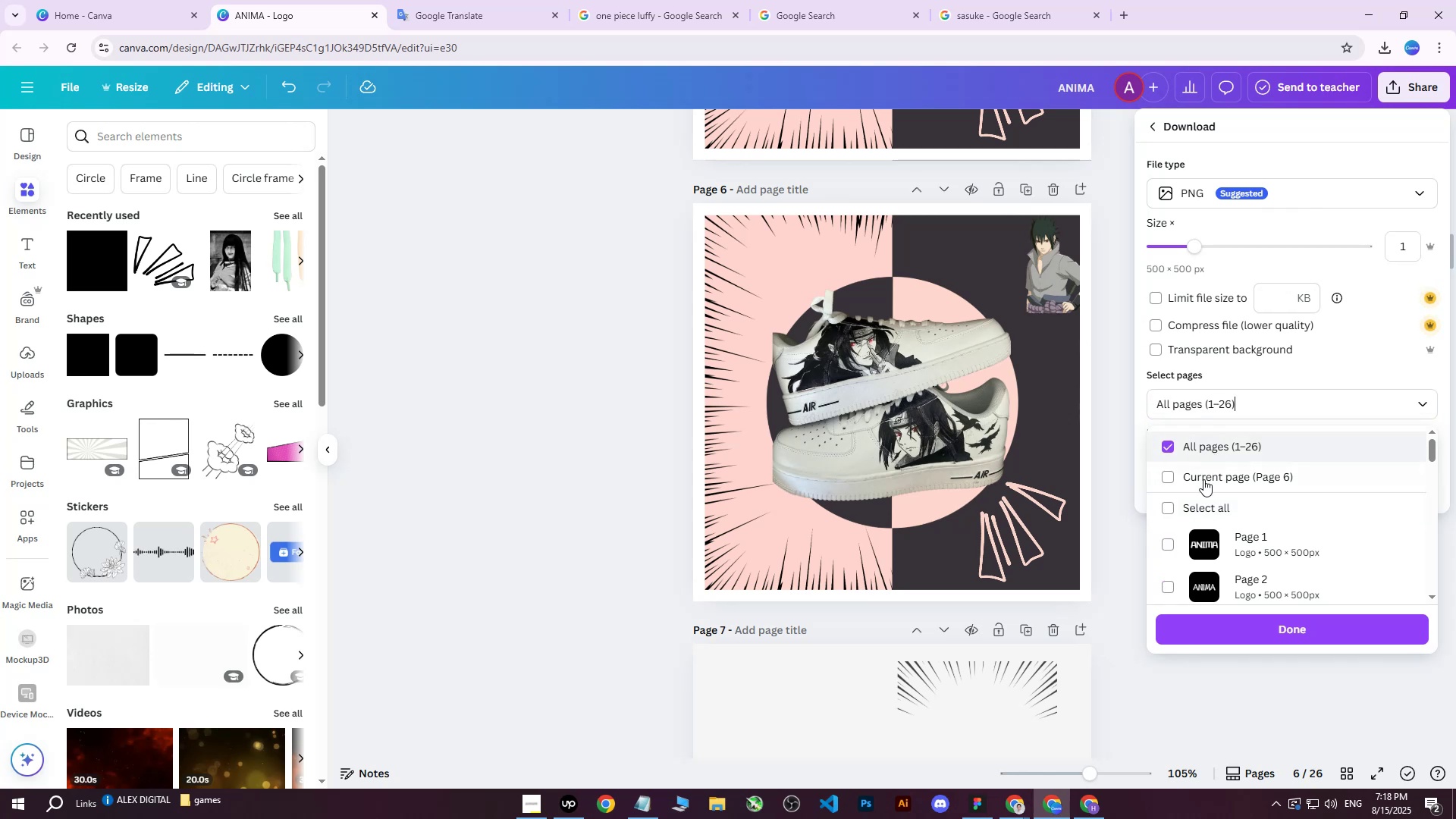 
triple_click([1203, 483])
 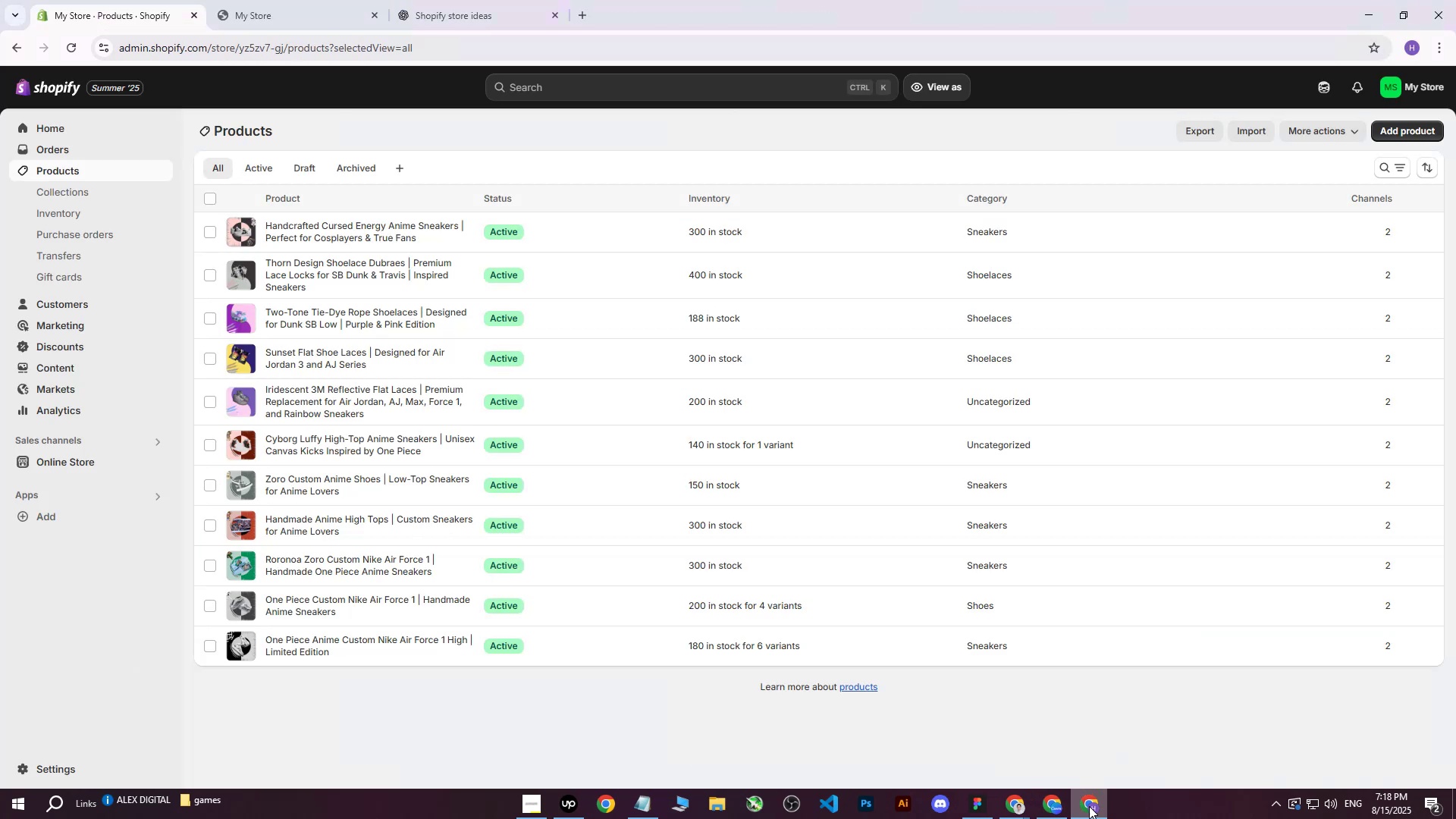 
left_click([1423, 132])
 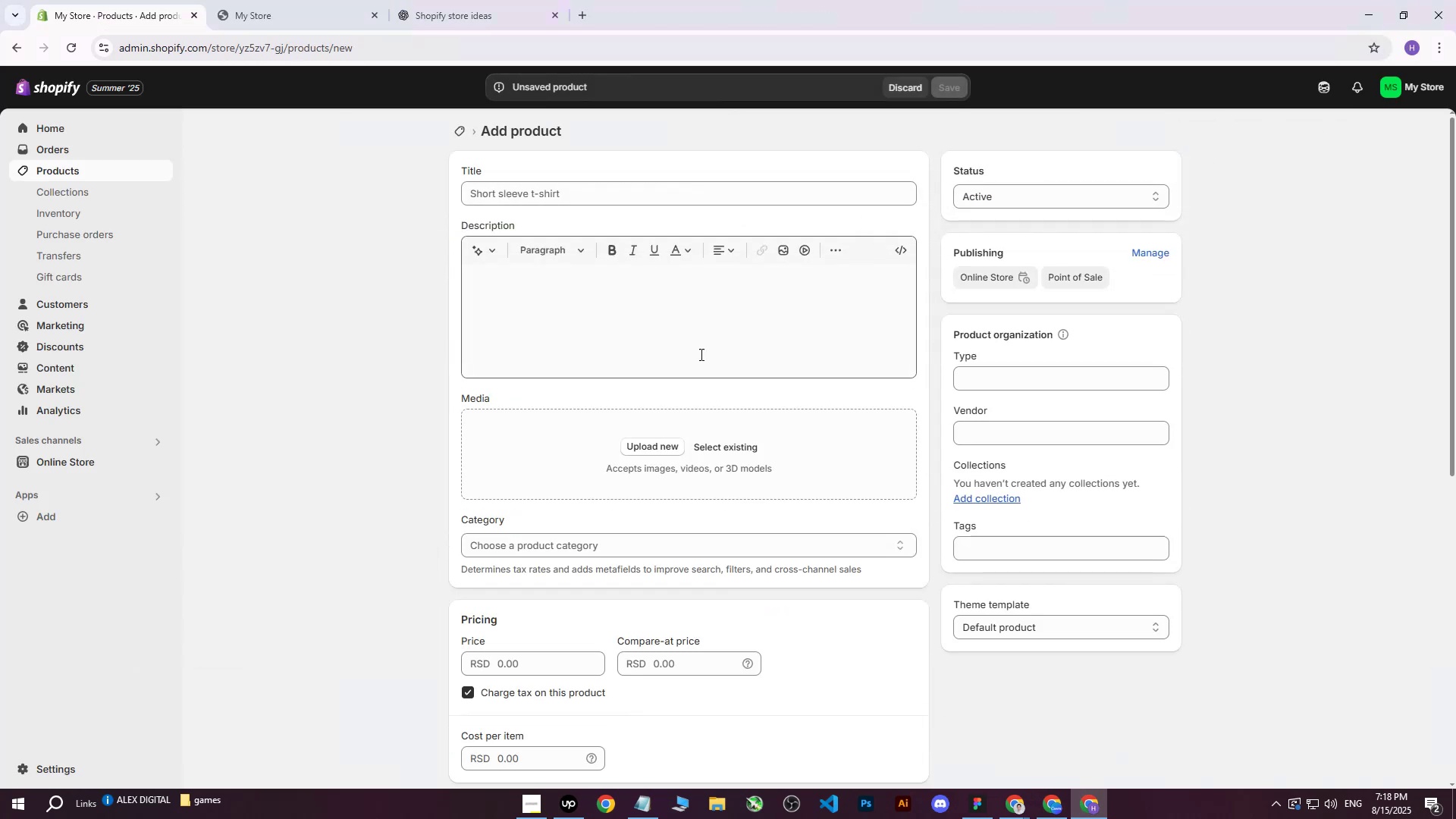 
left_click([657, 461])
 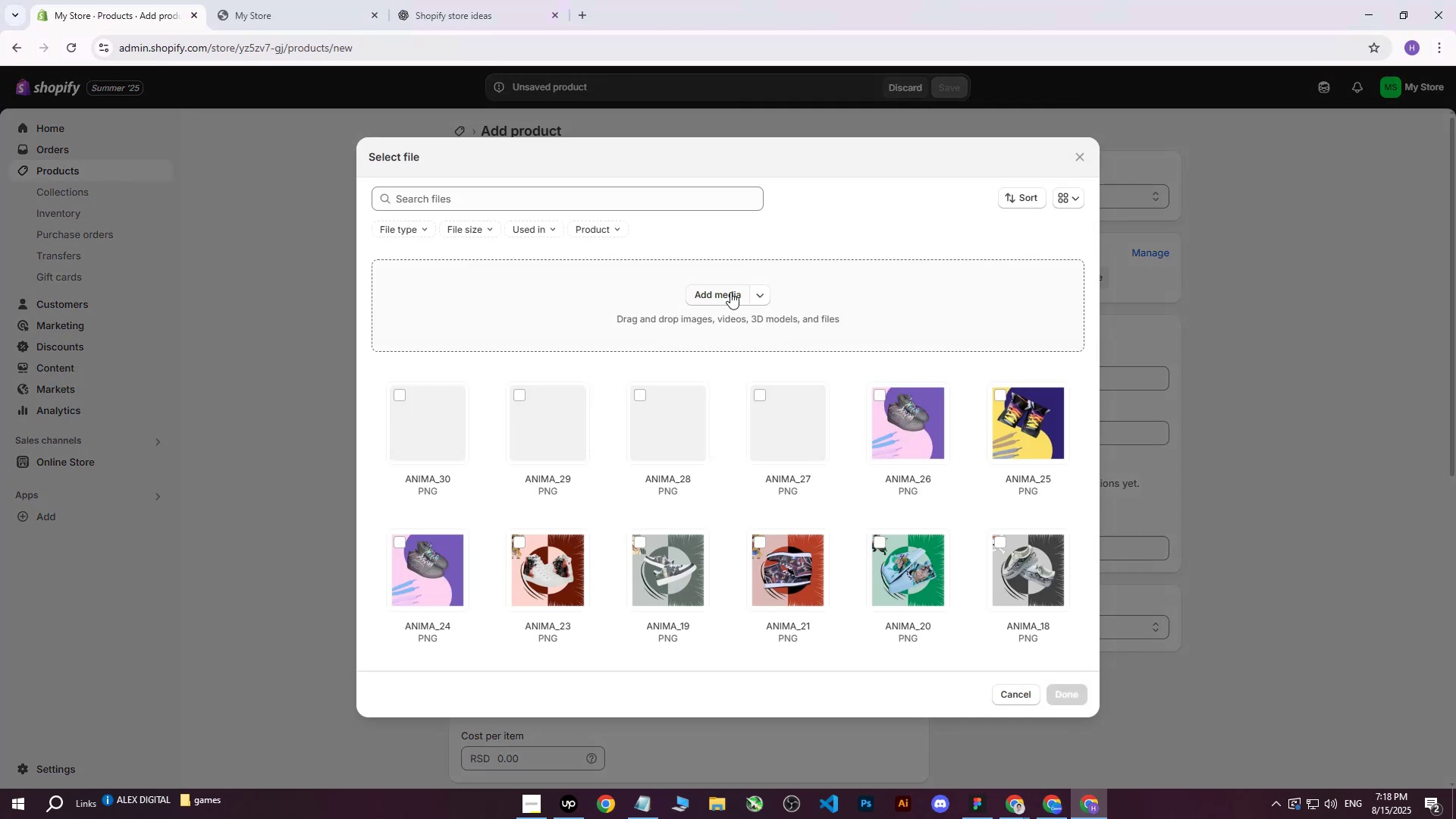 
left_click([730, 292])
 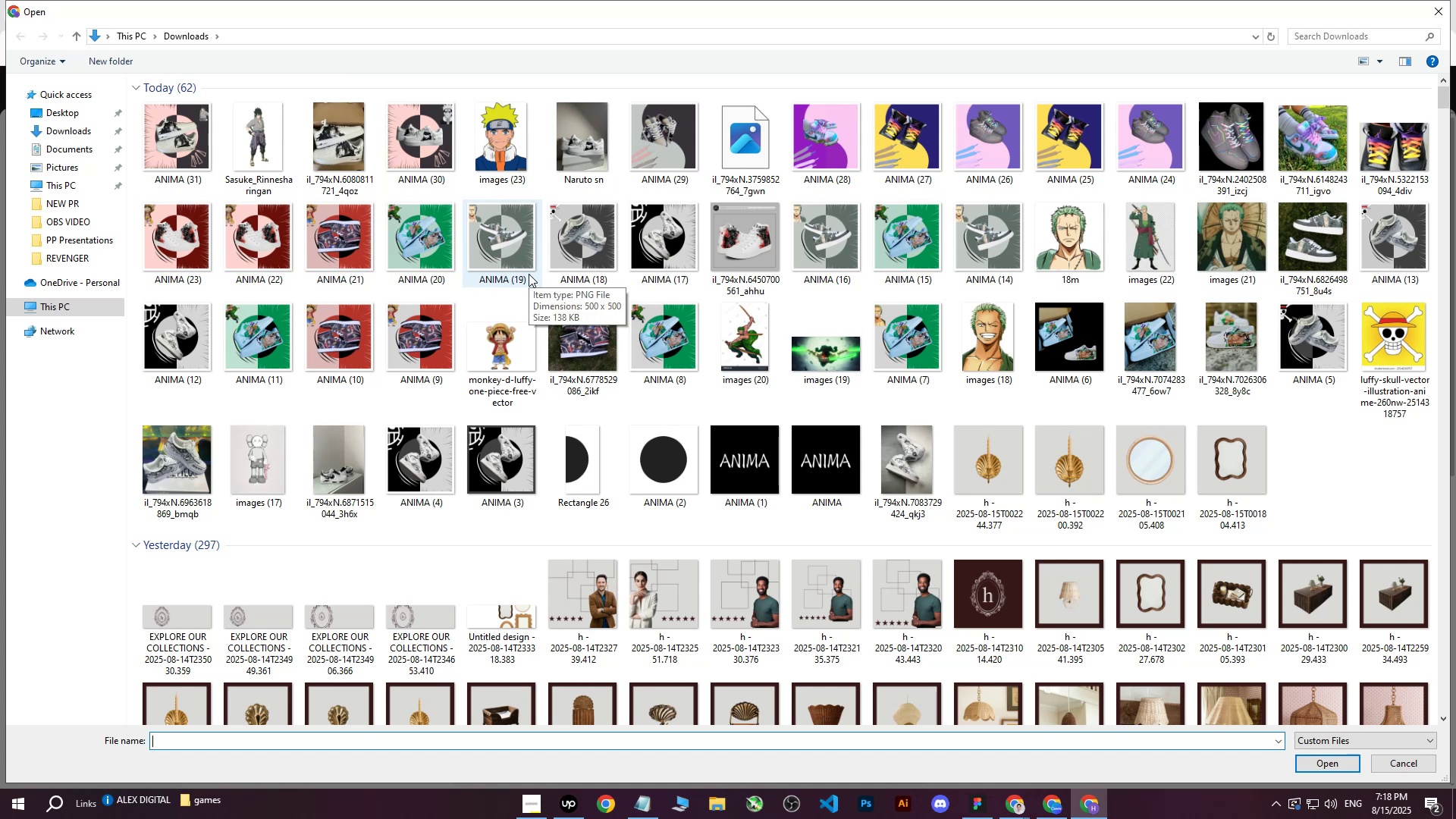 
wait(8.48)
 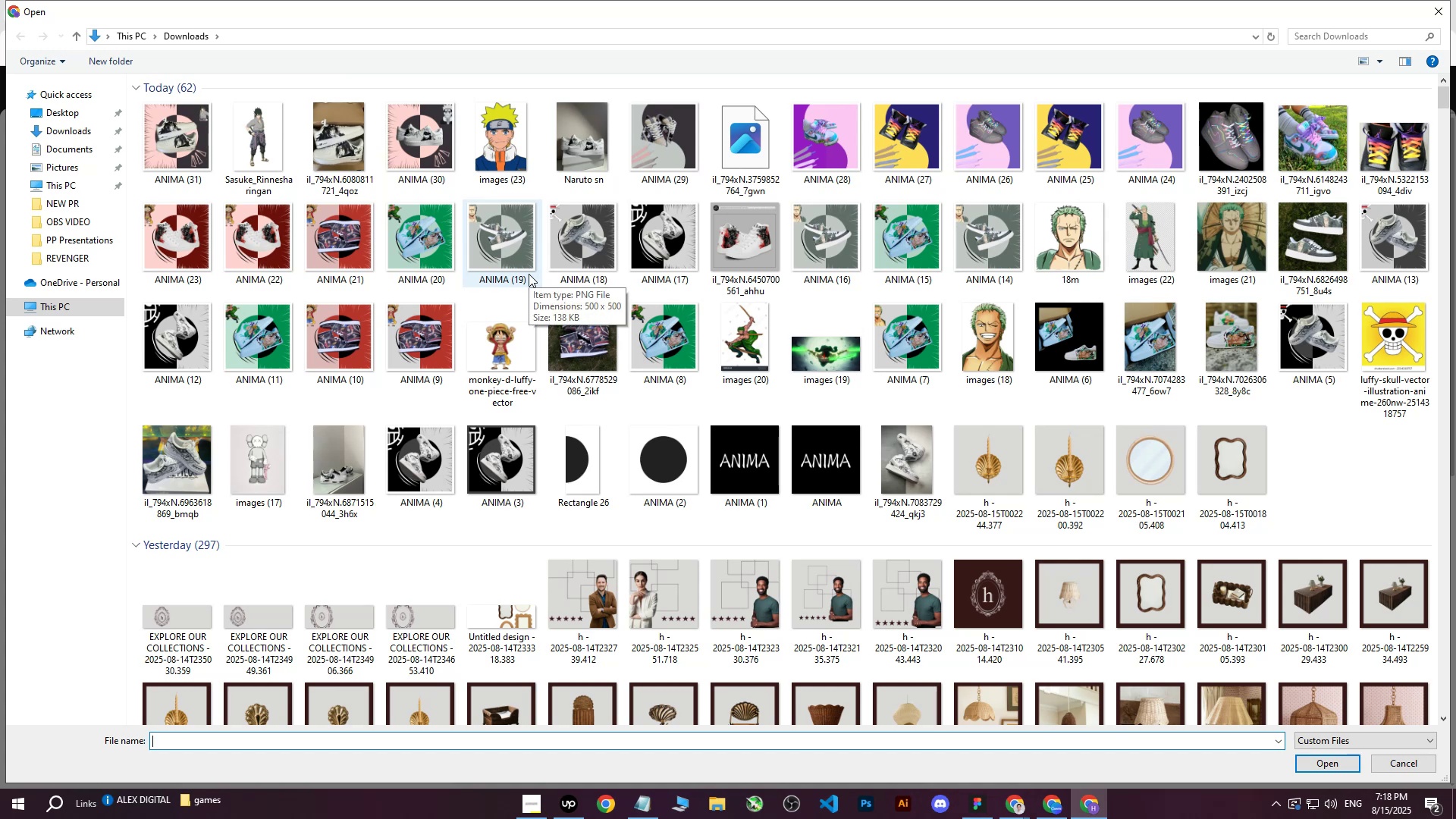 
double_click([66, 134])
 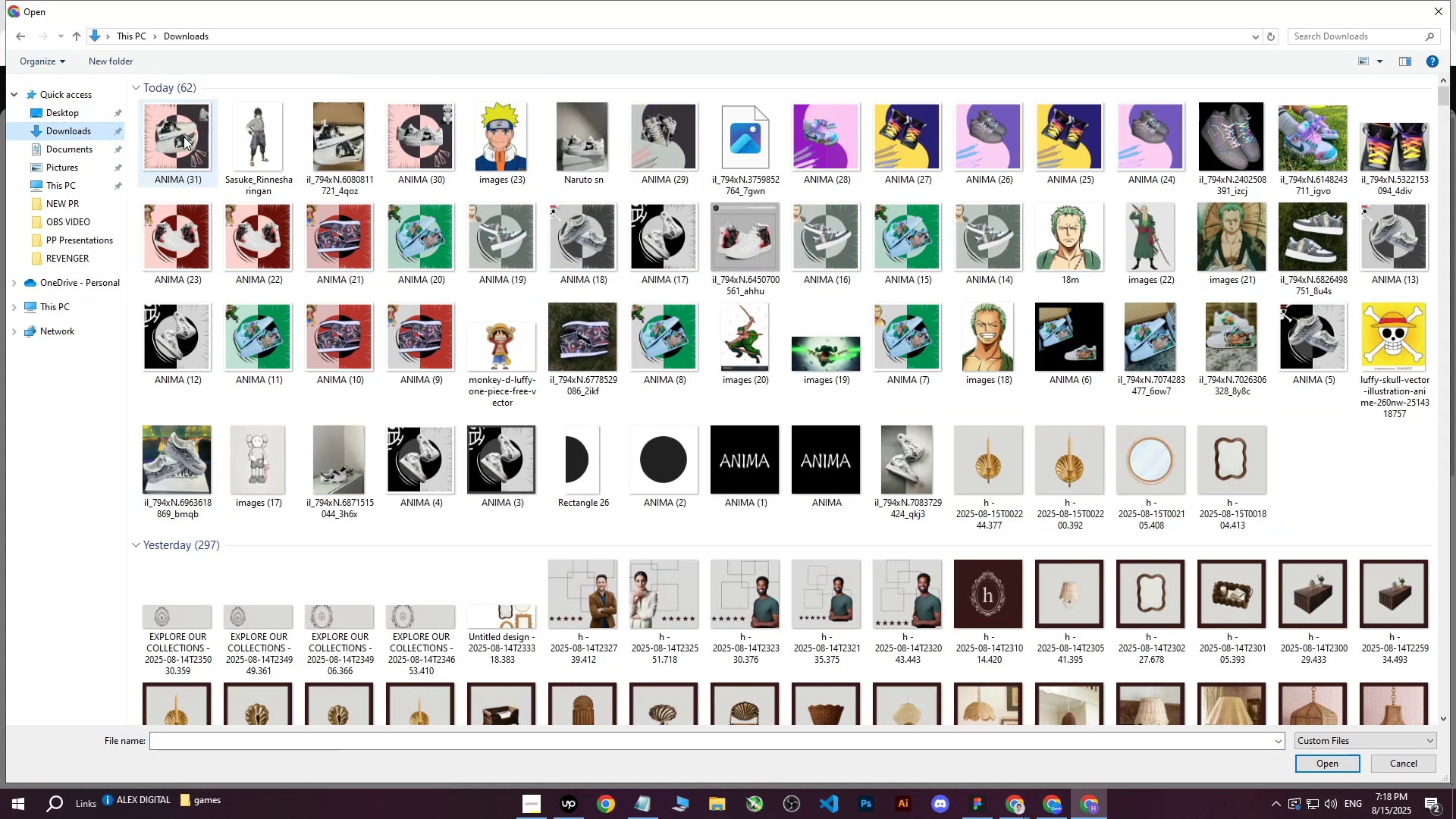 
left_click([184, 136])
 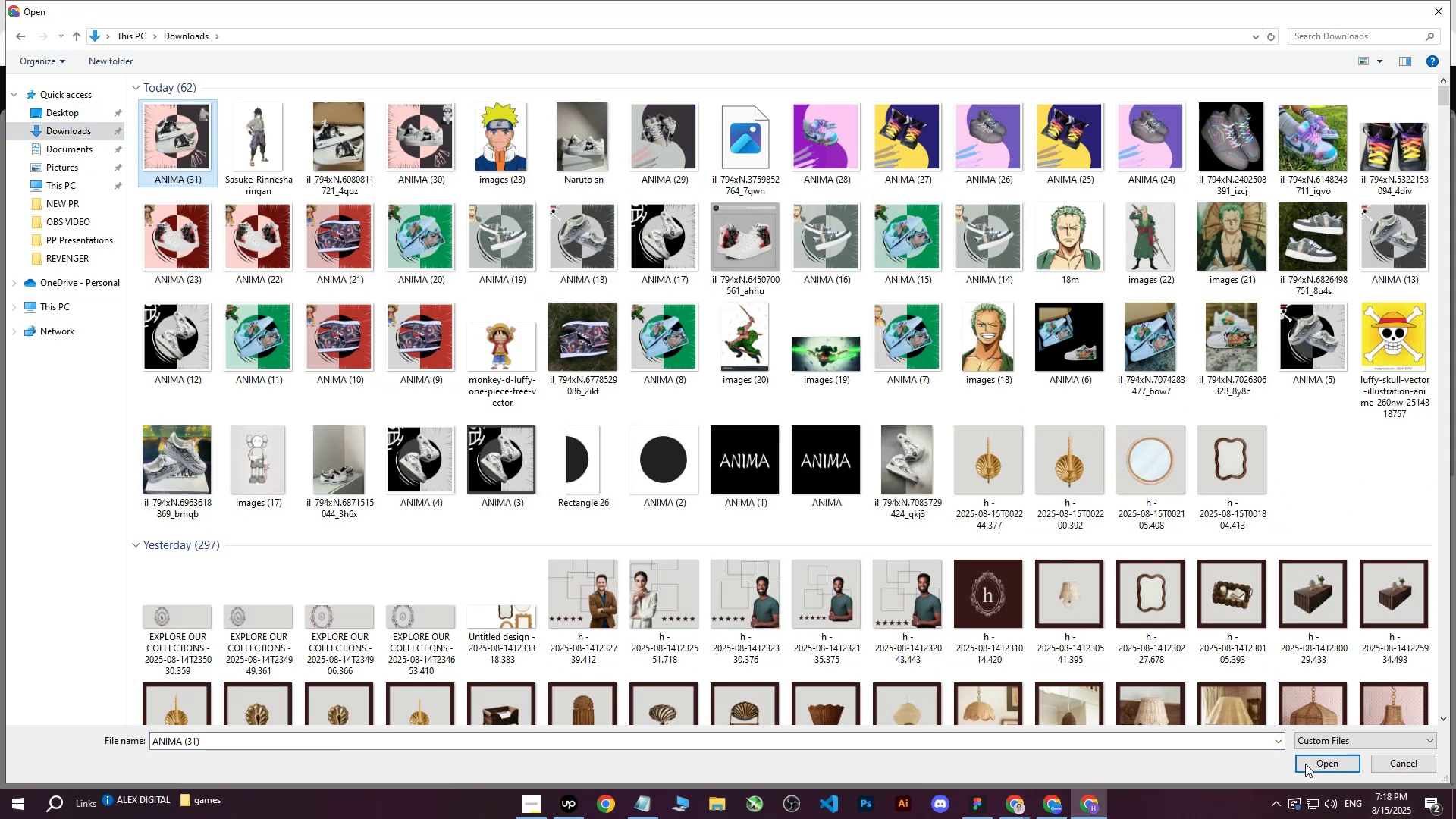 
left_click([1304, 762])
 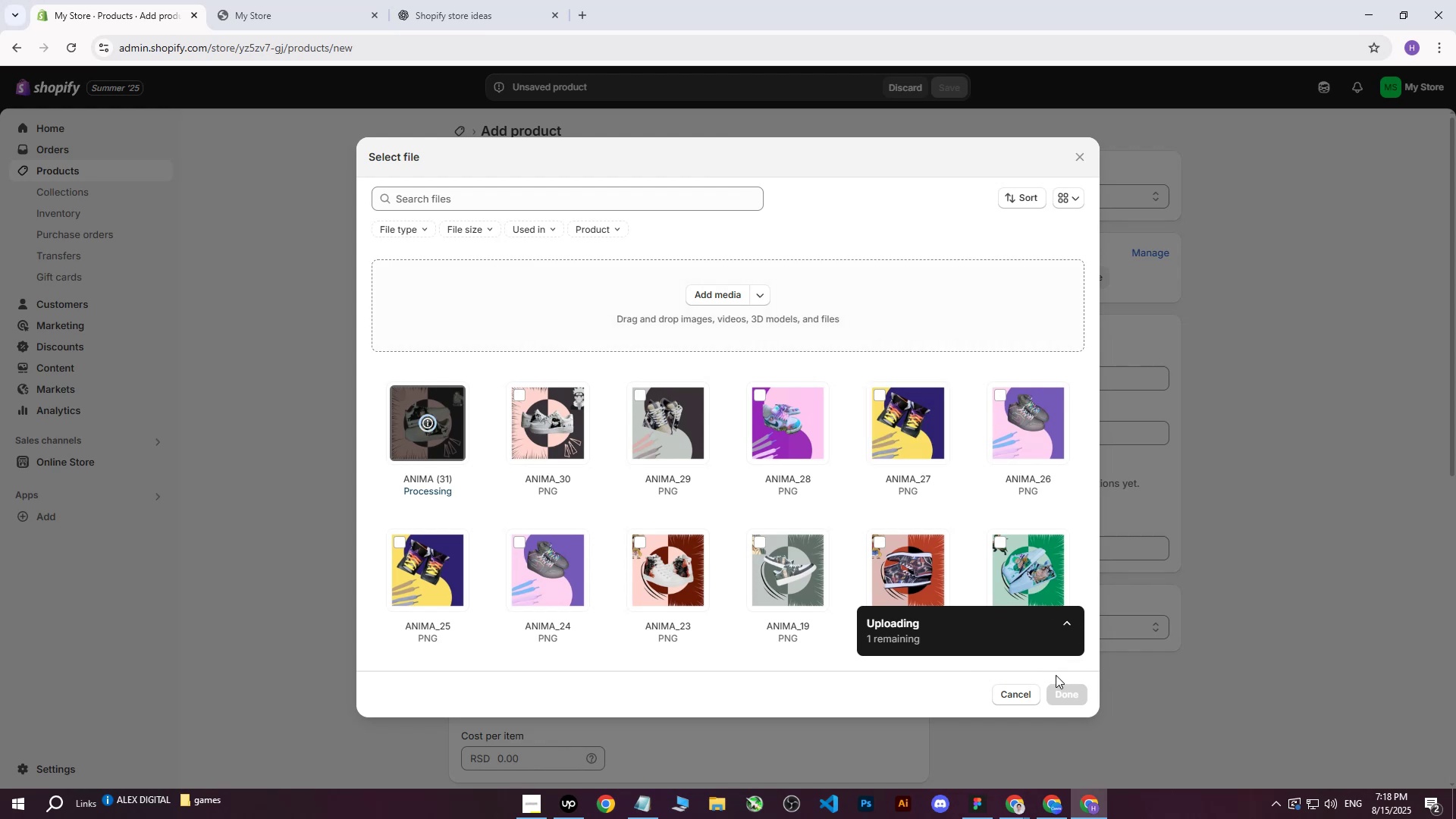 
wait(6.97)
 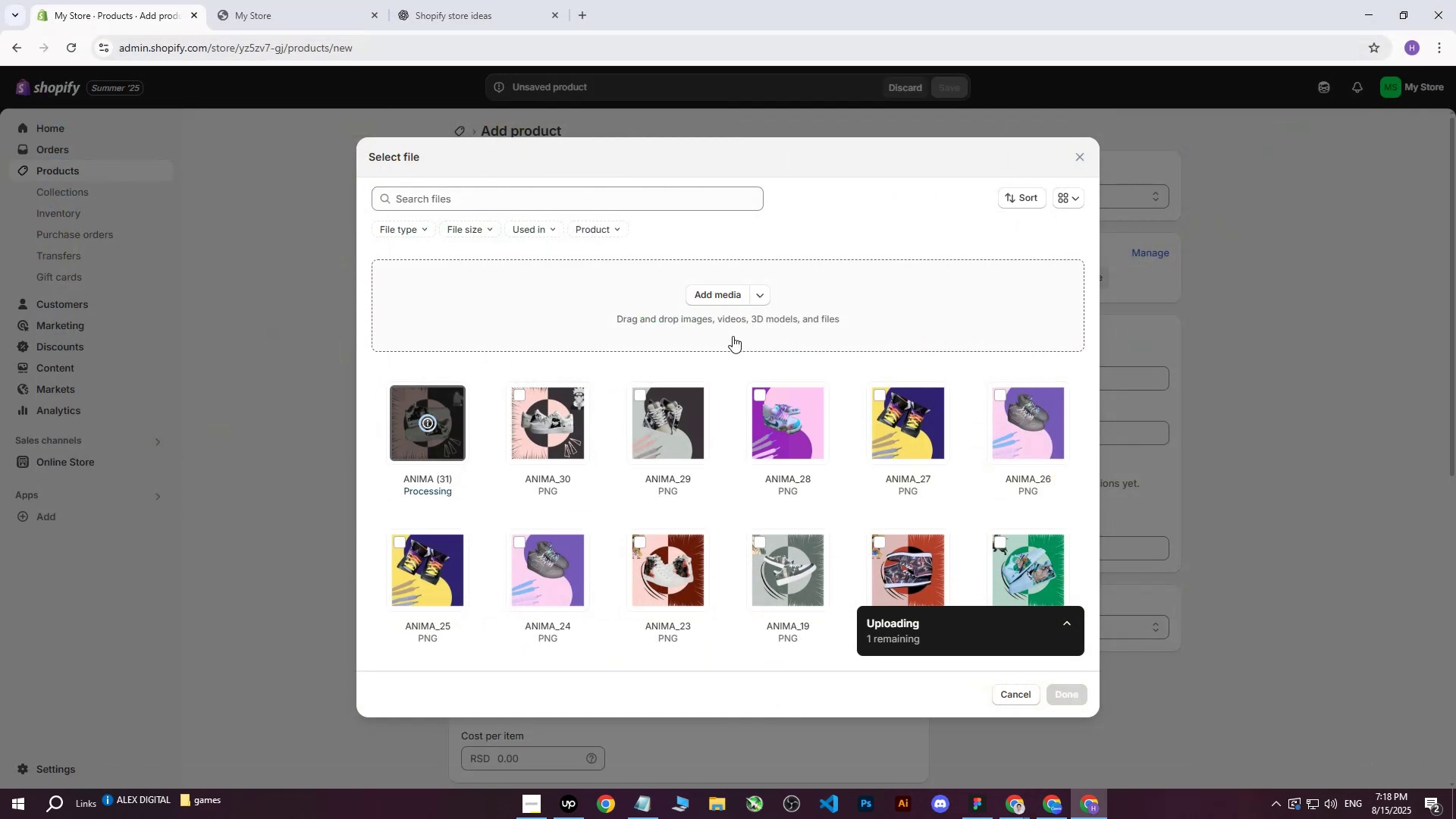 
left_click([1062, 699])
 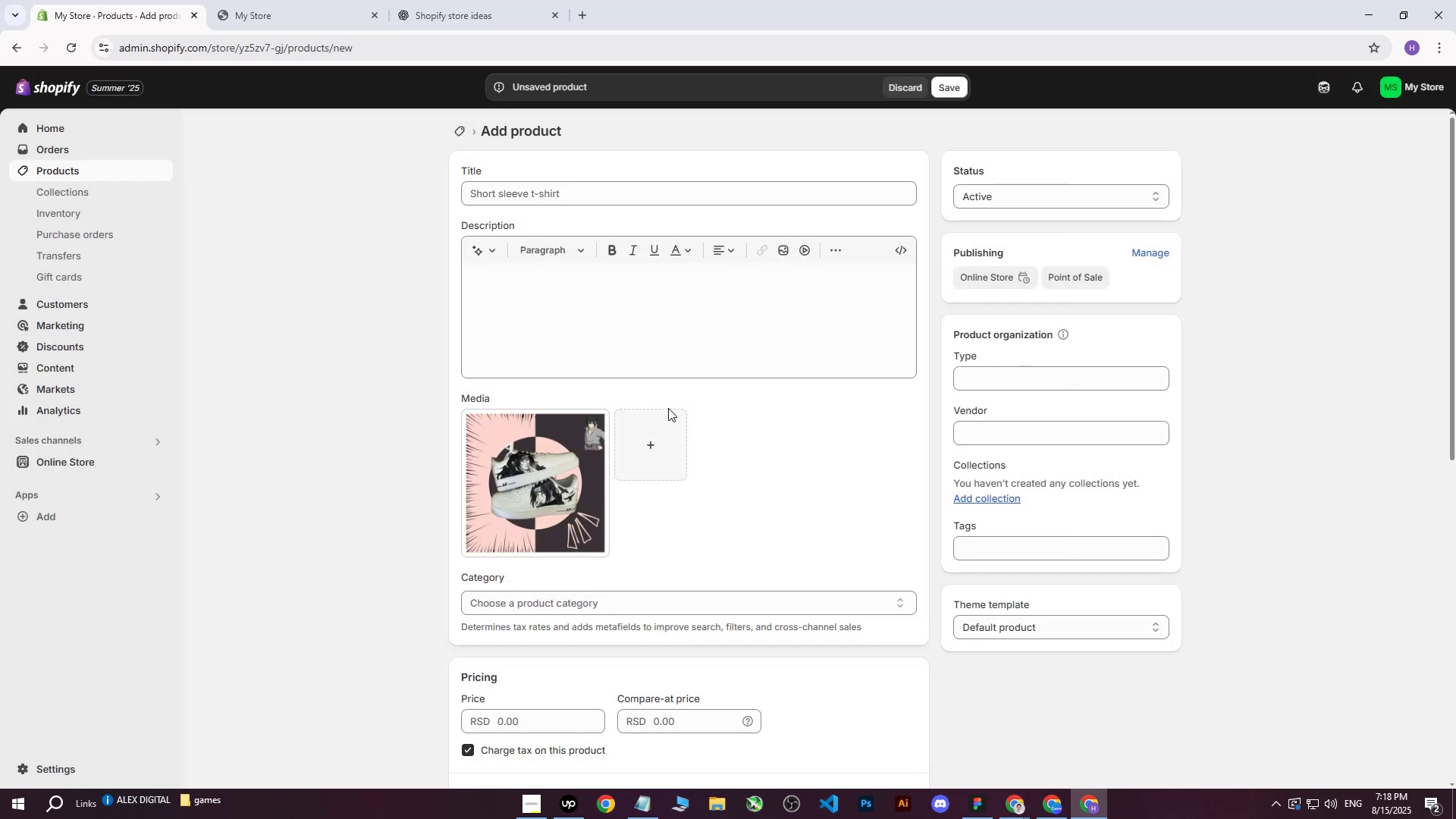 
left_click_drag(start_coordinate=[1018, 791], to_coordinate=[1018, 797])
 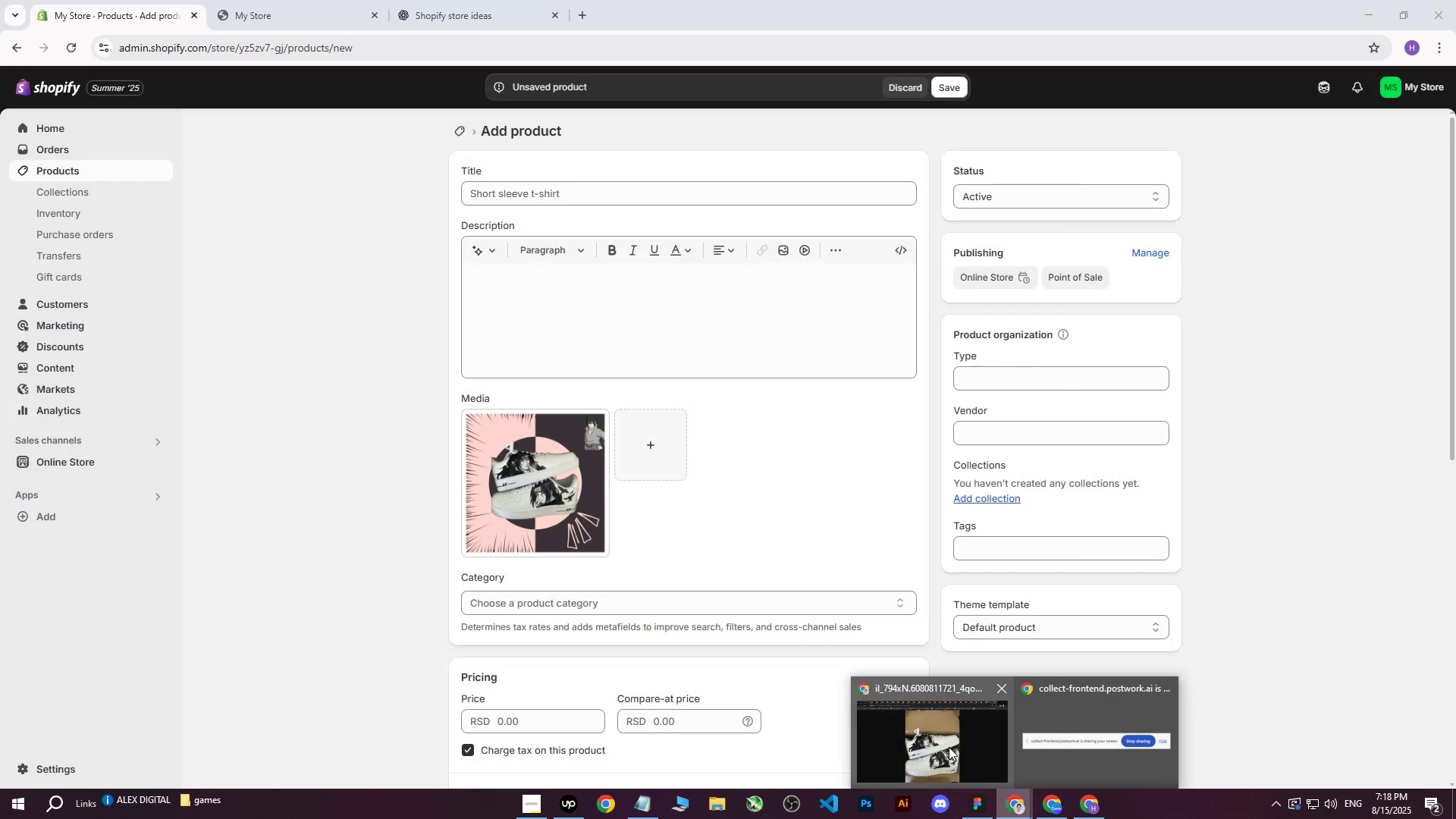 
double_click([949, 747])
 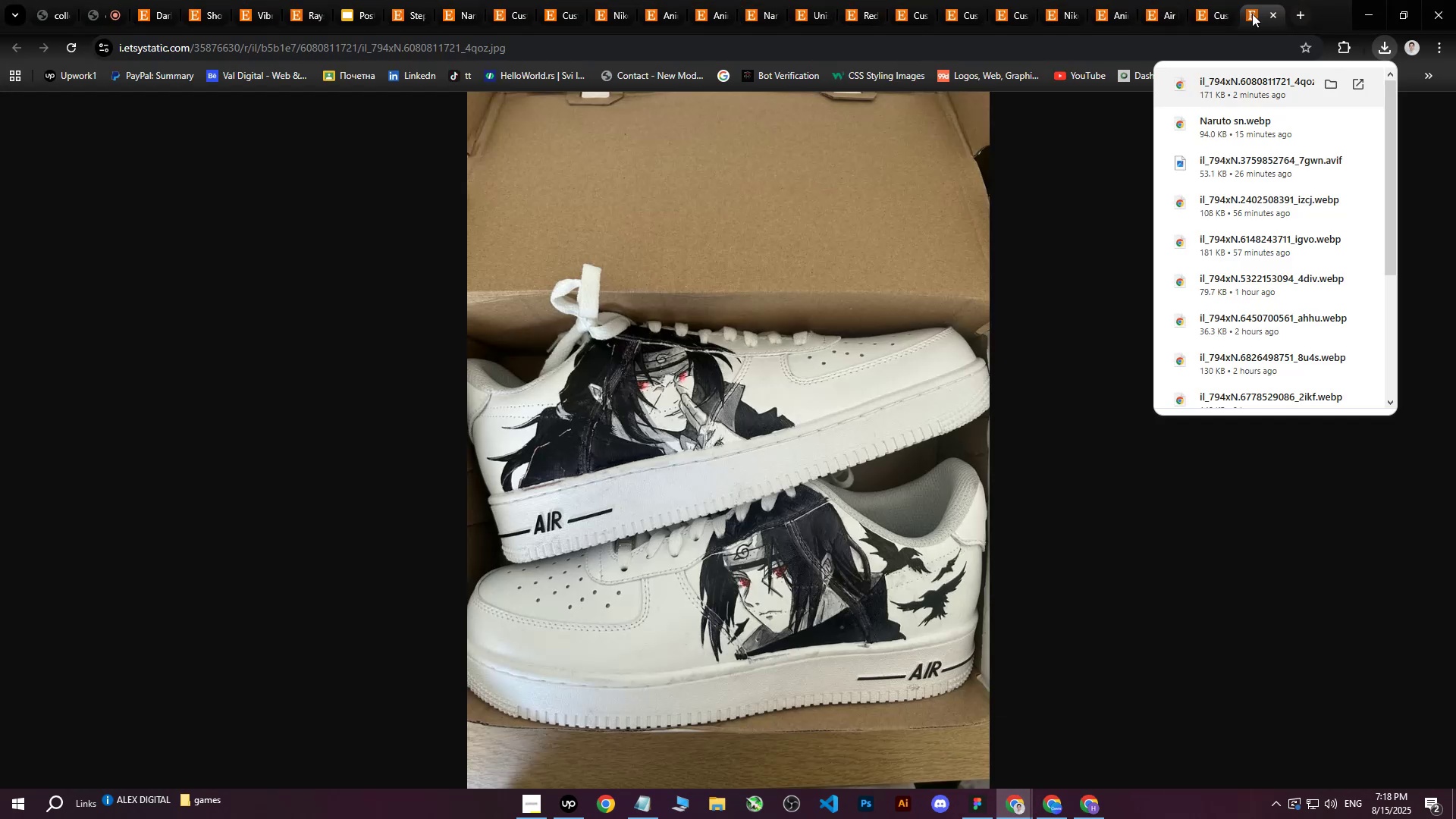 
left_click([1273, 13])
 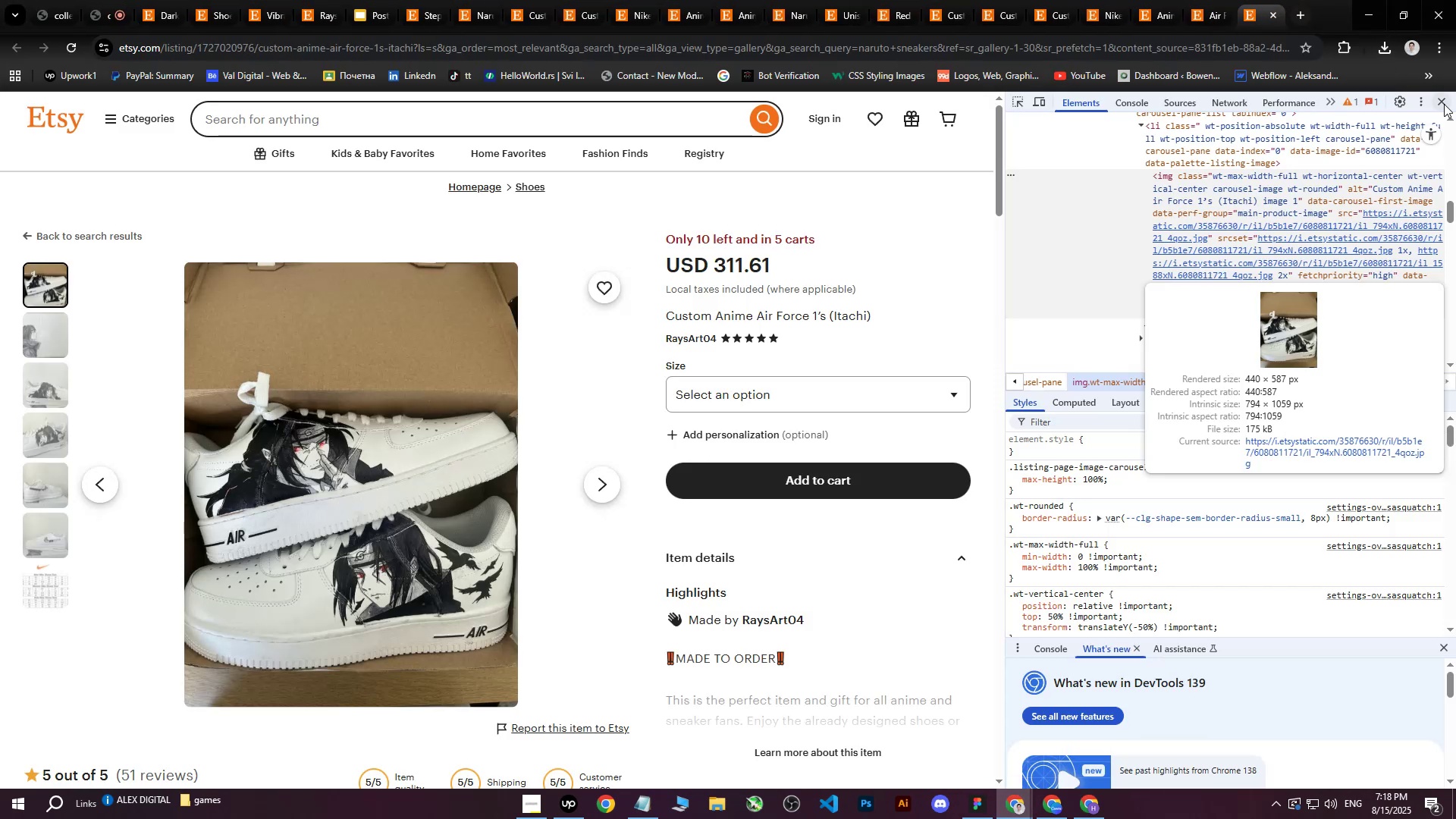 
left_click([1448, 104])
 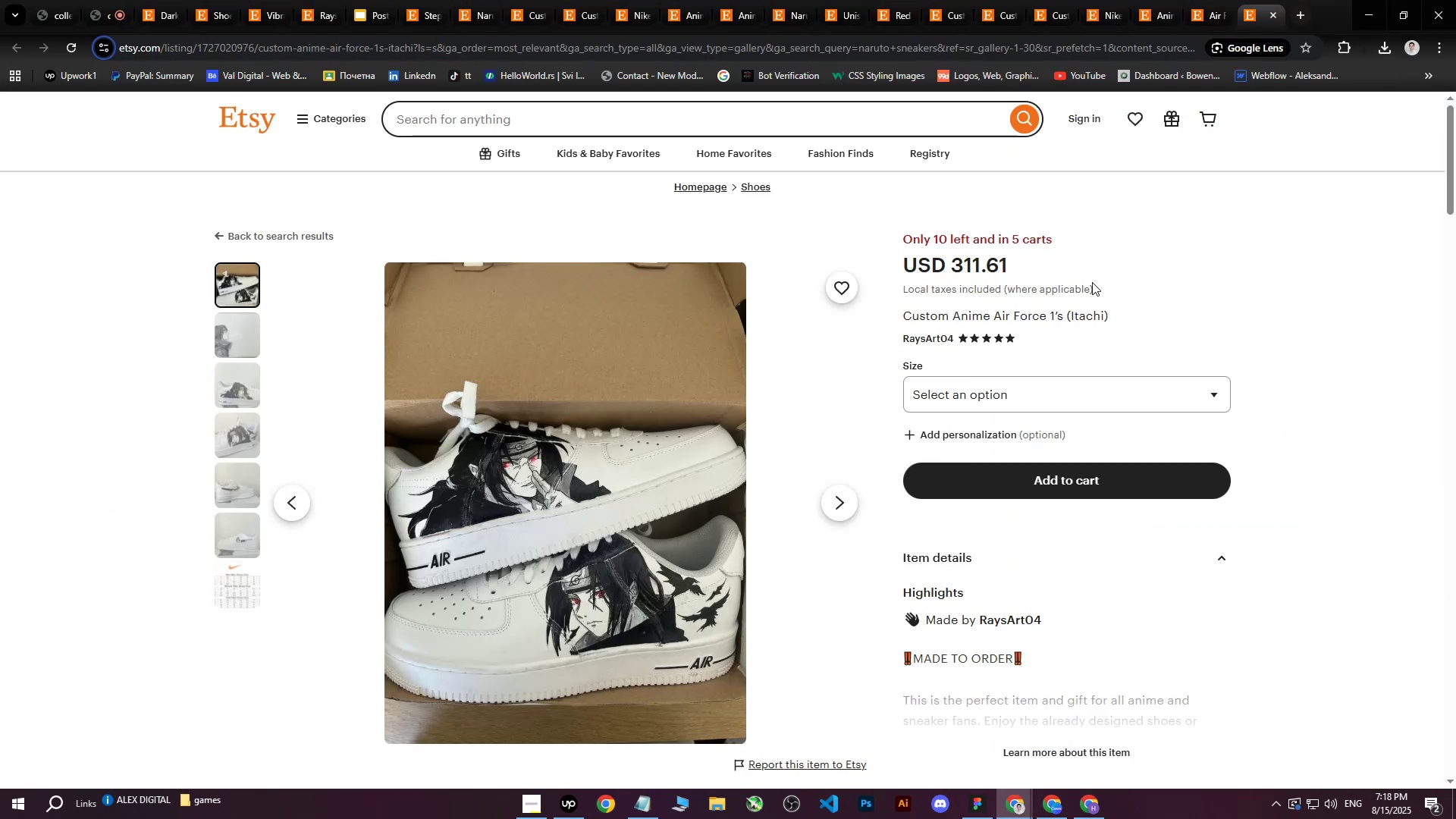 
left_click([1122, 305])
 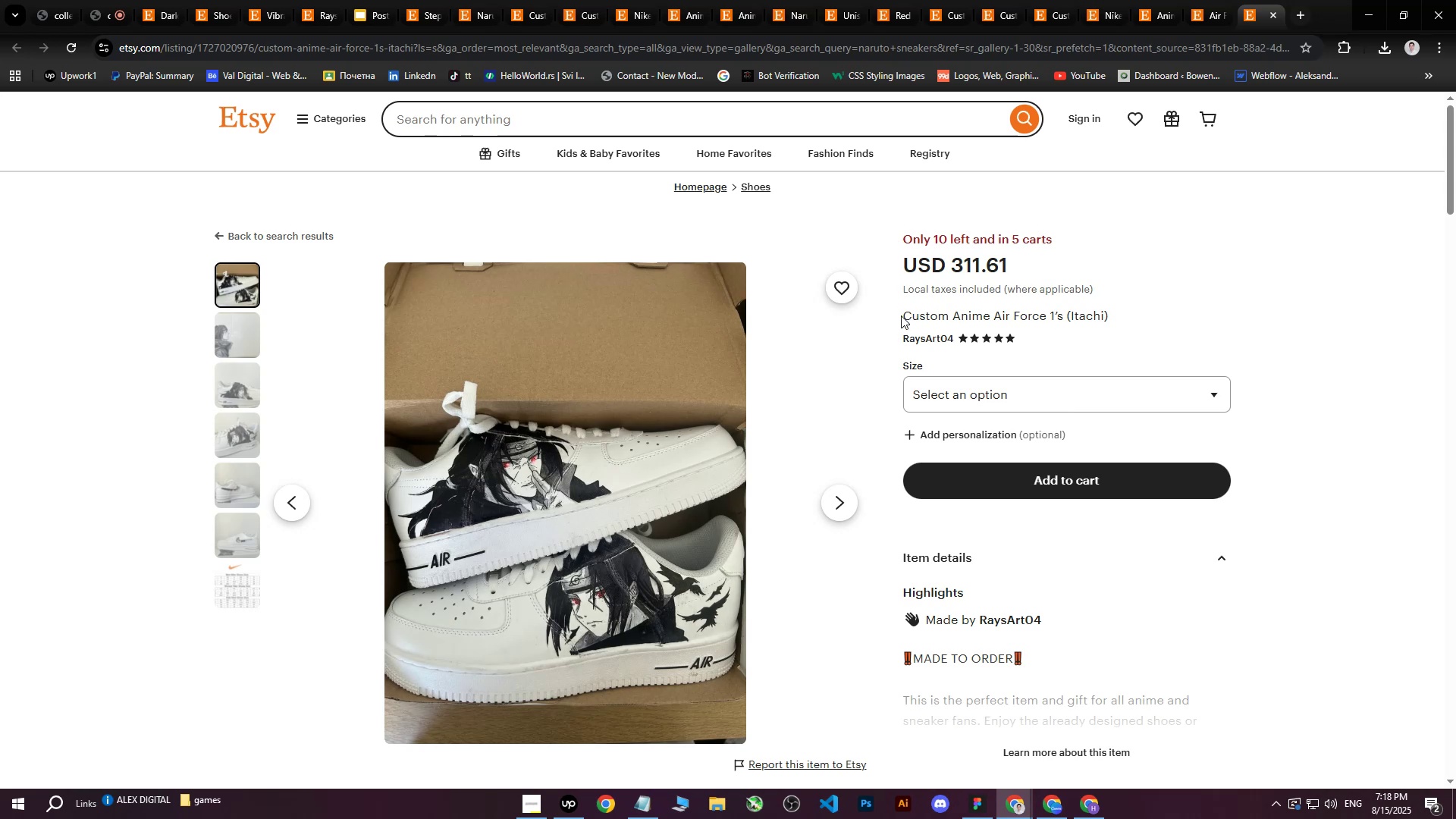 
left_click_drag(start_coordinate=[900, 315], to_coordinate=[1106, 314])
 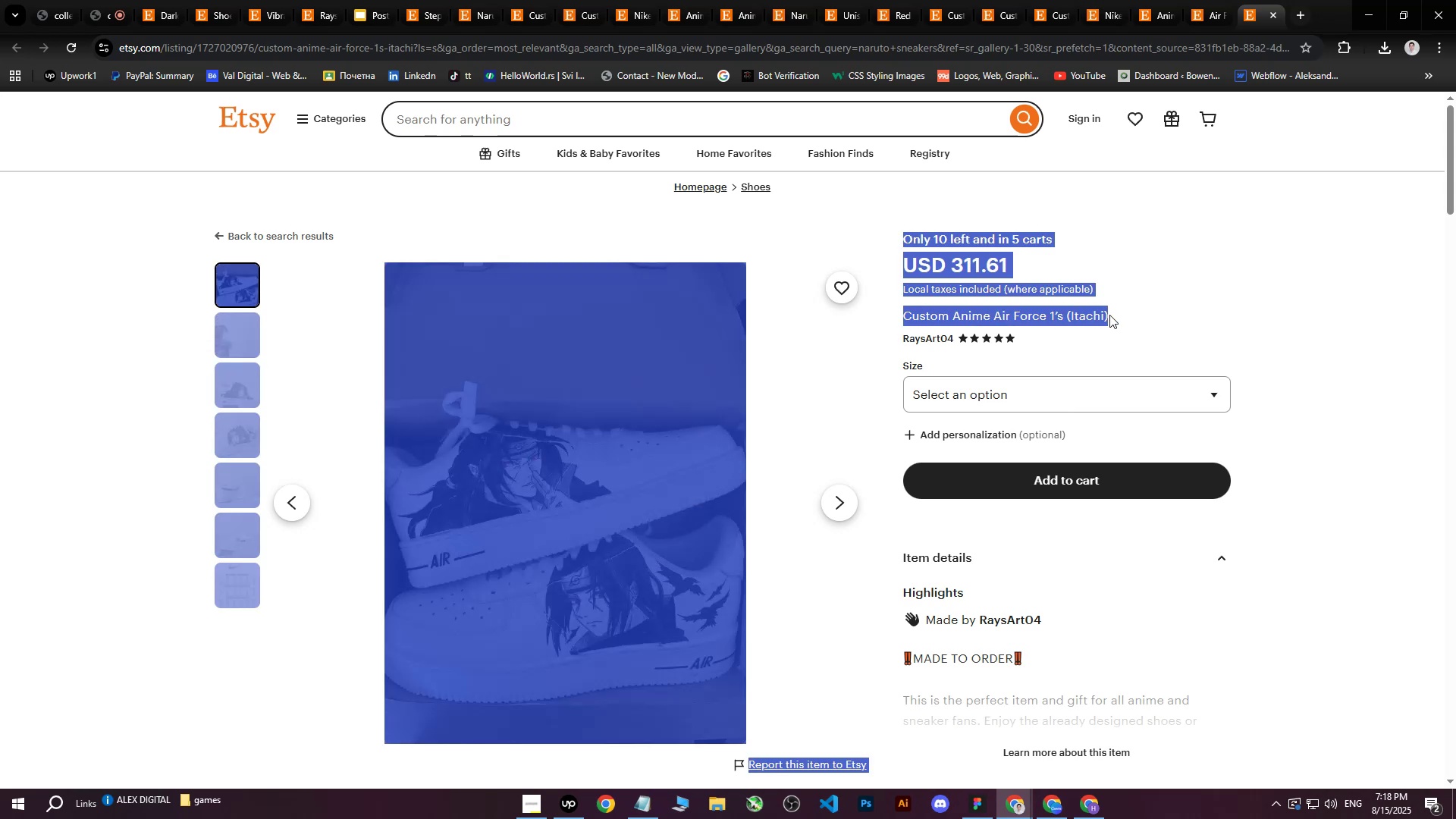 
left_click([1109, 315])
 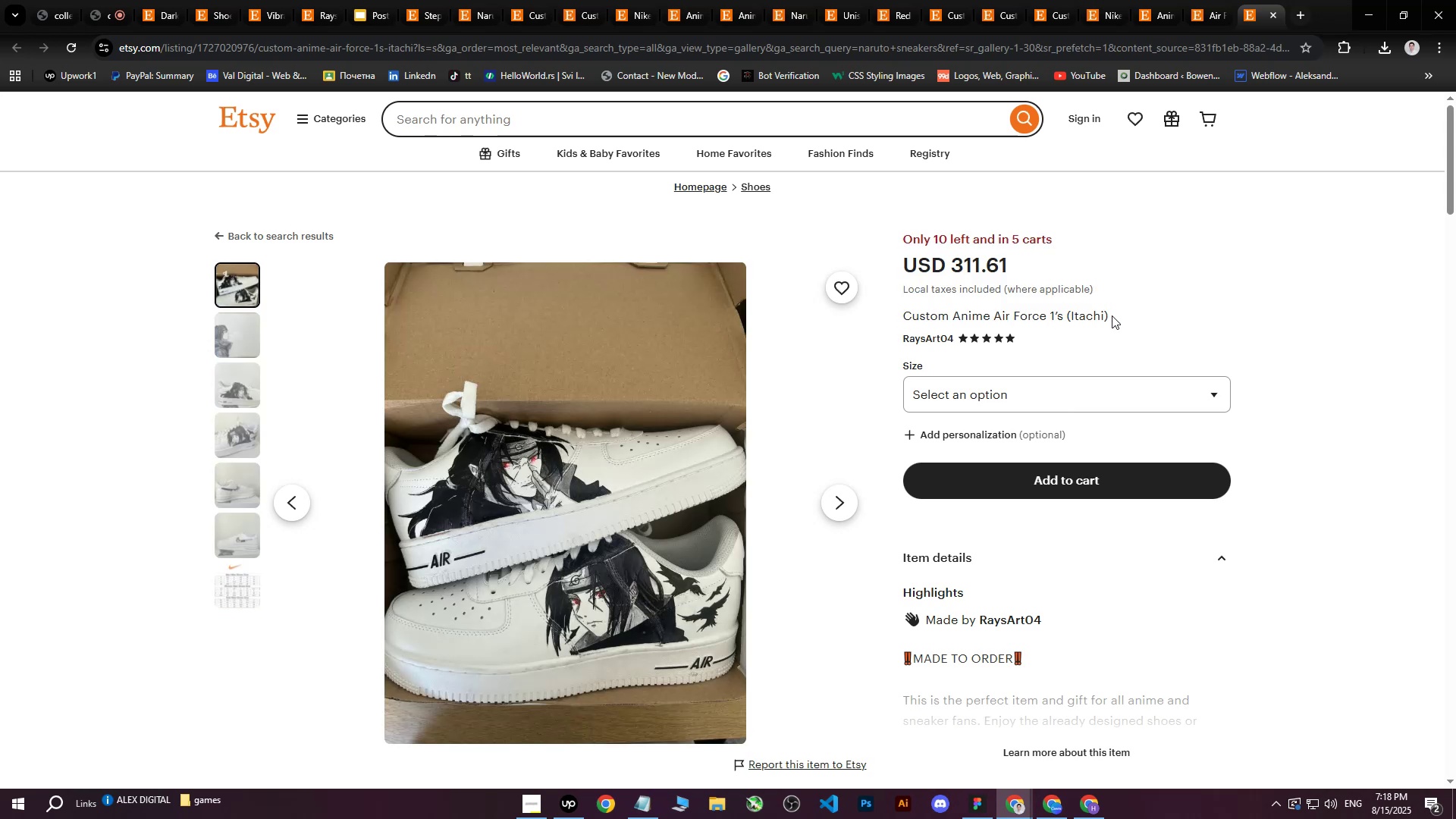 
left_click_drag(start_coordinate=[1112, 312], to_coordinate=[905, 318])
 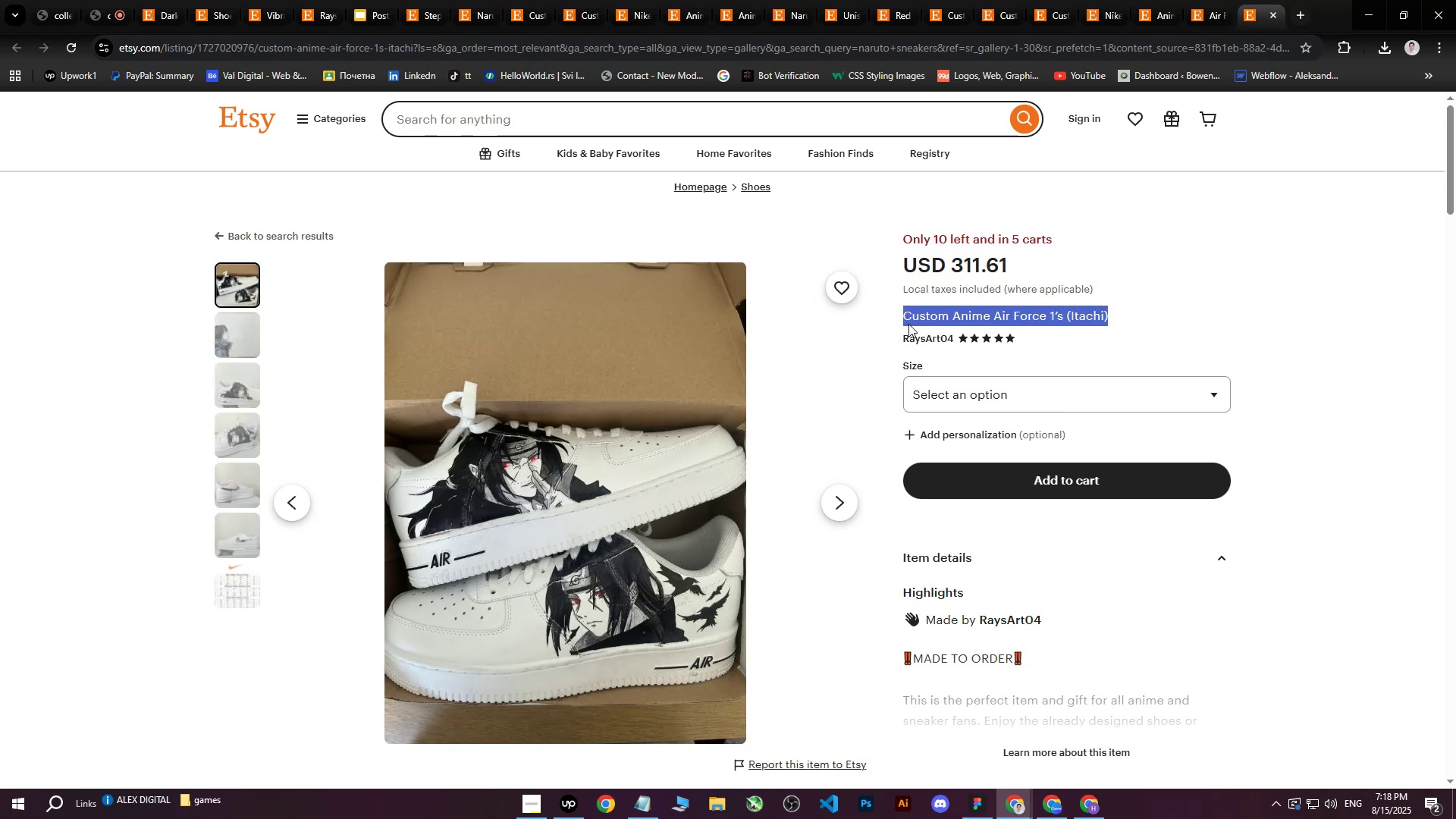 
key(Control+C)
 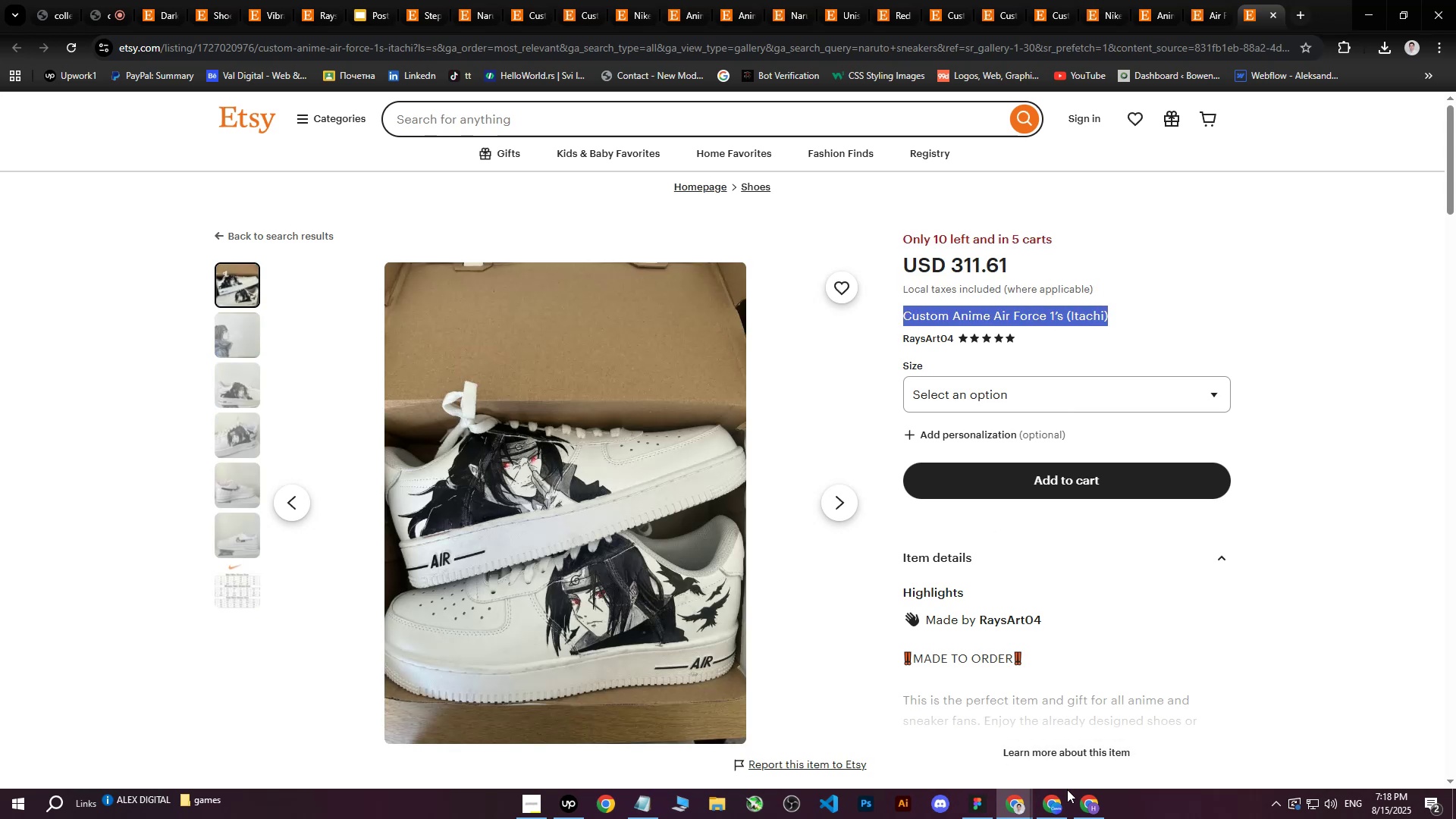 
left_click([1054, 800])
 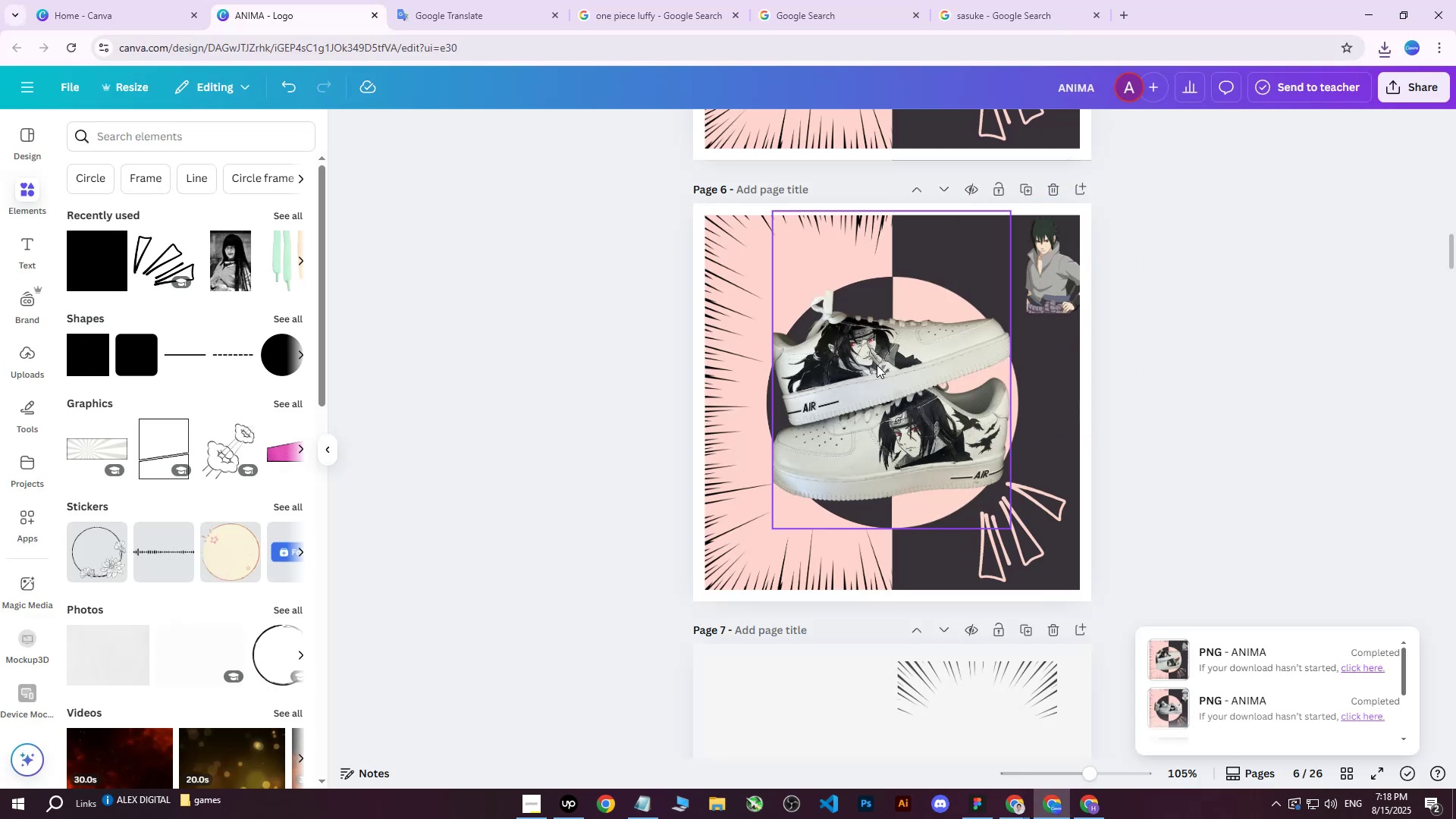 
left_click([798, 0])
 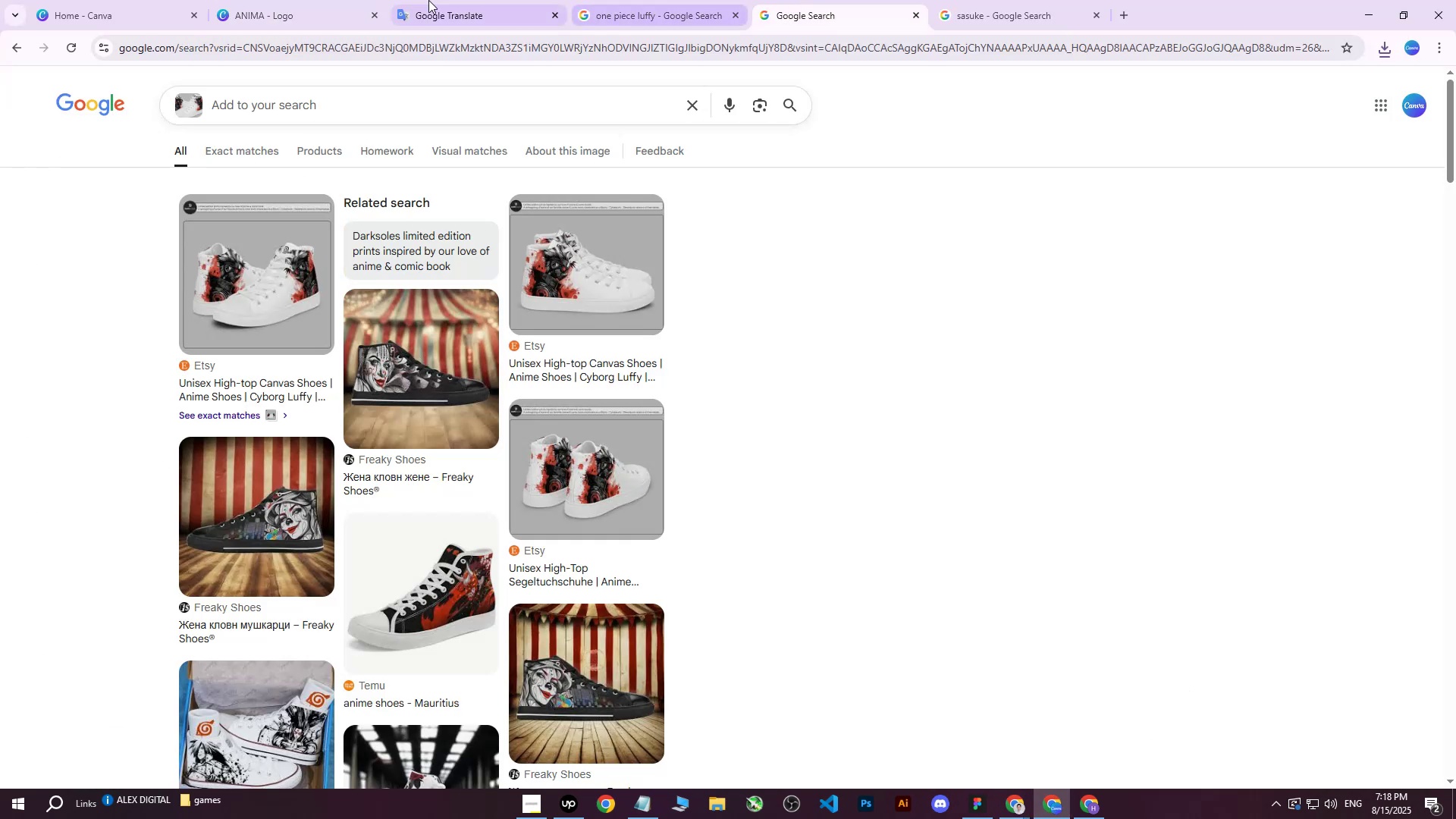 
left_click([299, 0])
 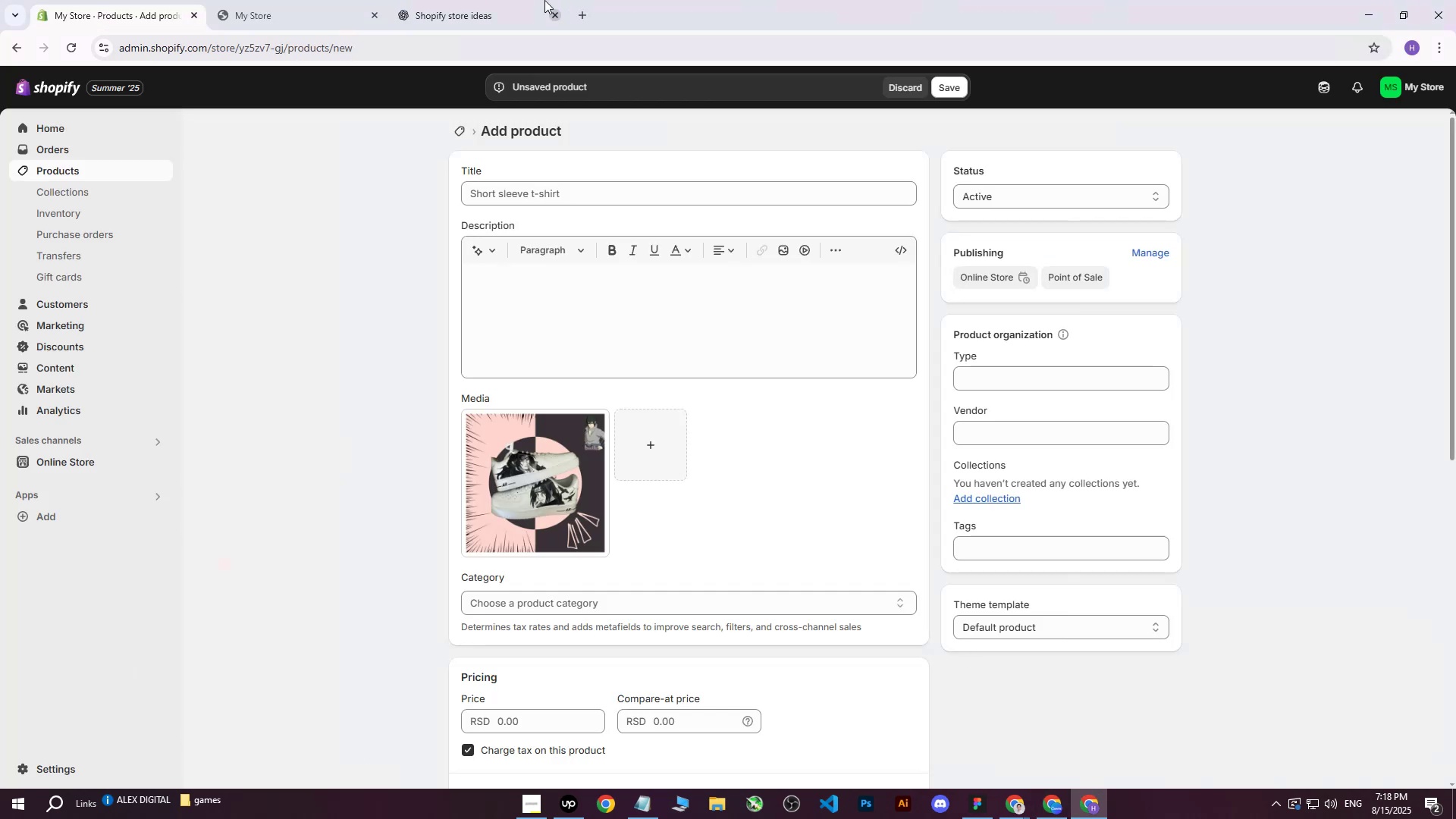 
double_click([513, 0])
 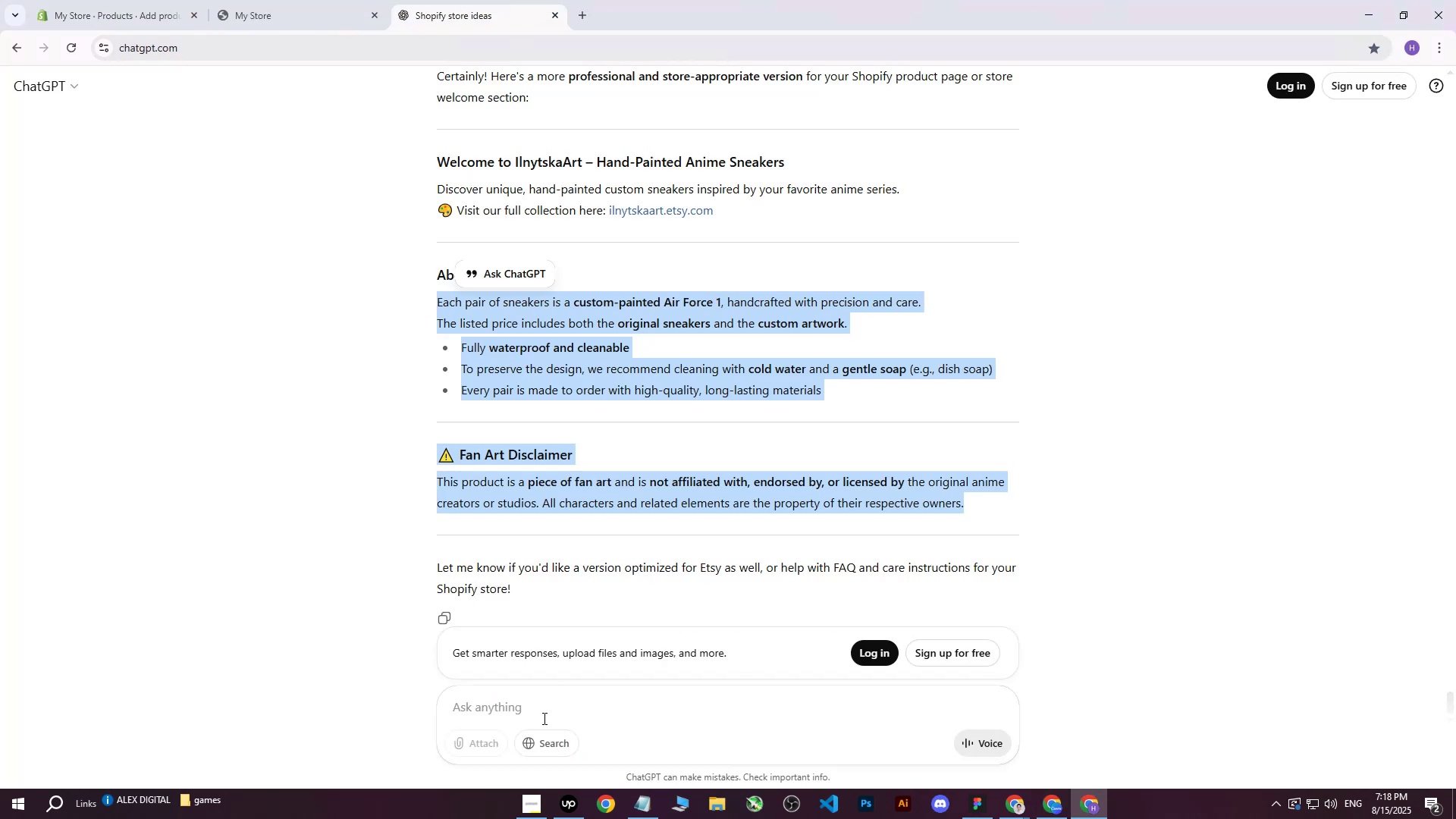 
left_click([544, 707])
 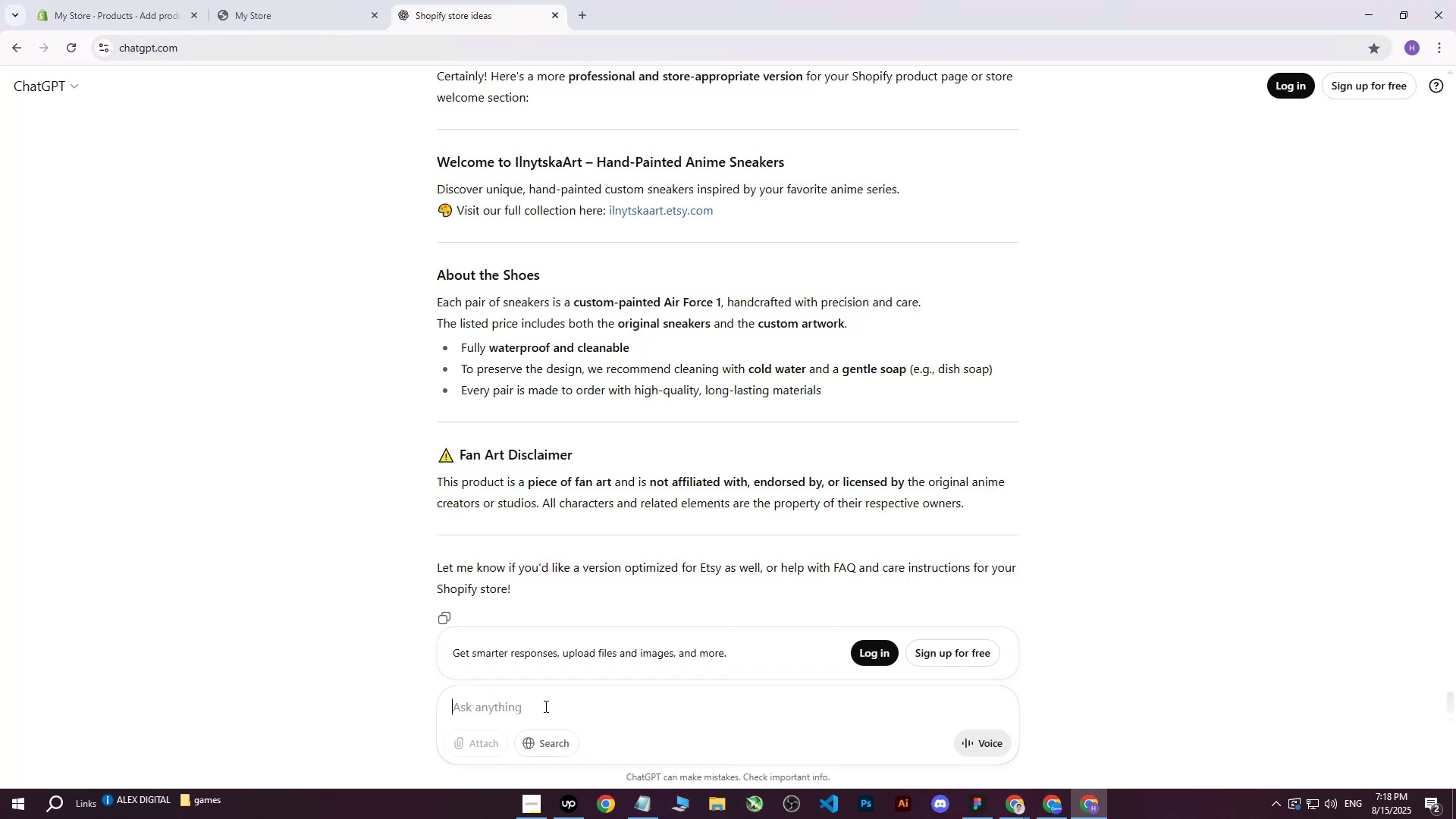 
type(write me attractive headig for : )
 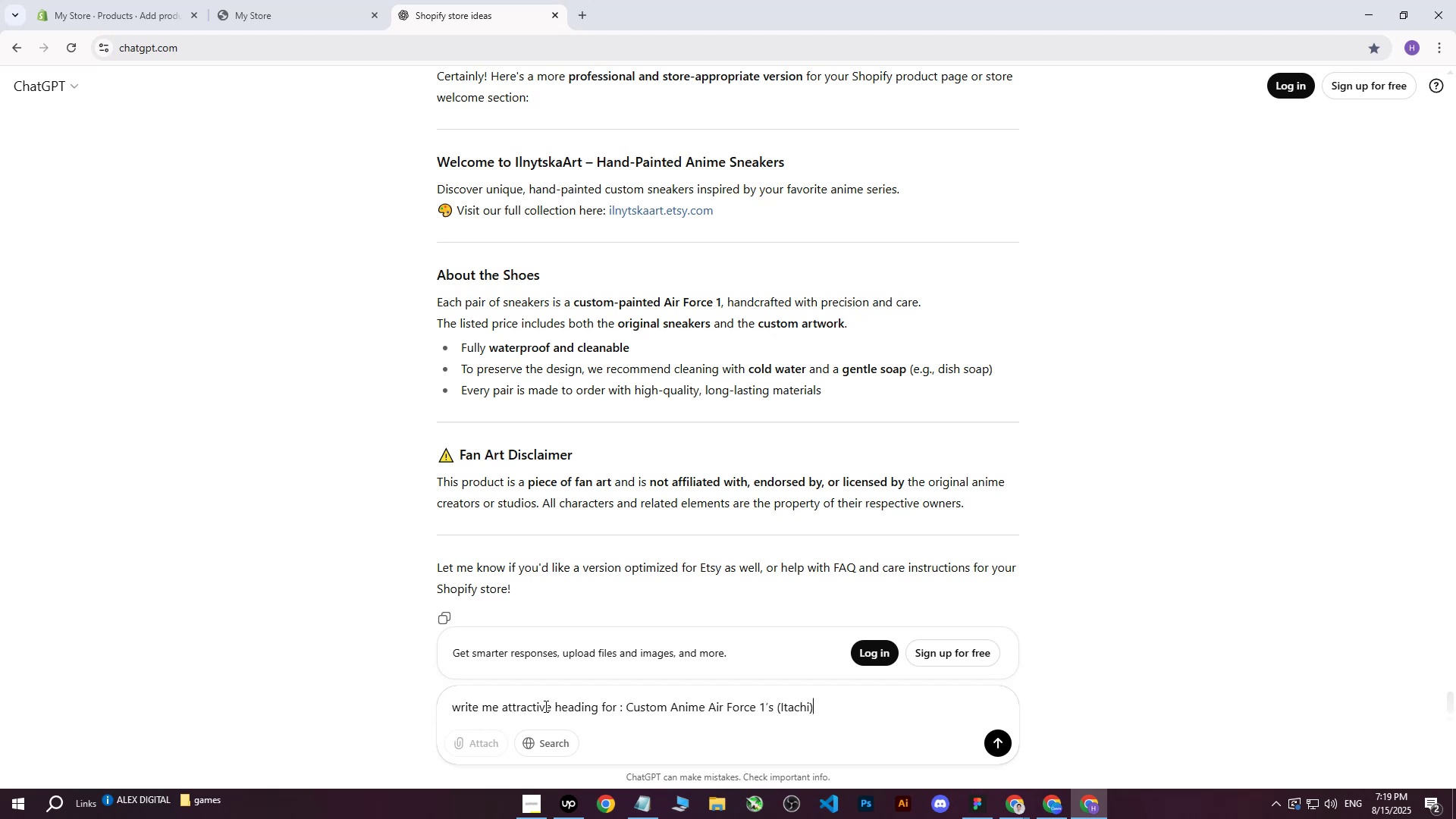 
key(Control+ControlLeft)
 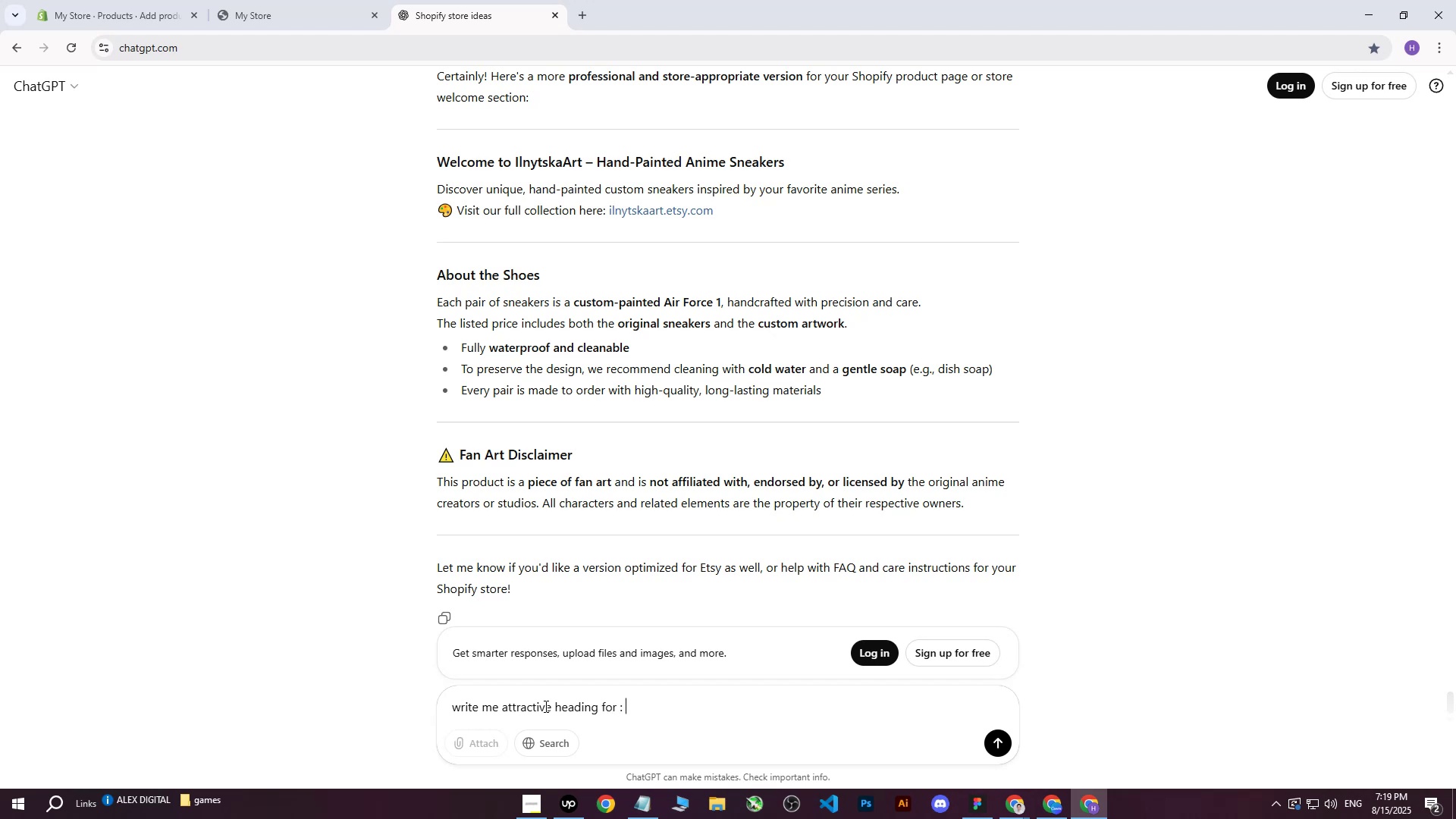 
key(Control+V)
 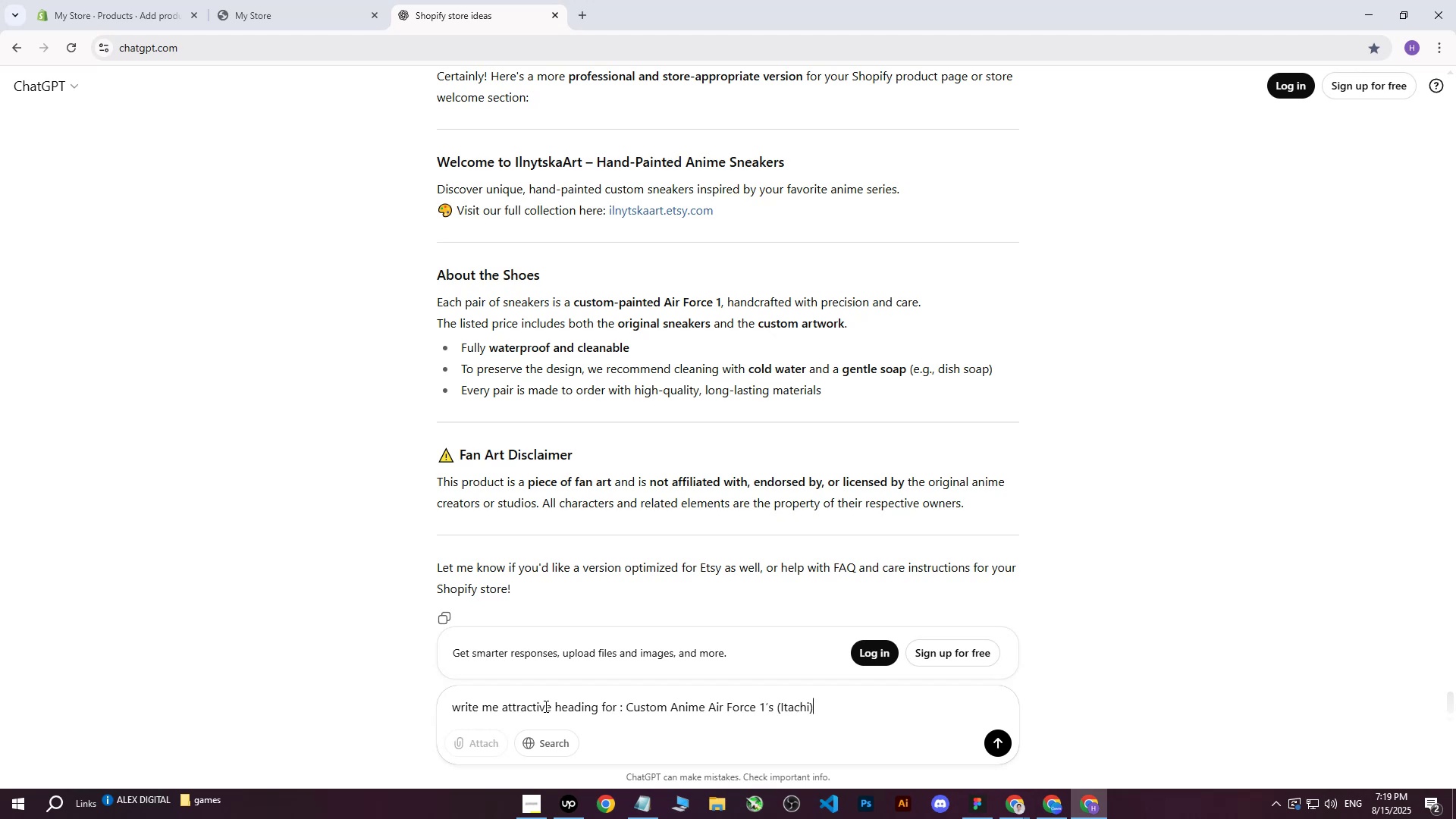 
key(Enter)
 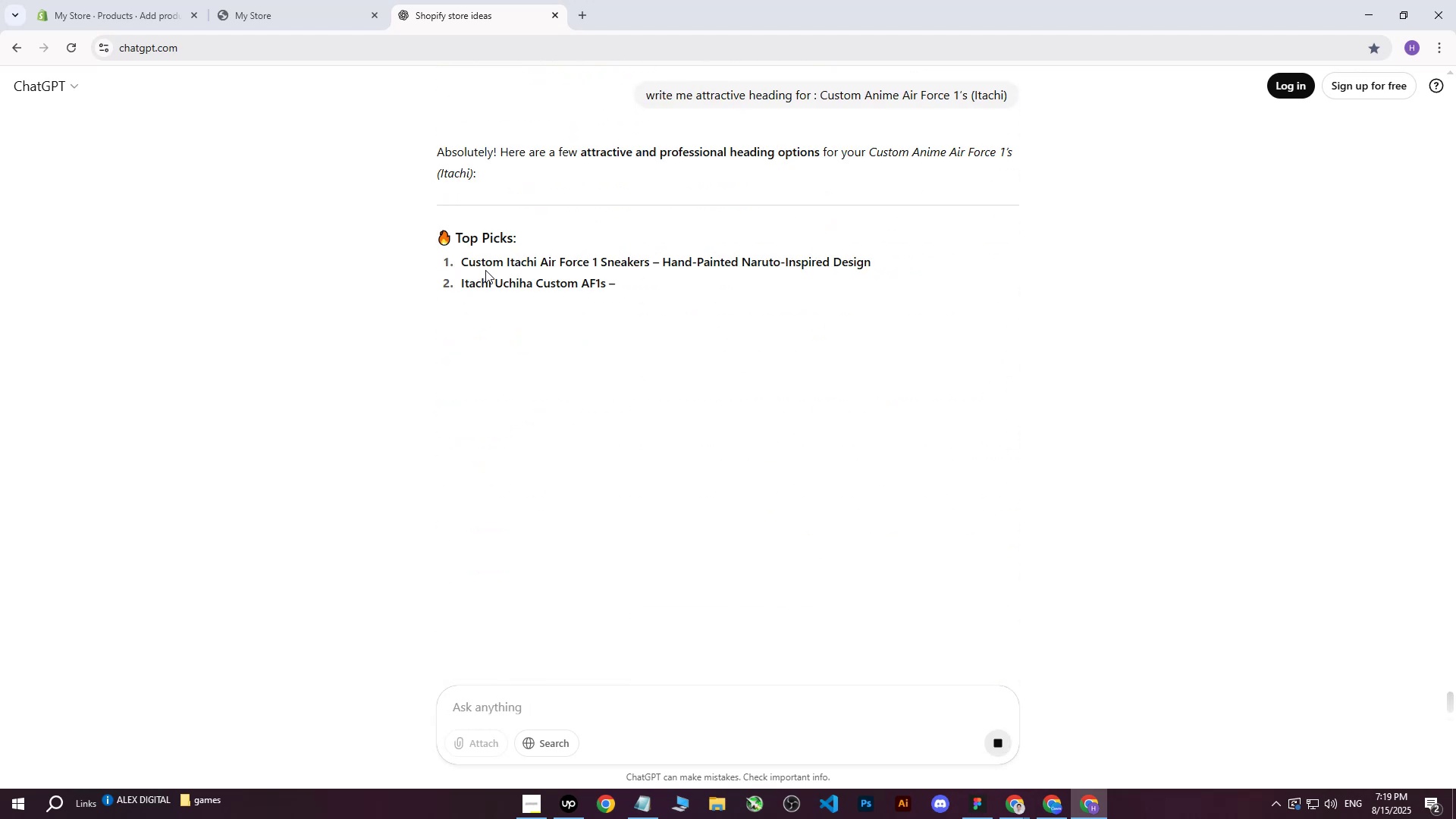 
wait(5.52)
 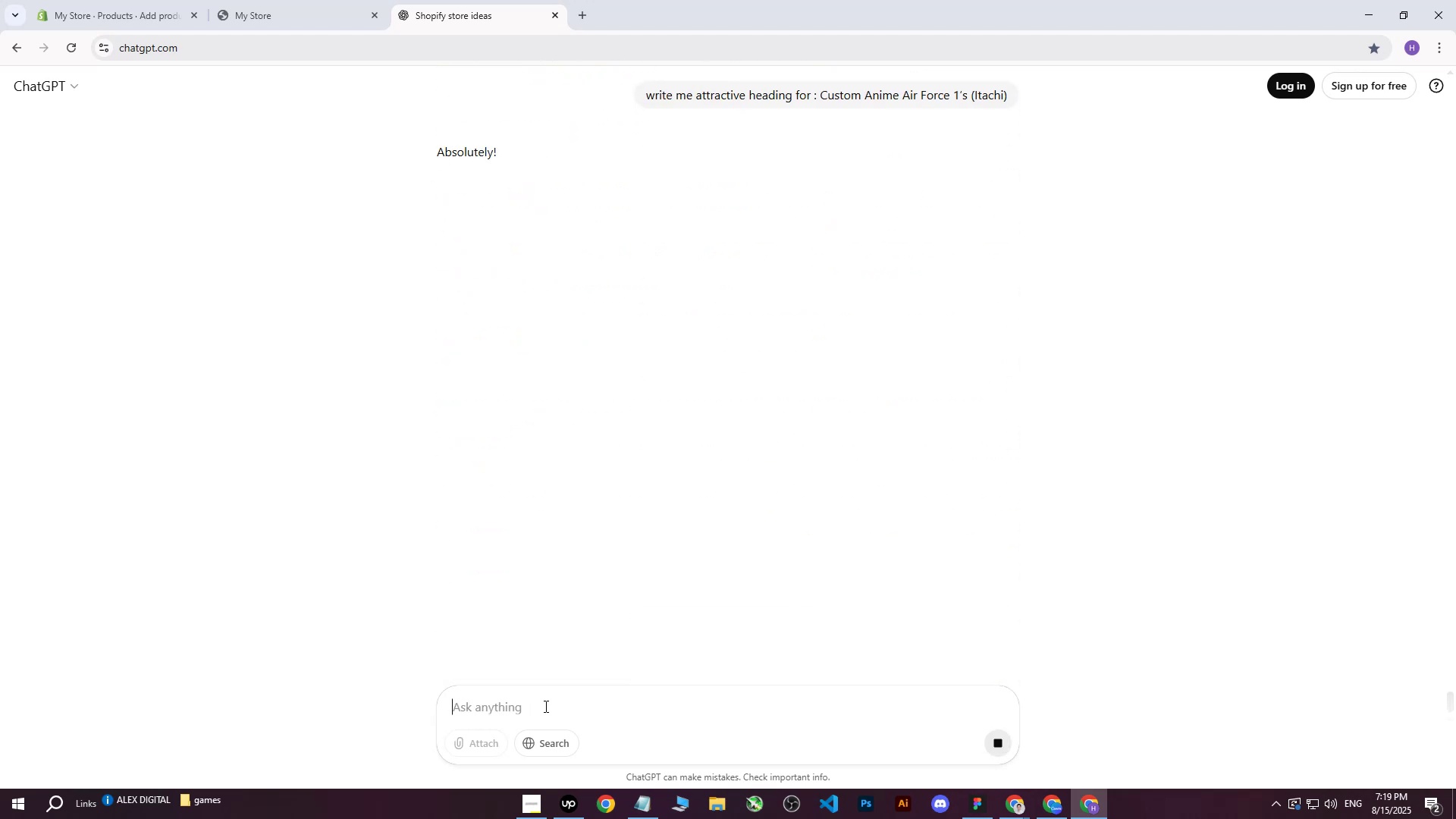 
left_click_drag(start_coordinate=[462, 262], to_coordinate=[874, 257])
 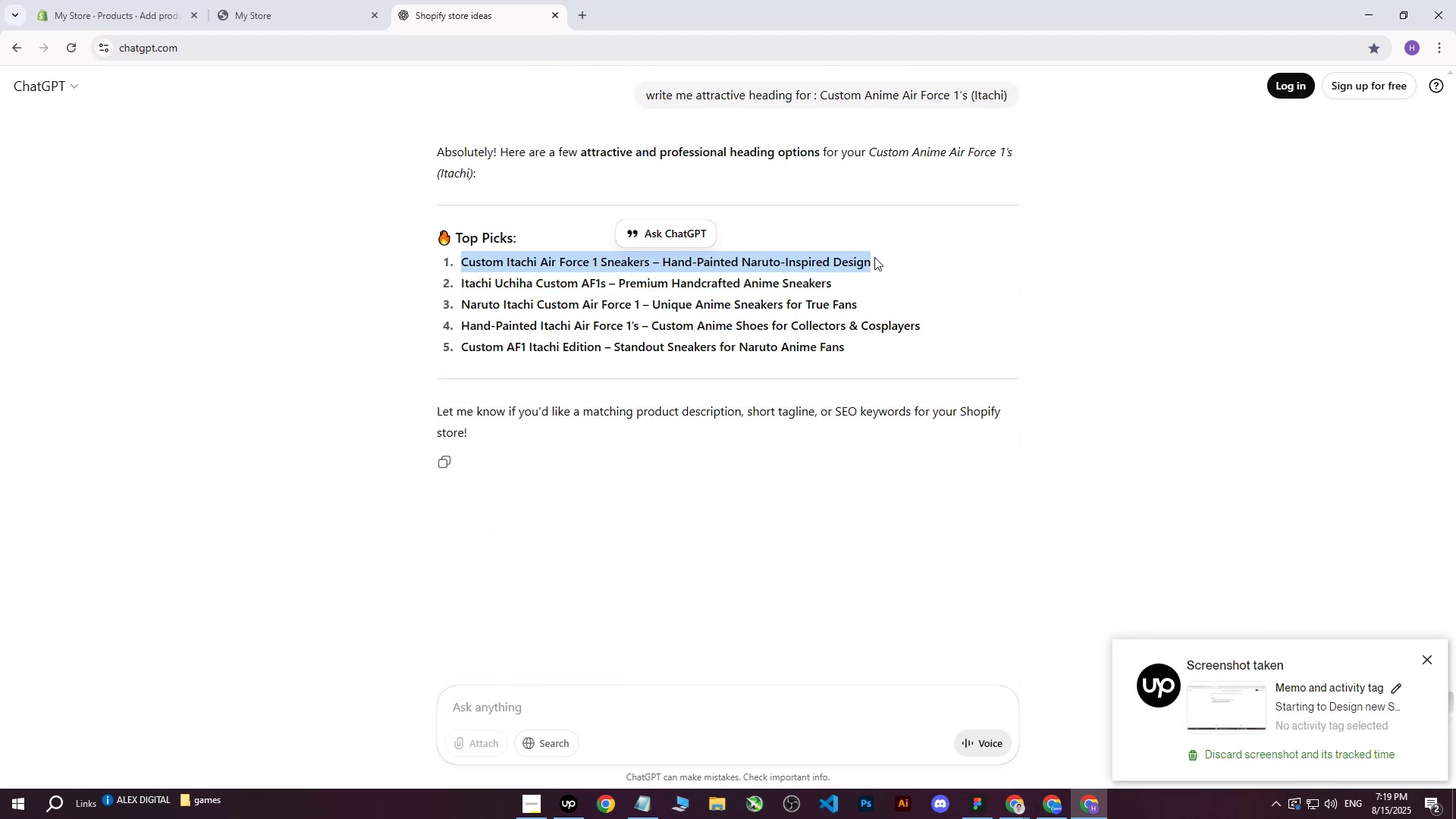 
key(Control+ControlLeft)
 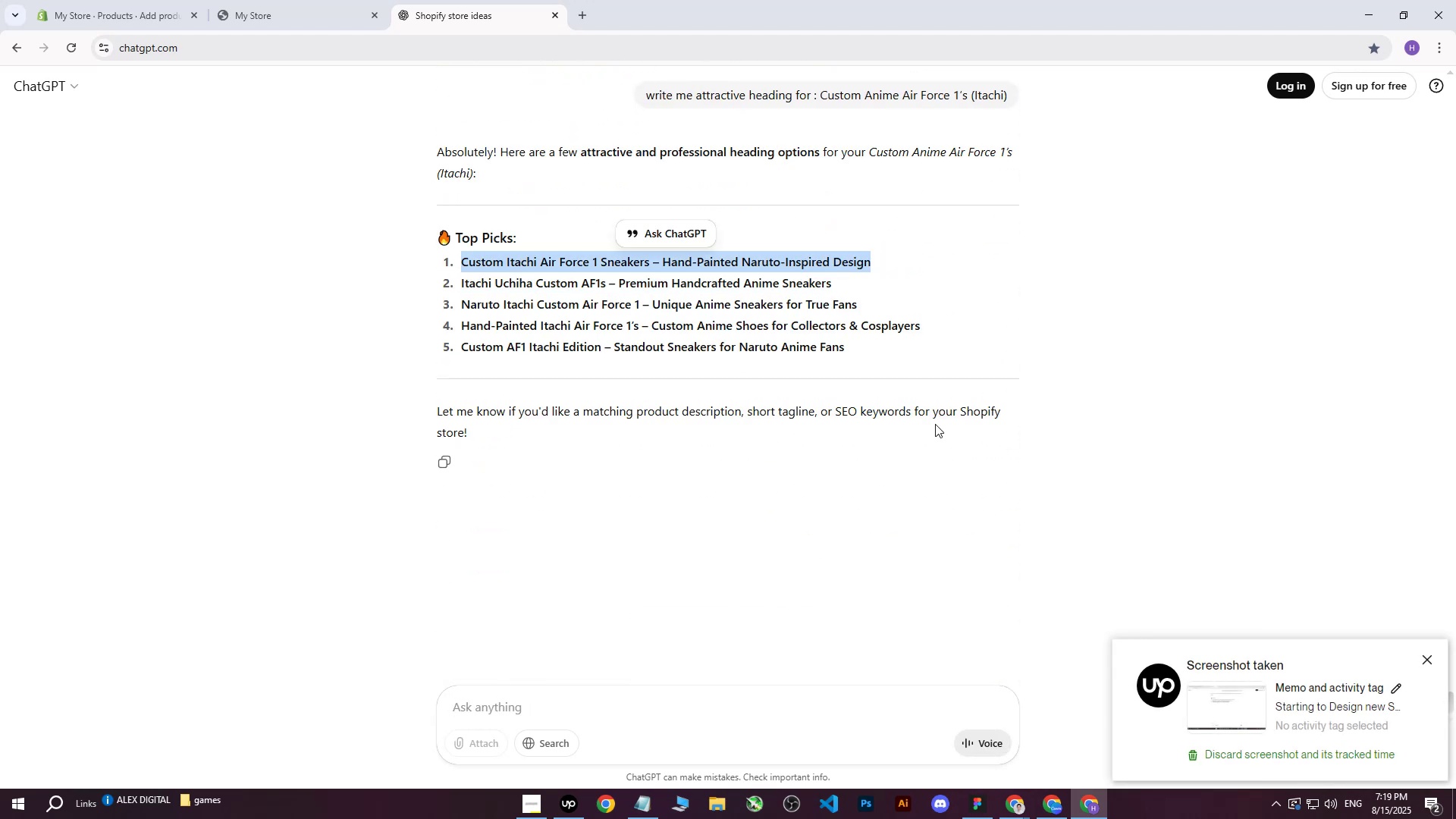 
key(Control+C)
 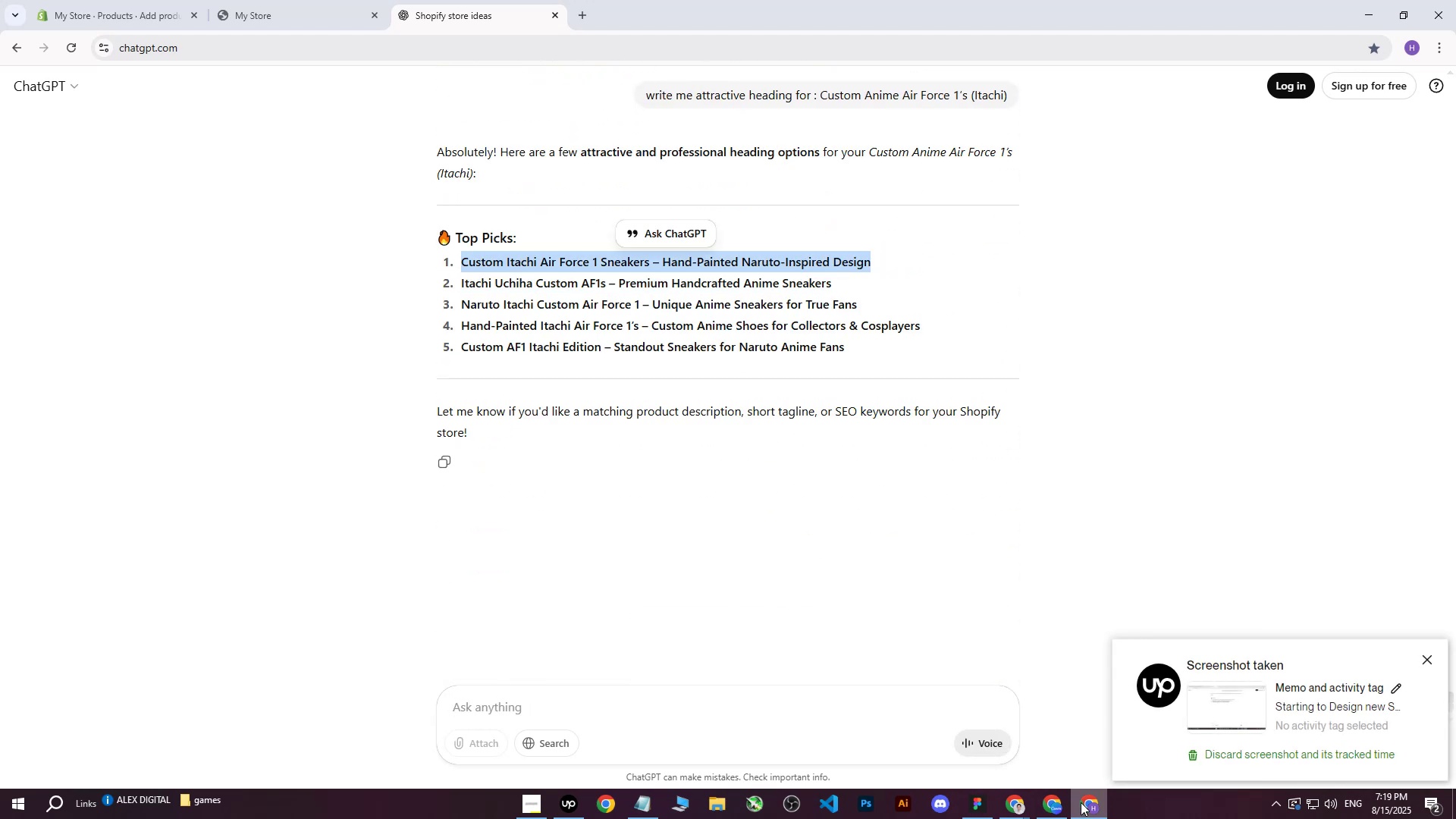 
left_click([1081, 802])
 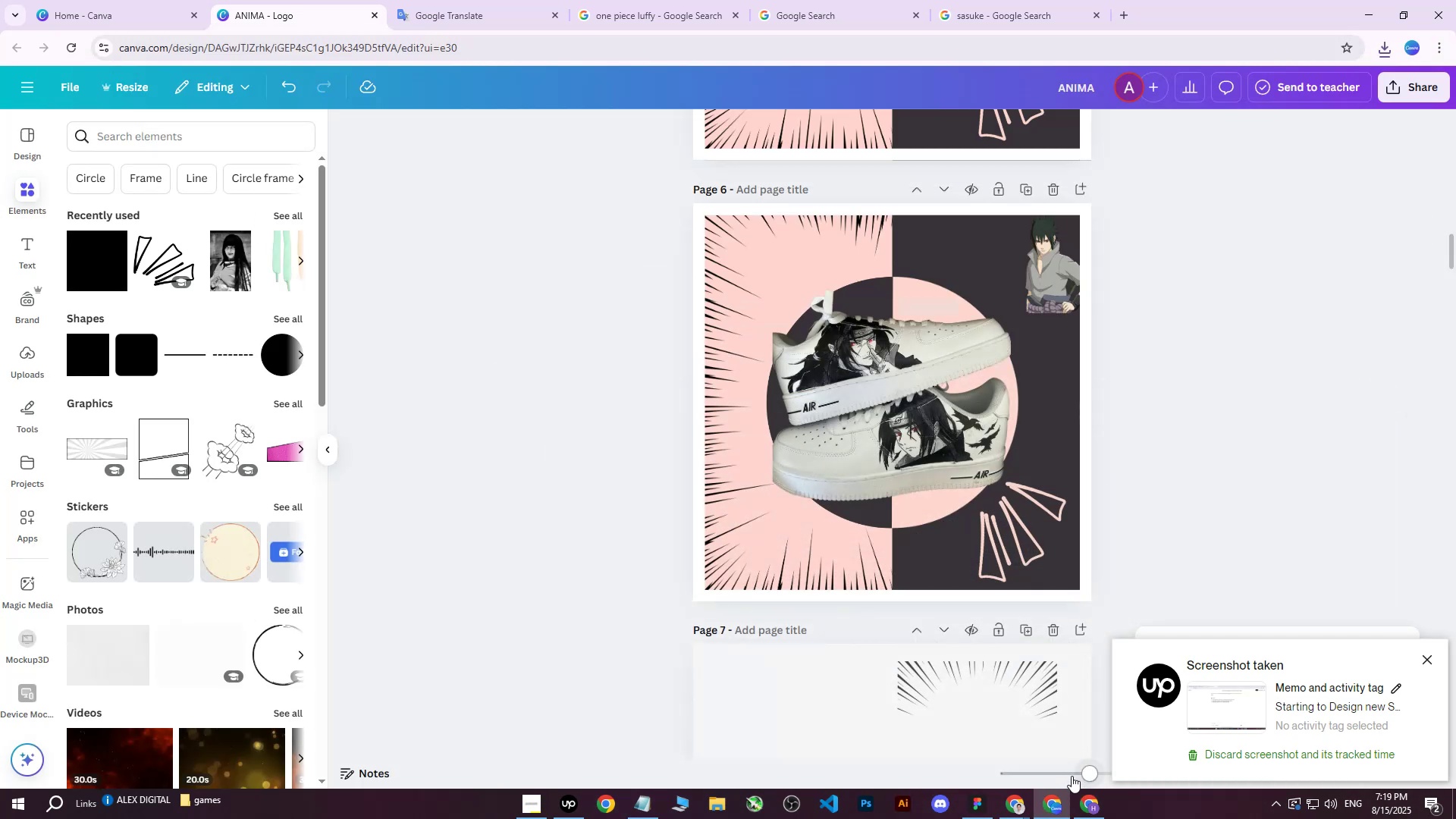 
left_click_drag(start_coordinate=[1082, 805], to_coordinate=[1082, 808])
 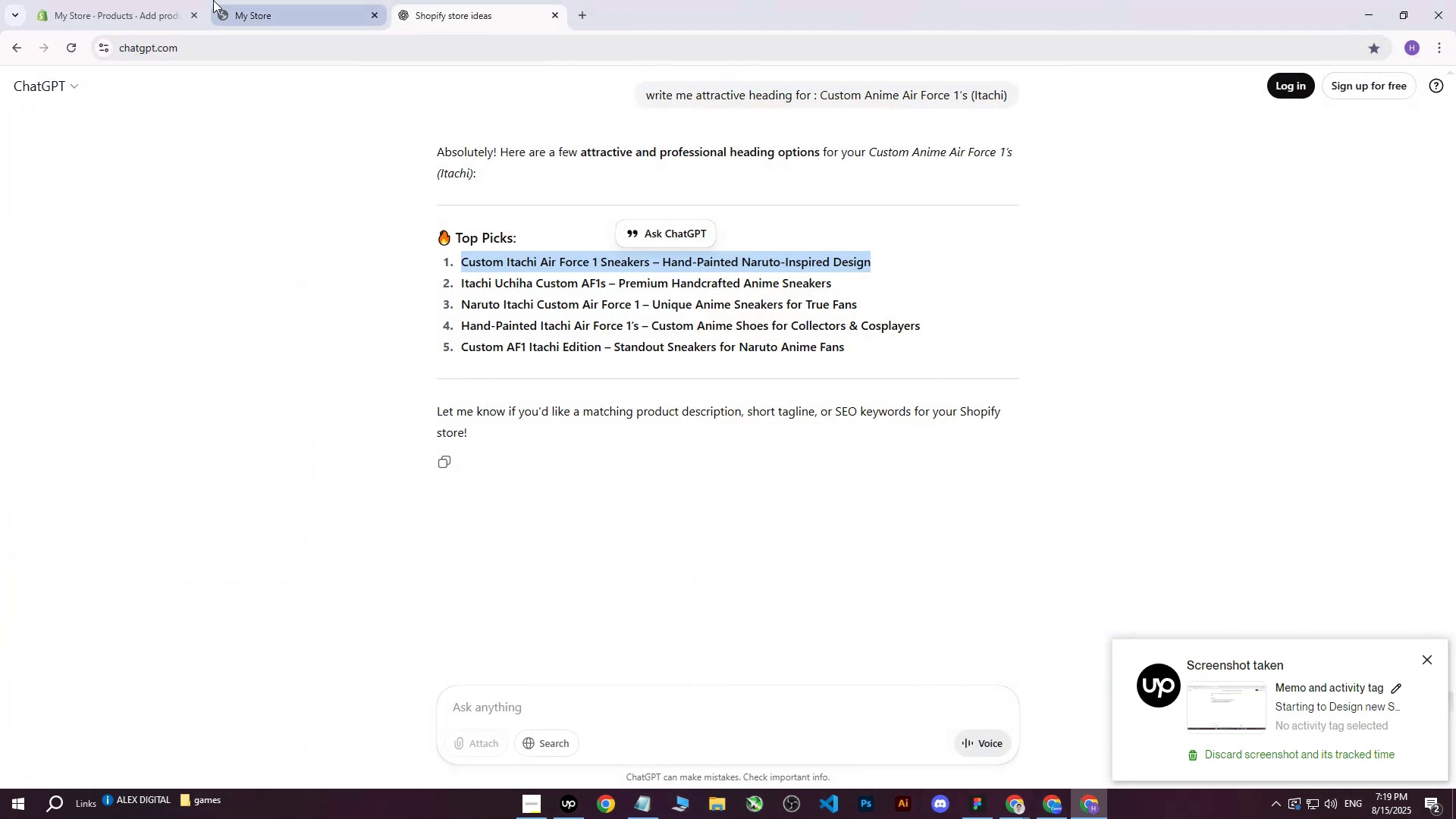 
left_click([101, 0])
 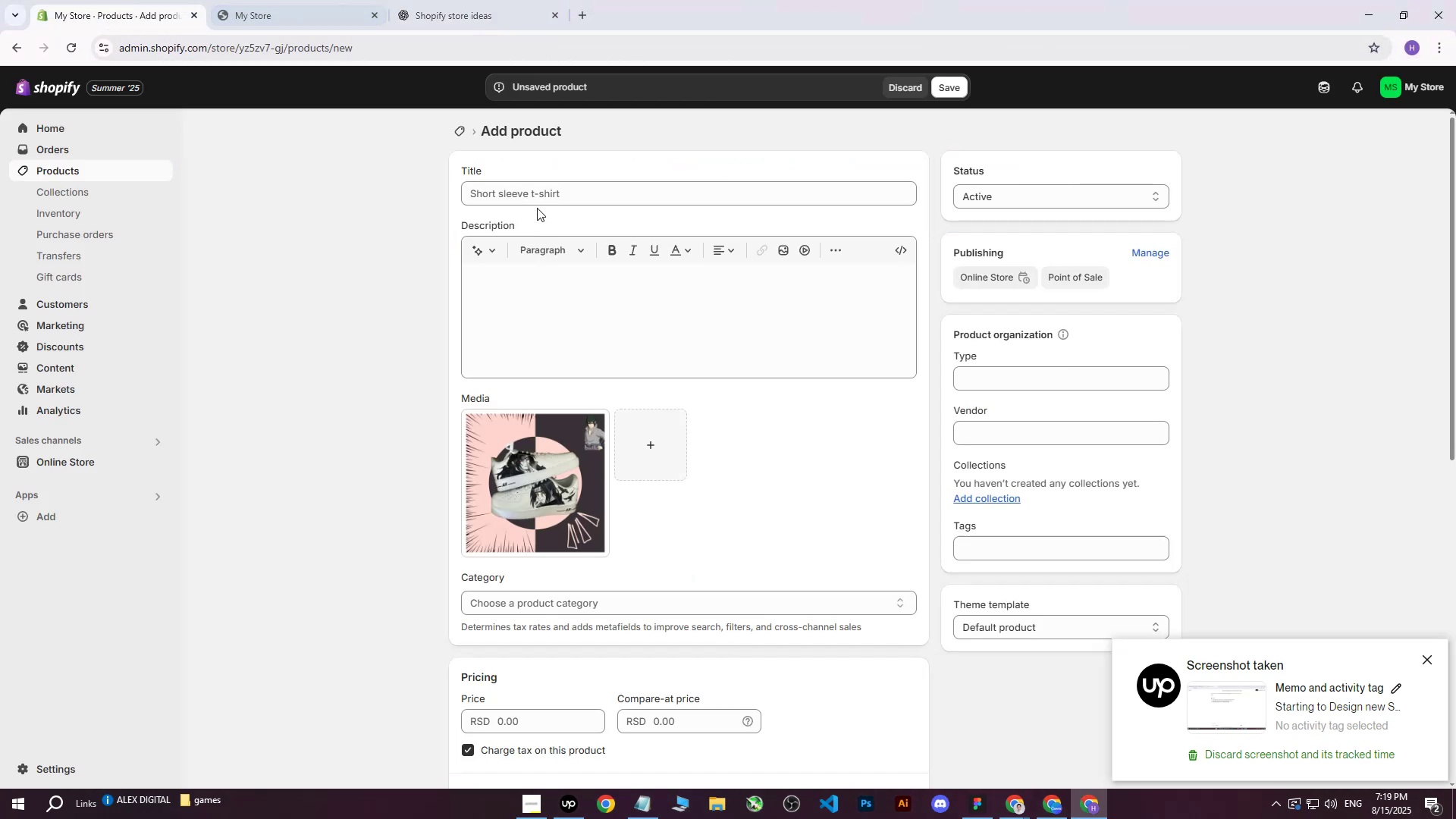 
left_click([530, 193])
 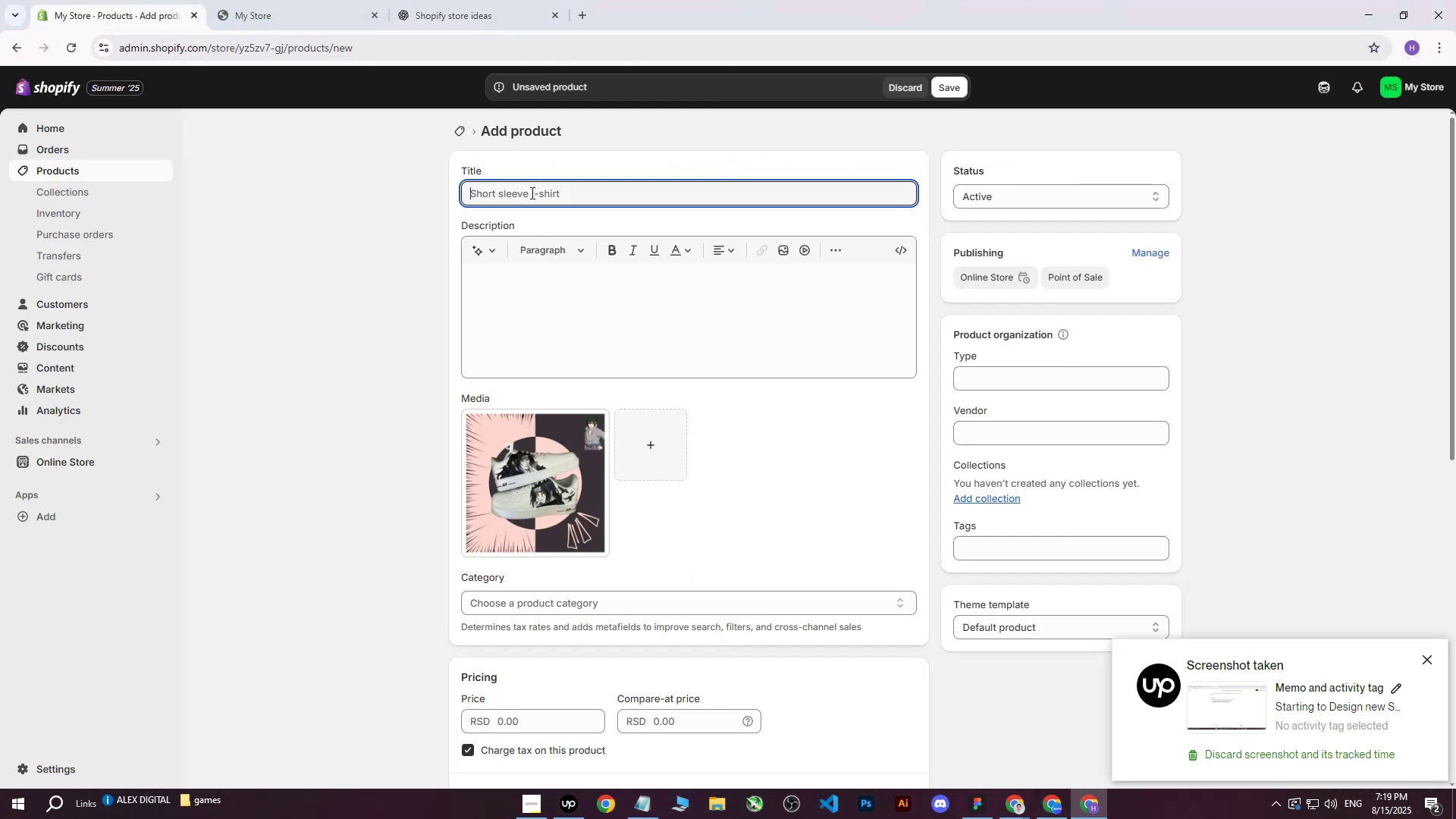 
key(Control+ControlLeft)
 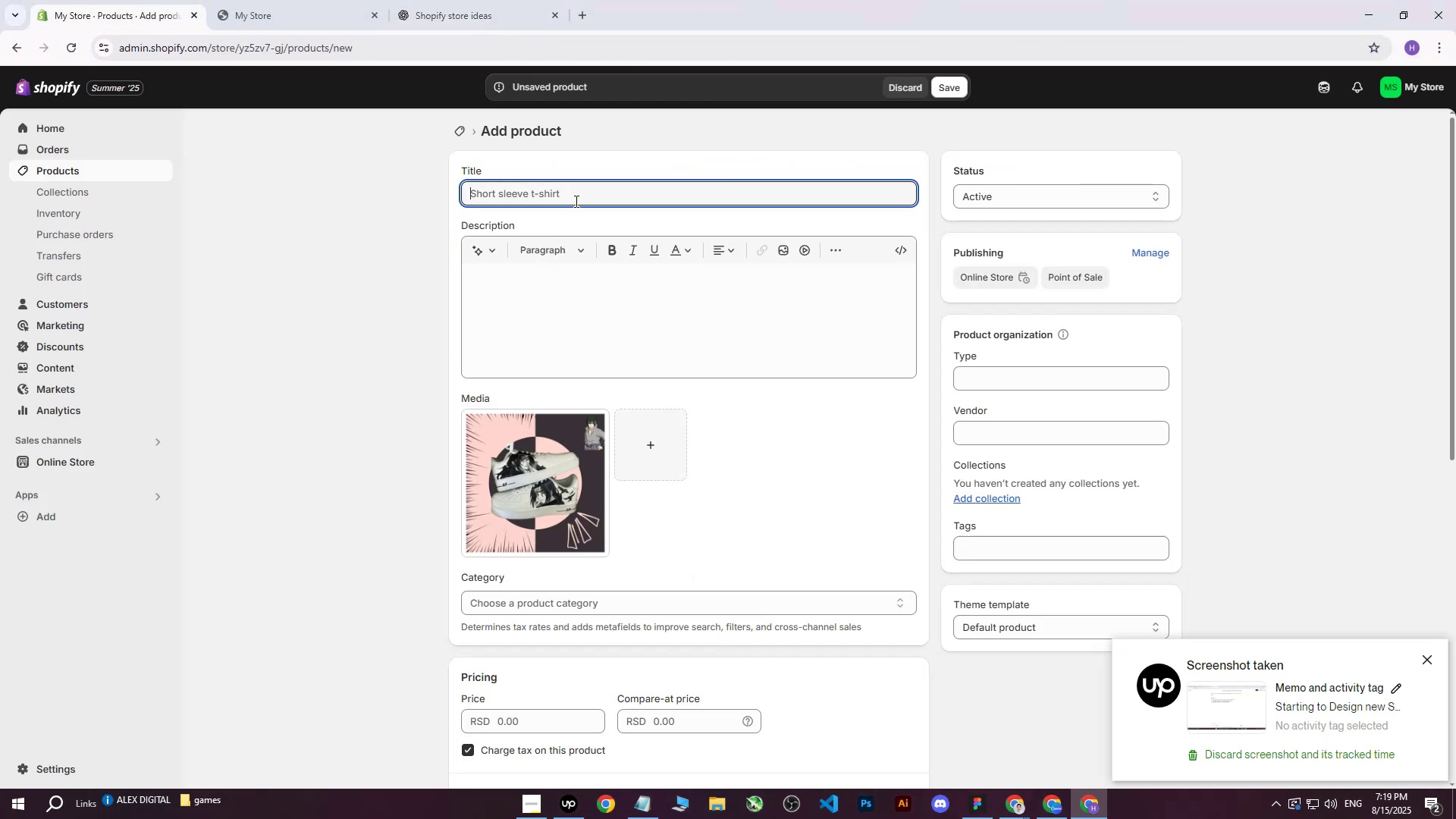 
key(Control+V)
 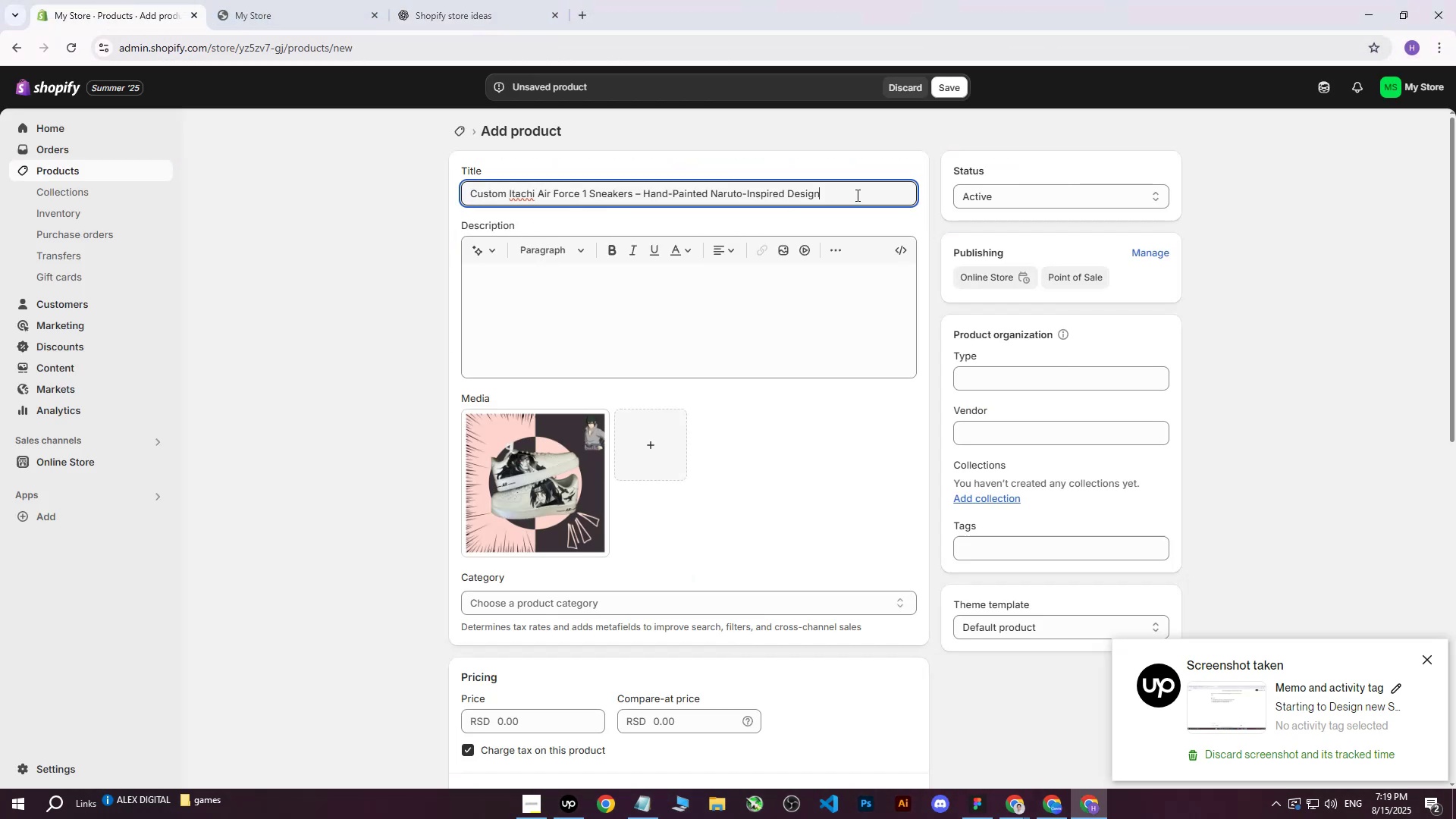 
left_click_drag(start_coordinate=[862, 196], to_coordinate=[844, 200])
 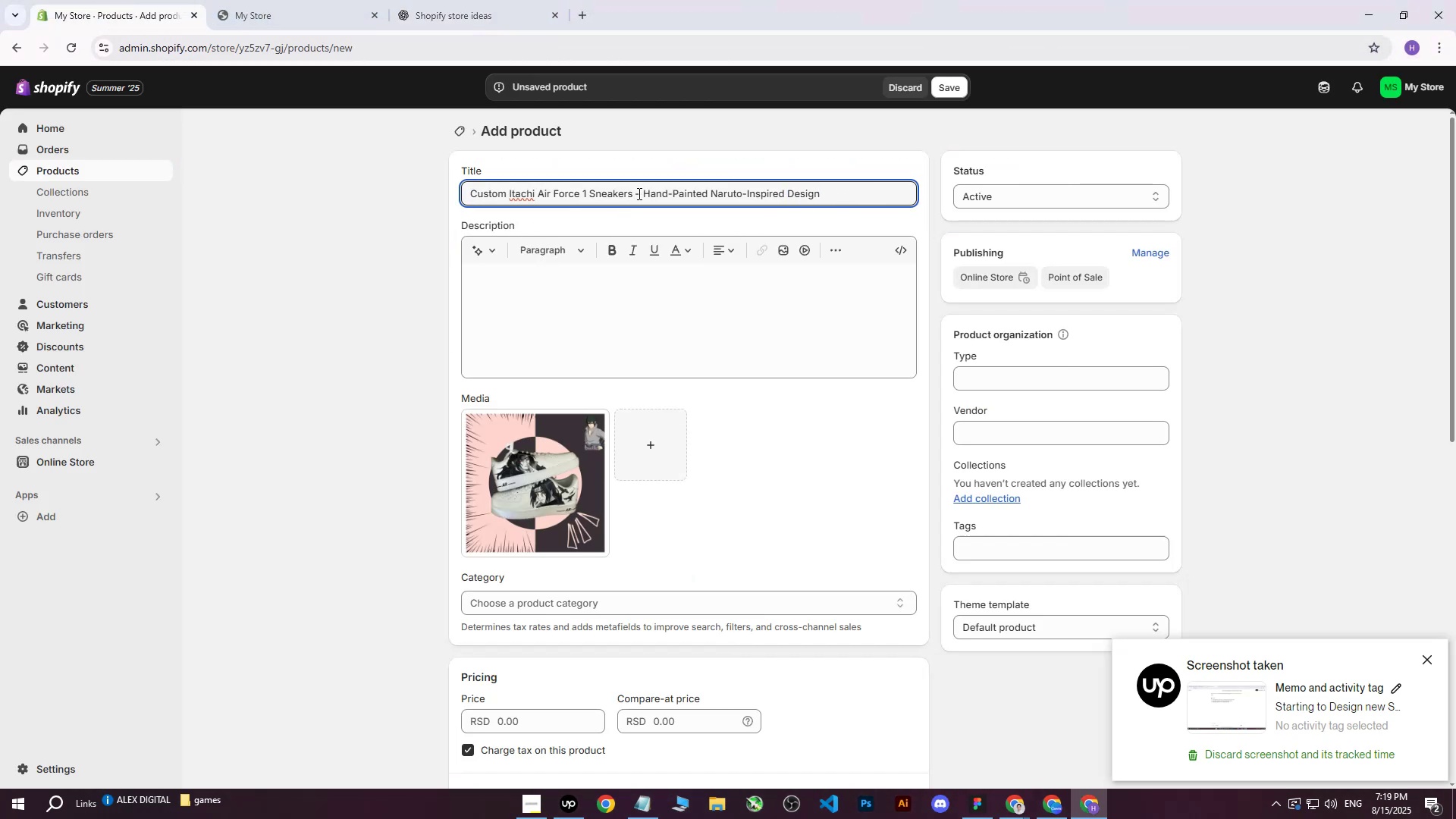 
left_click([640, 193])
 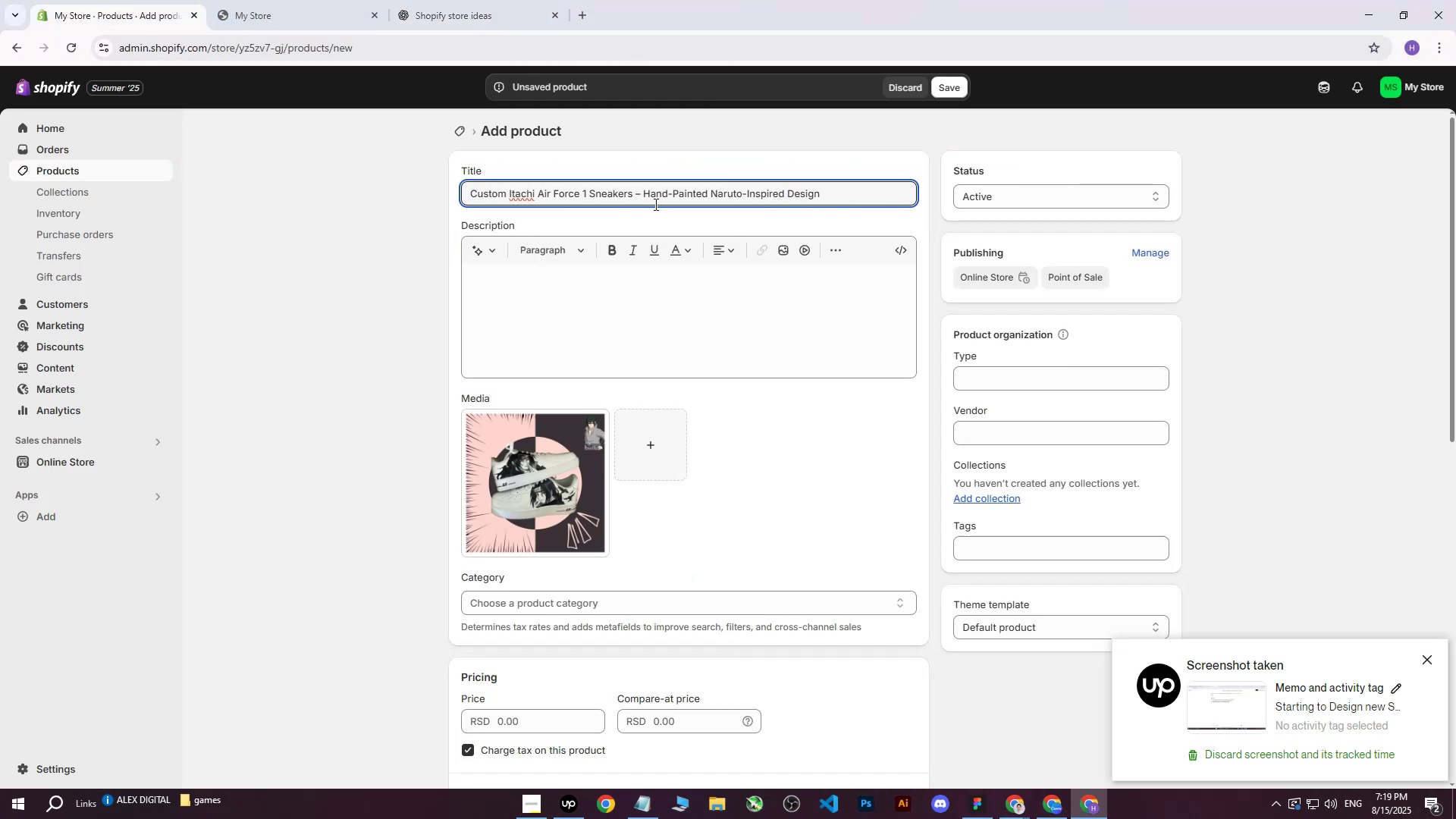 
key(Backspace)
 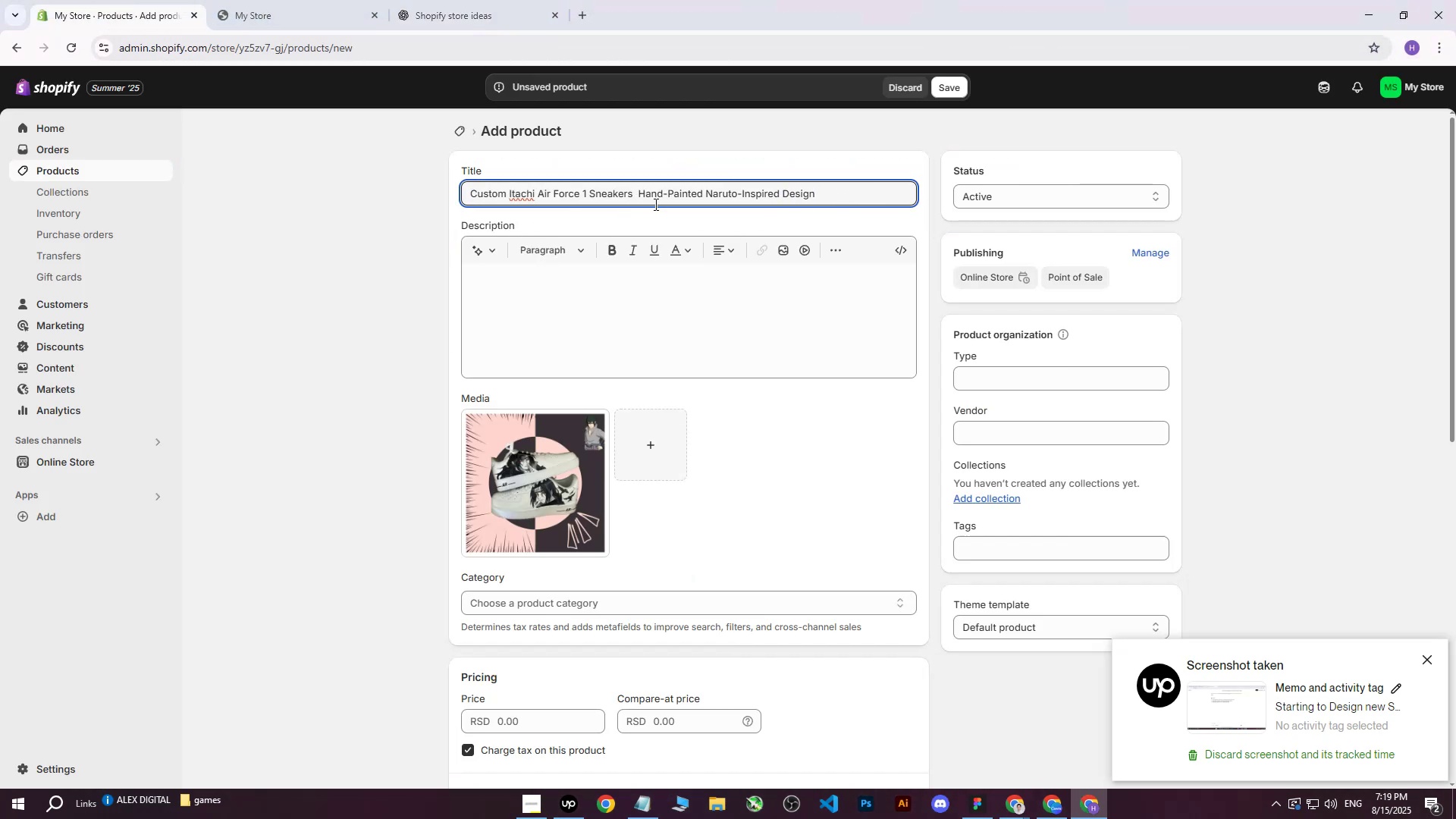 
key(Shift+ShiftRight)
 